 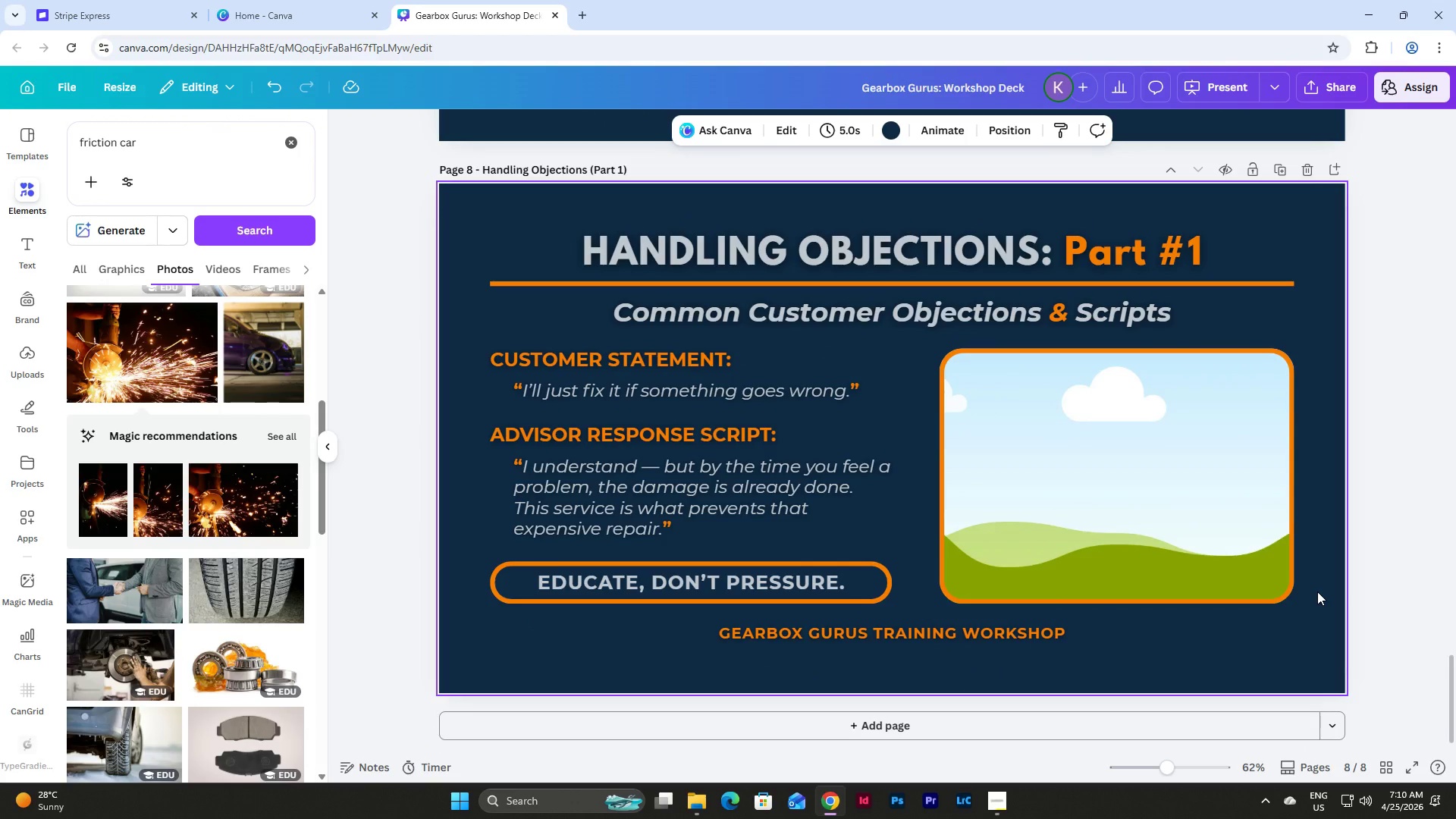 
scroll: coordinate [1317, 592], scroll_direction: up, amount: 2.0
 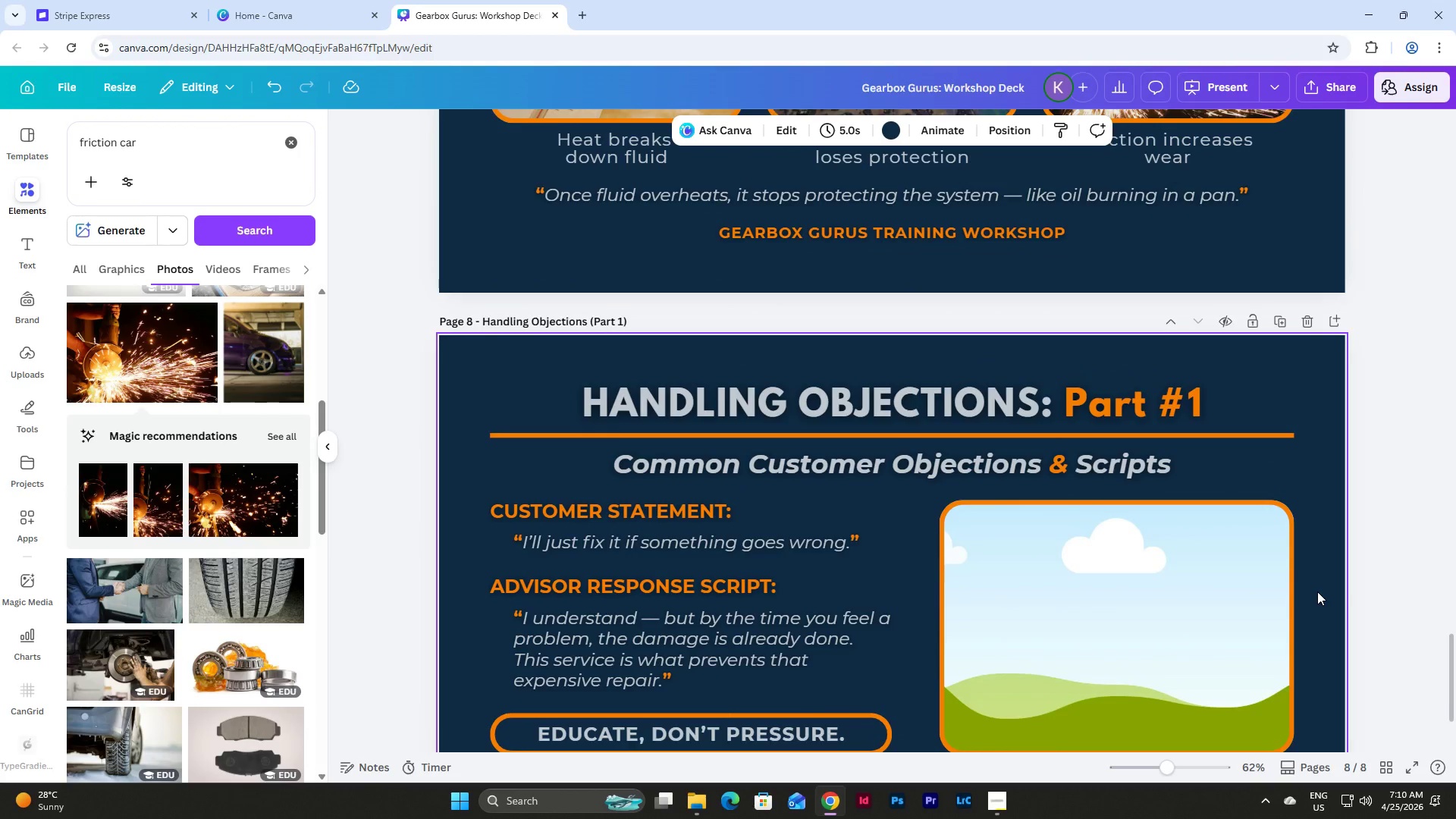 
scroll: coordinate [1317, 592], scroll_direction: down, amount: 4.0
 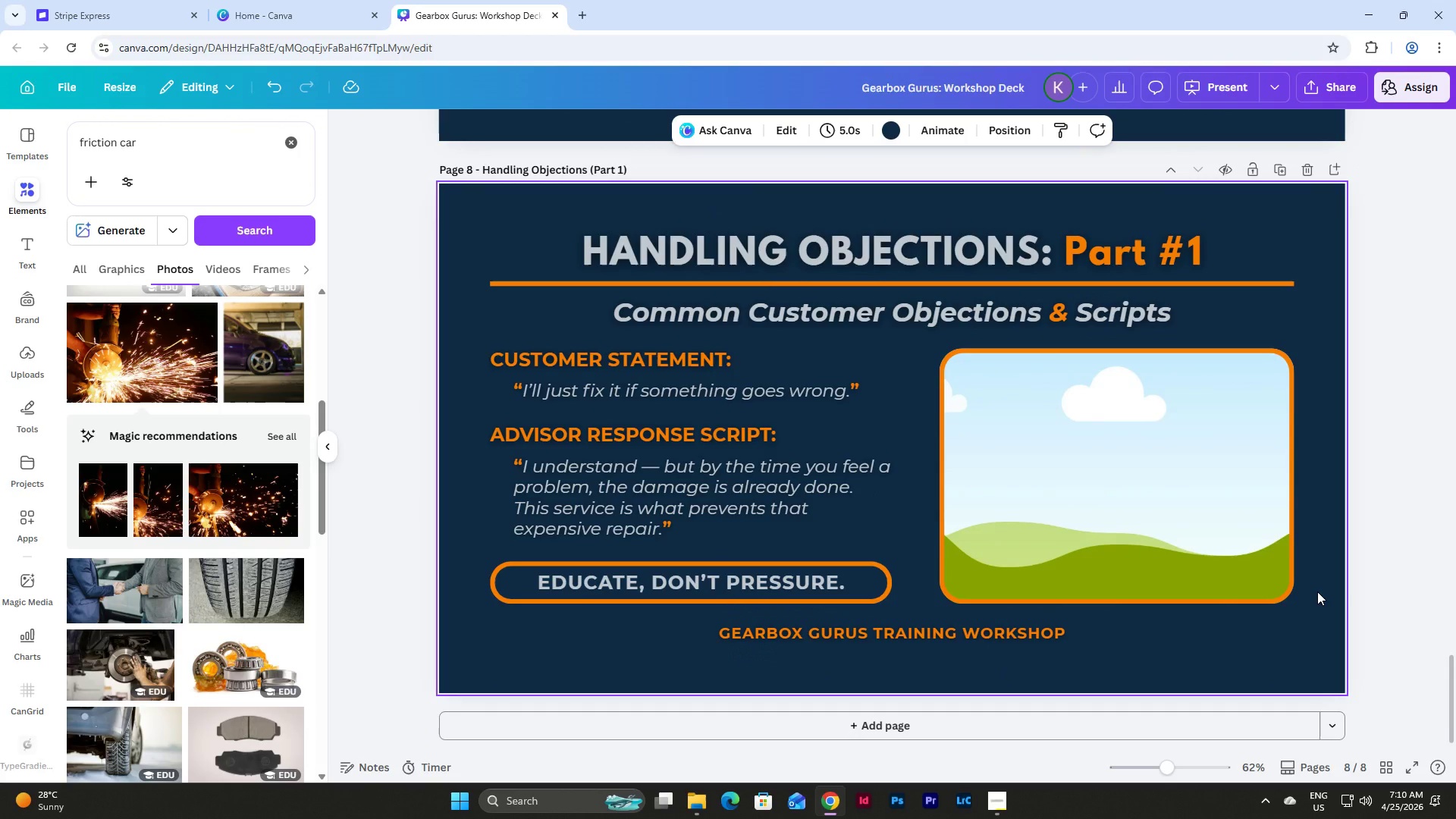 
scroll: coordinate [1317, 592], scroll_direction: up, amount: 2.0
 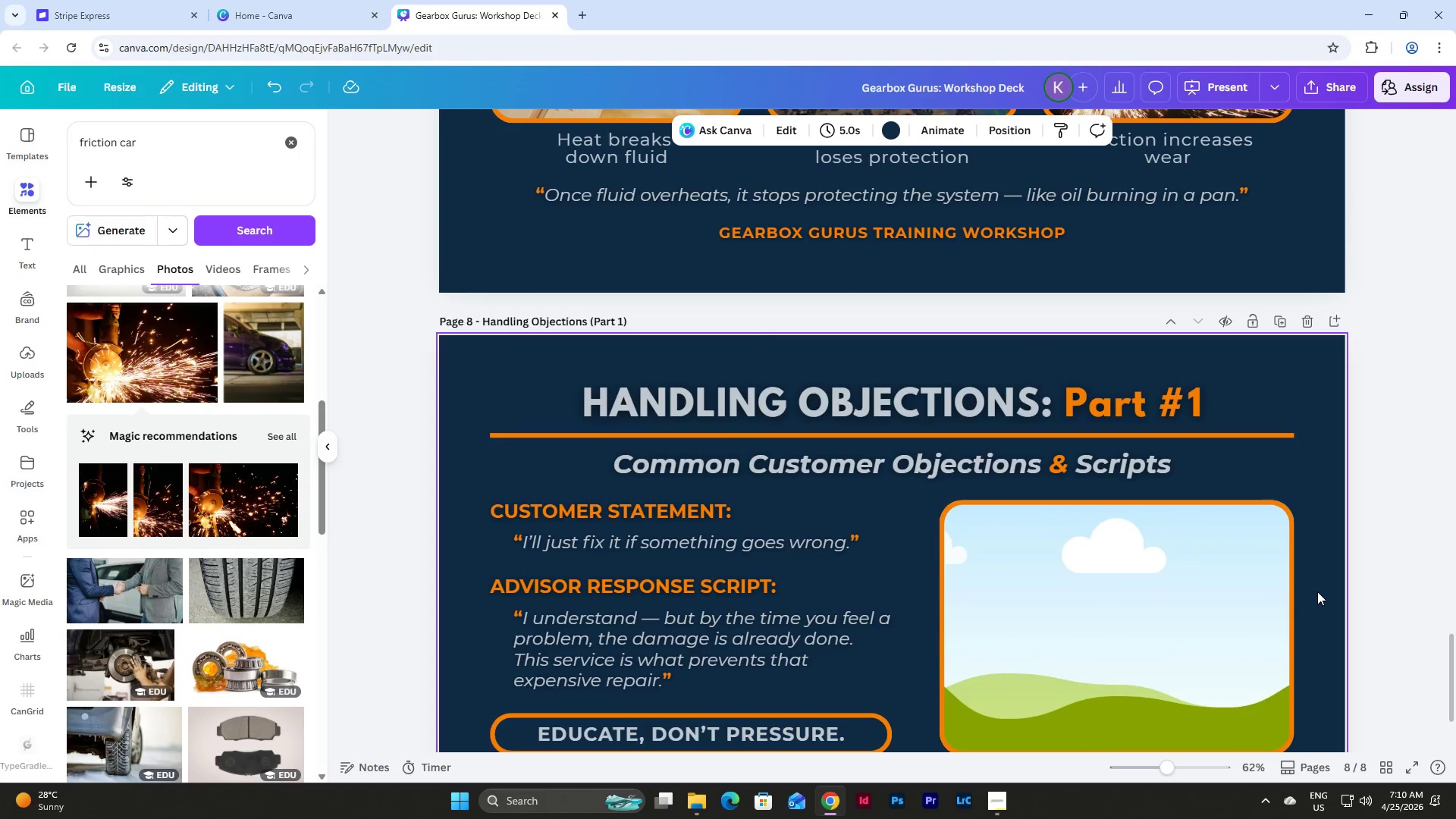 
scroll: coordinate [1317, 592], scroll_direction: down, amount: 2.0
 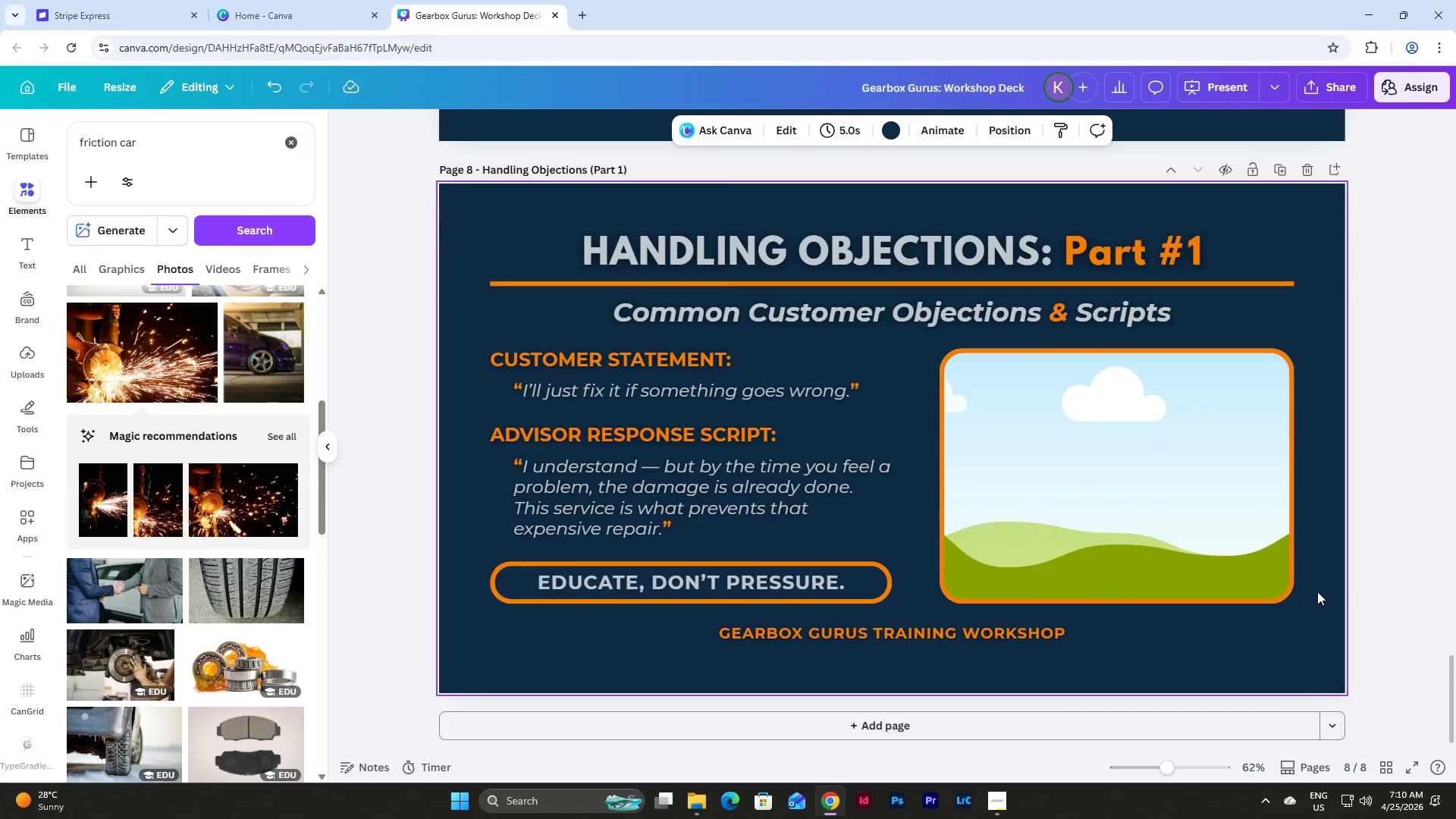 
scroll: coordinate [1317, 592], scroll_direction: up, amount: 4.0
 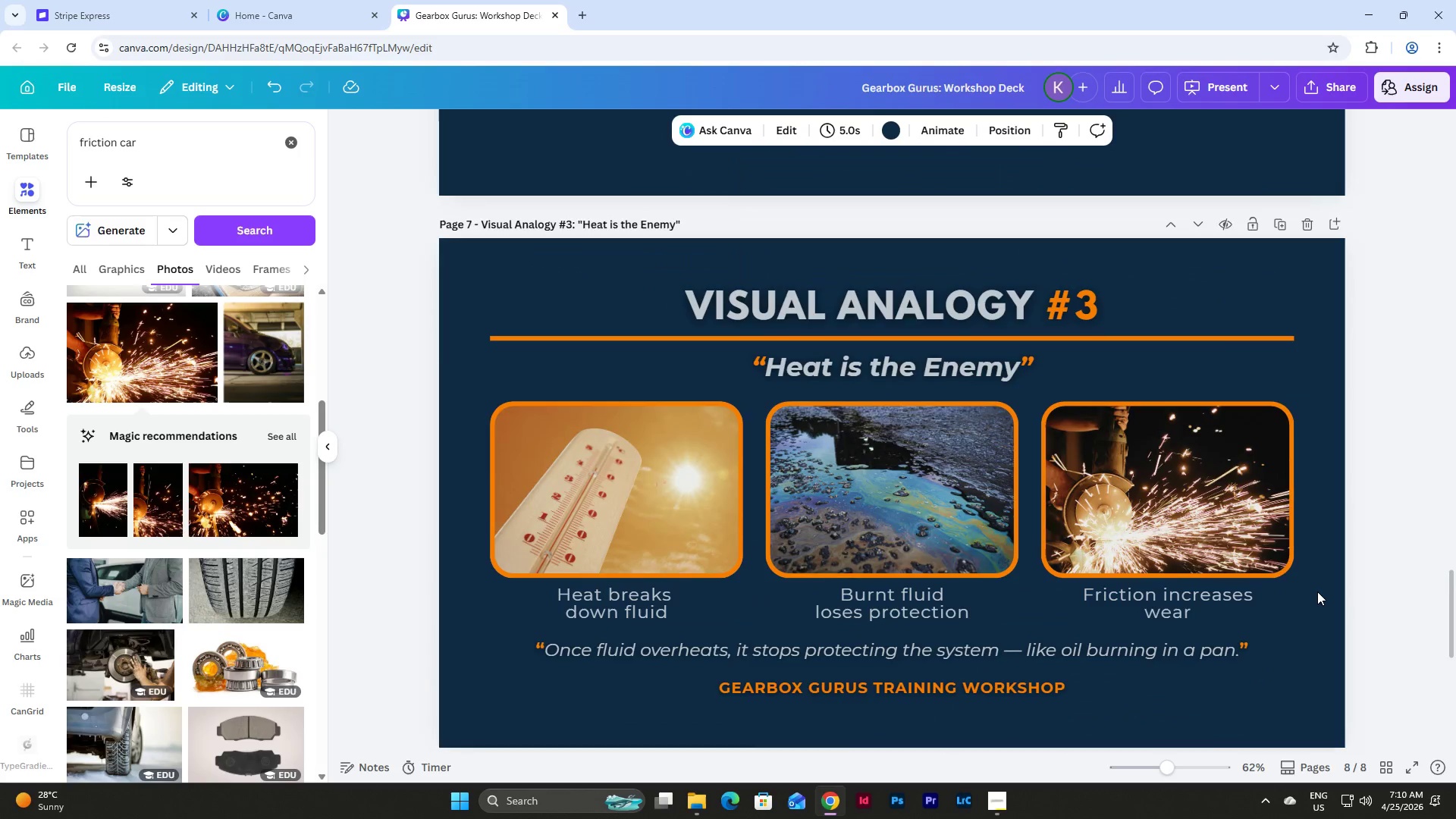 
scroll: coordinate [1317, 592], scroll_direction: down, amount: 15.0
 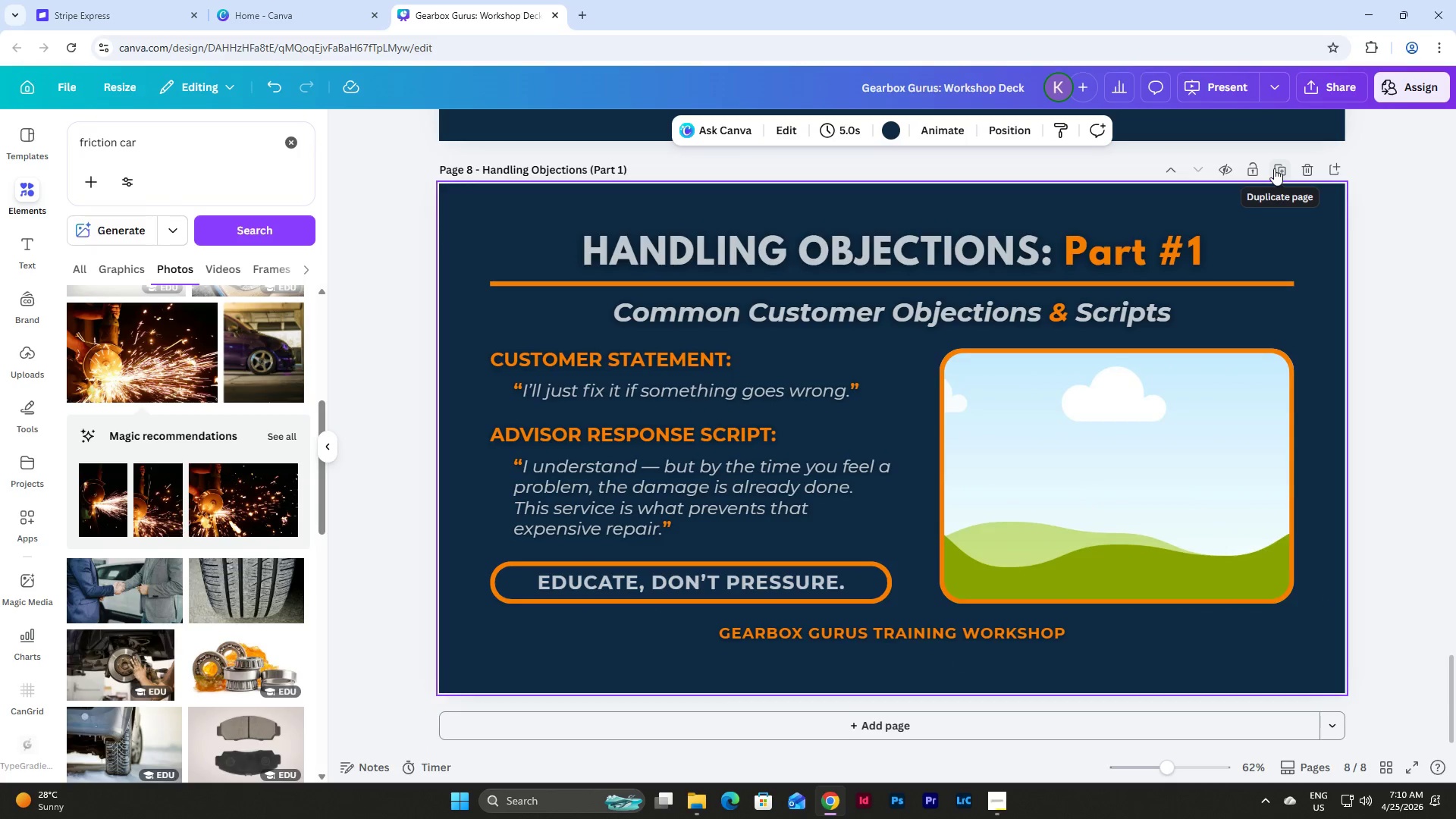 
left_click([1274, 168])
 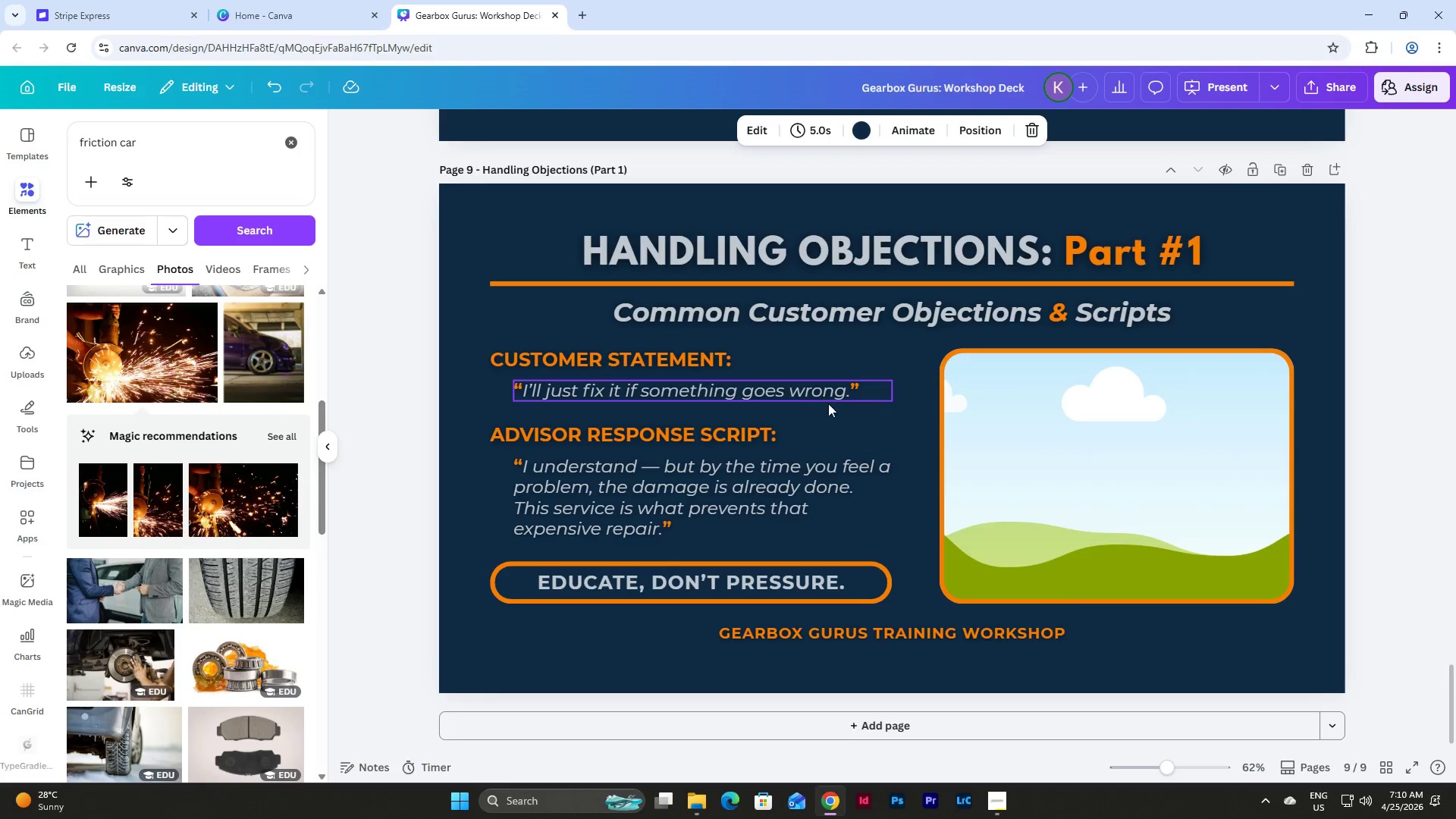 
left_click([1278, 165])
 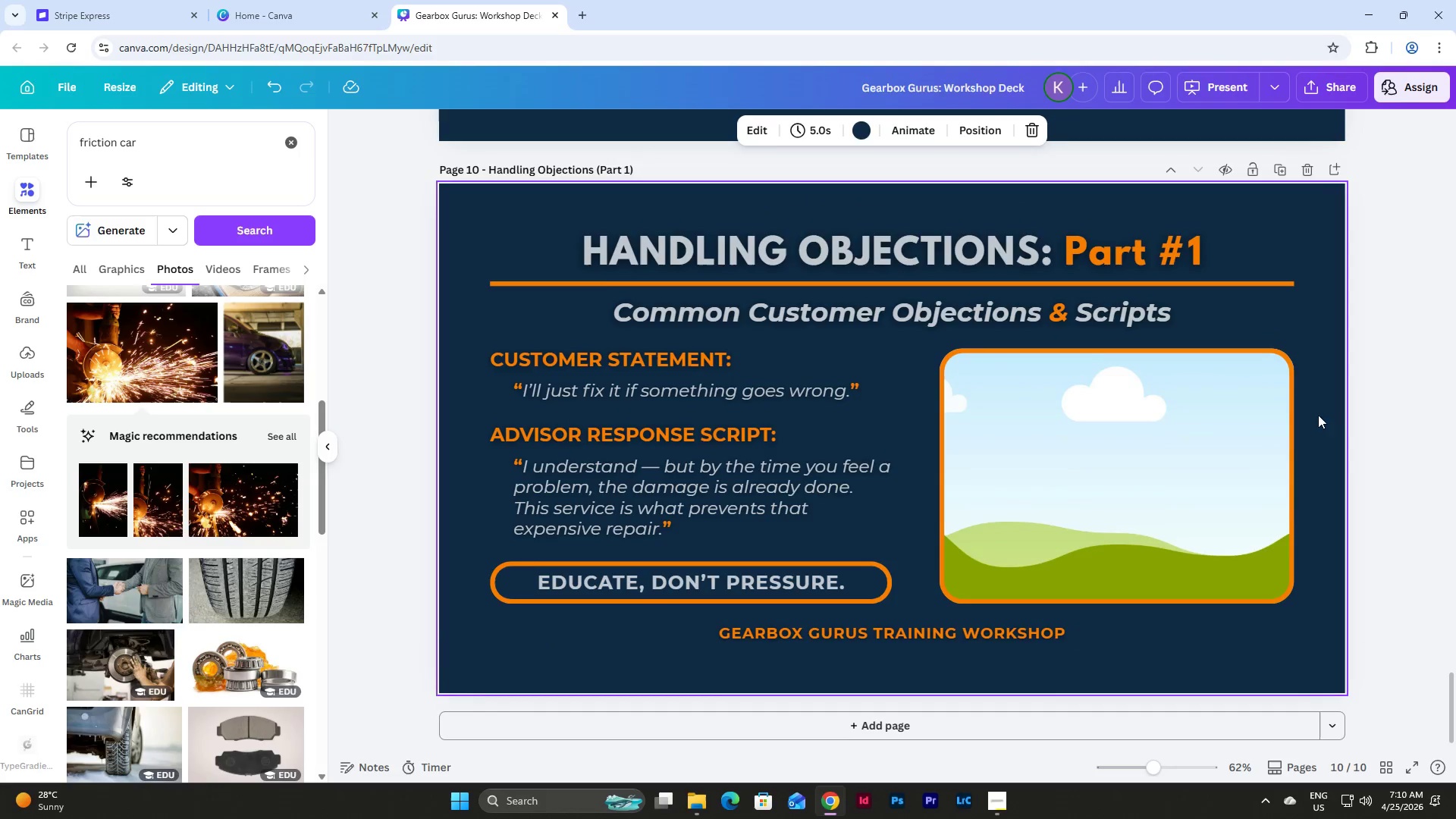 
scroll: coordinate [1329, 438], scroll_direction: up, amount: 8.0
 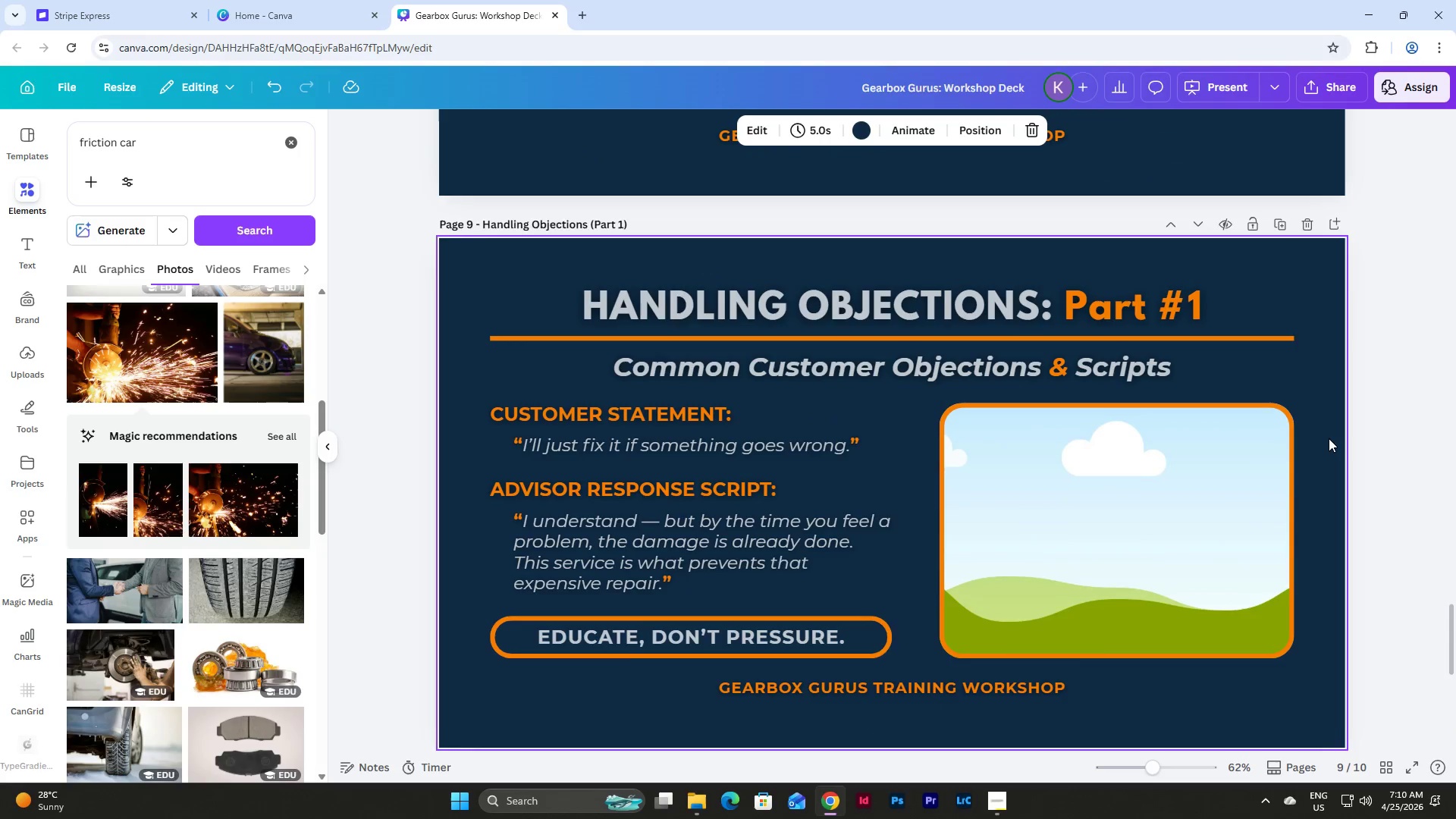 
scroll: coordinate [1329, 438], scroll_direction: down, amount: 1.0
 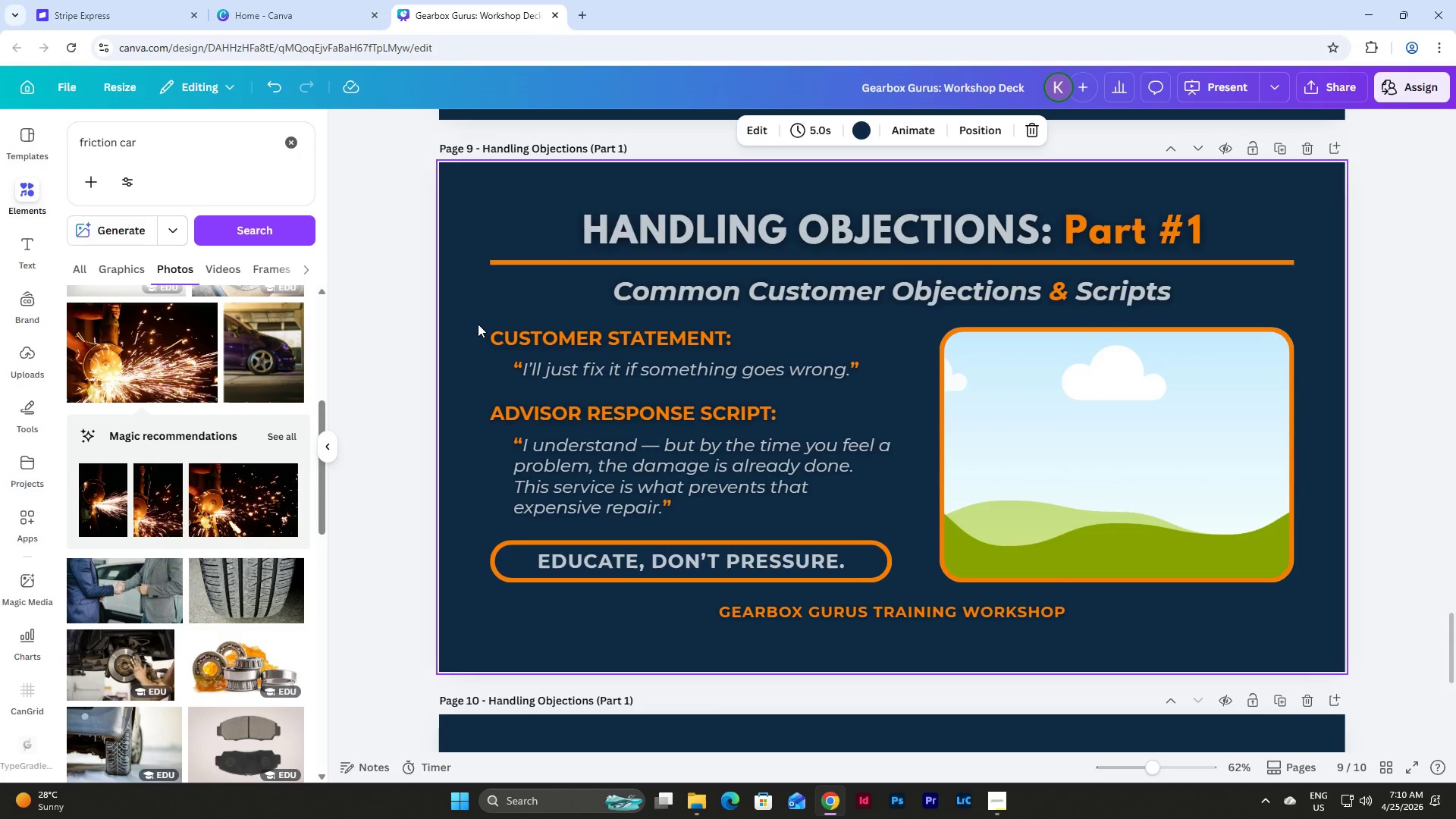 
left_click_drag(start_coordinate=[478, 324], to_coordinate=[852, 578])
 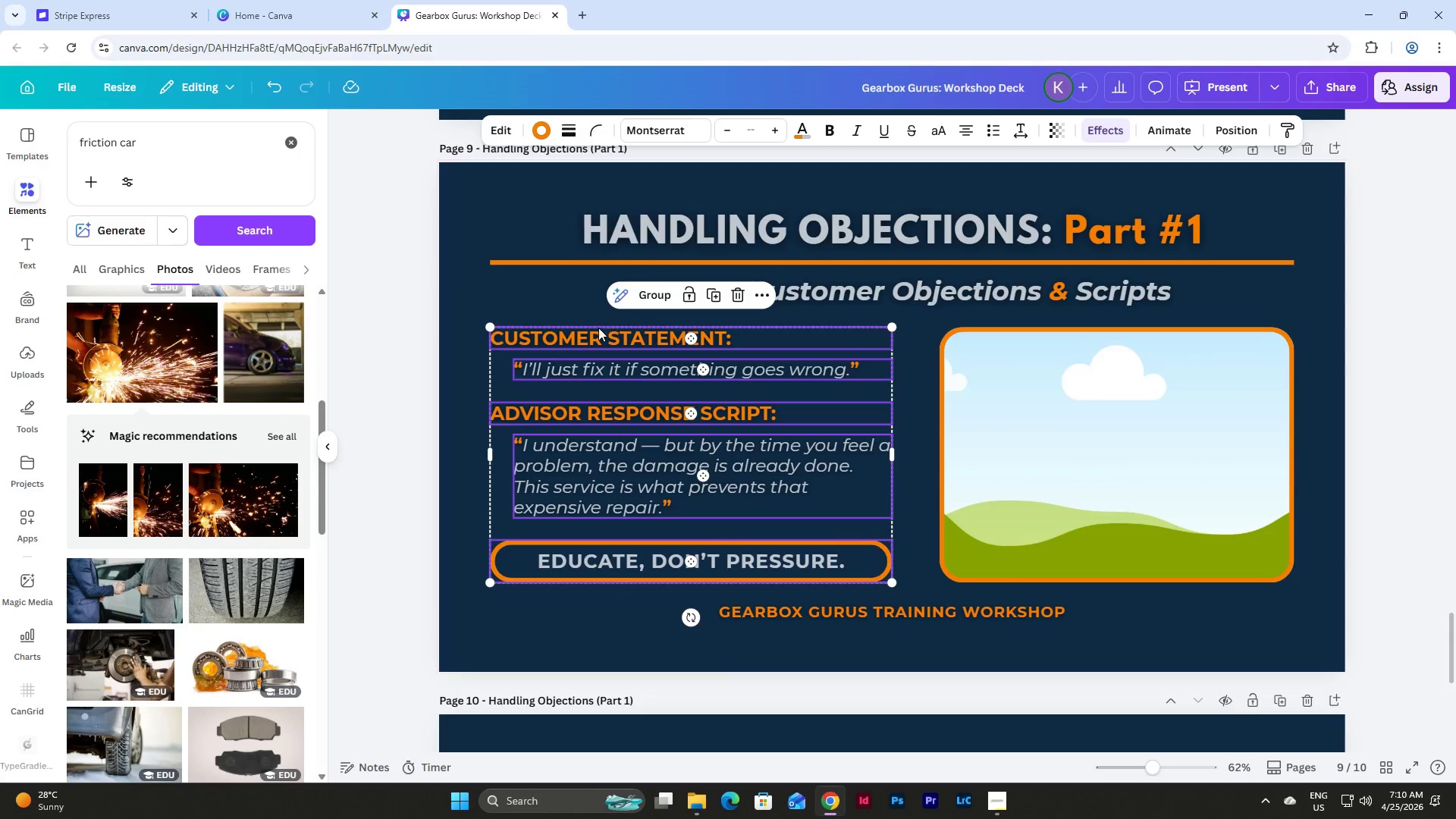 
left_click_drag(start_coordinate=[598, 328], to_coordinate=[1113, 329])
 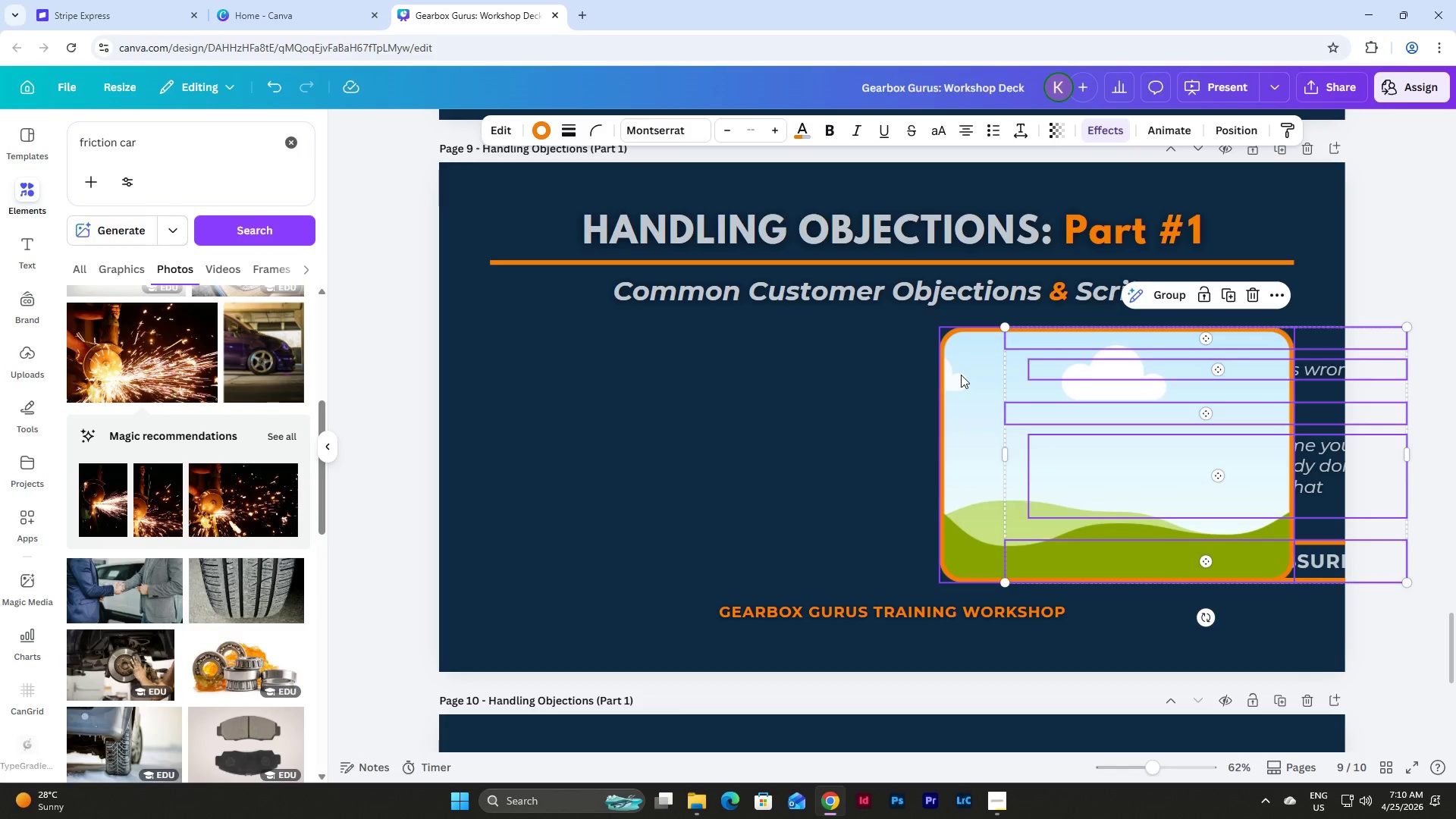 
left_click_drag(start_coordinate=[961, 375], to_coordinate=[515, 375])
 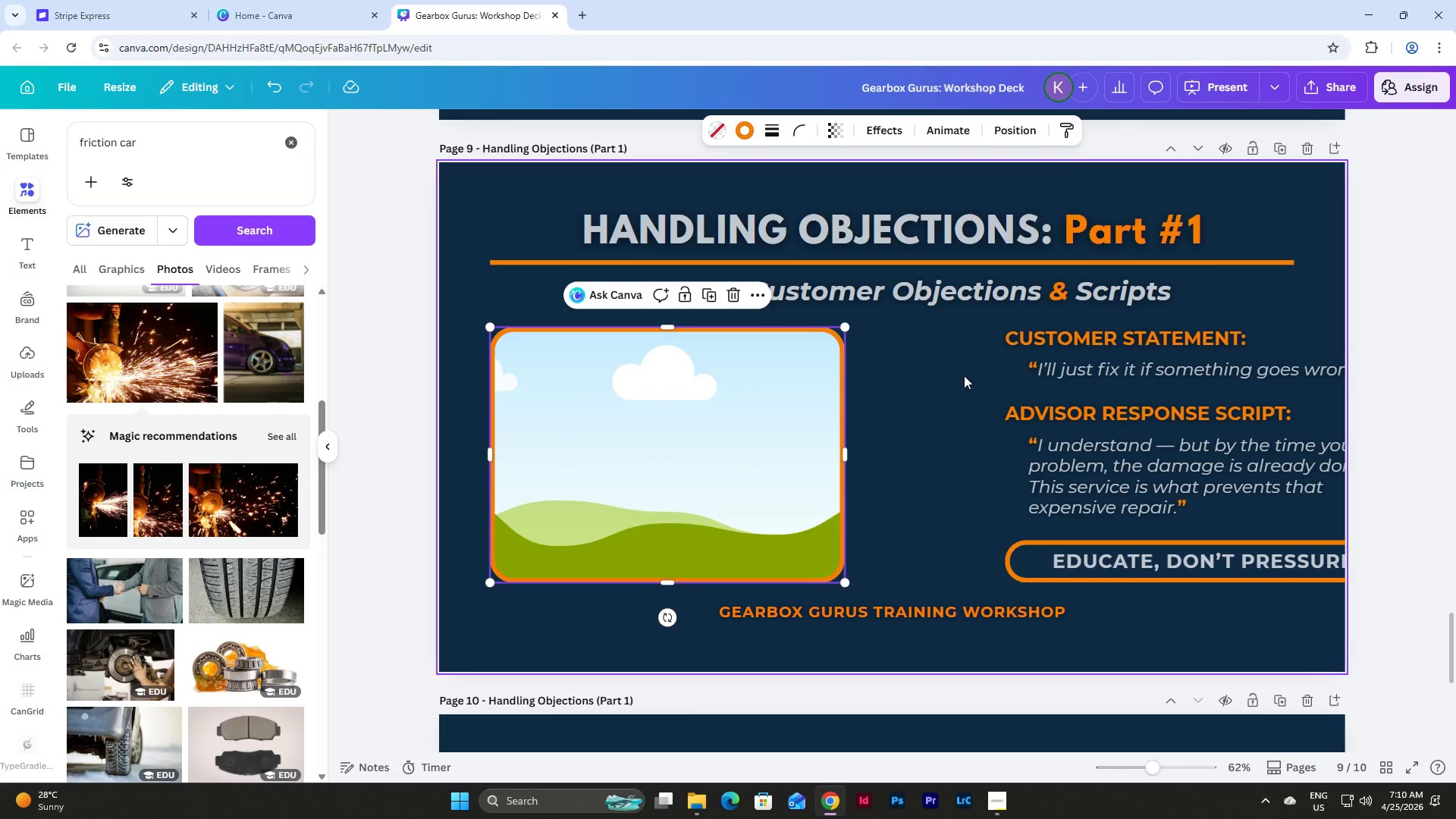 
left_click([965, 373])
 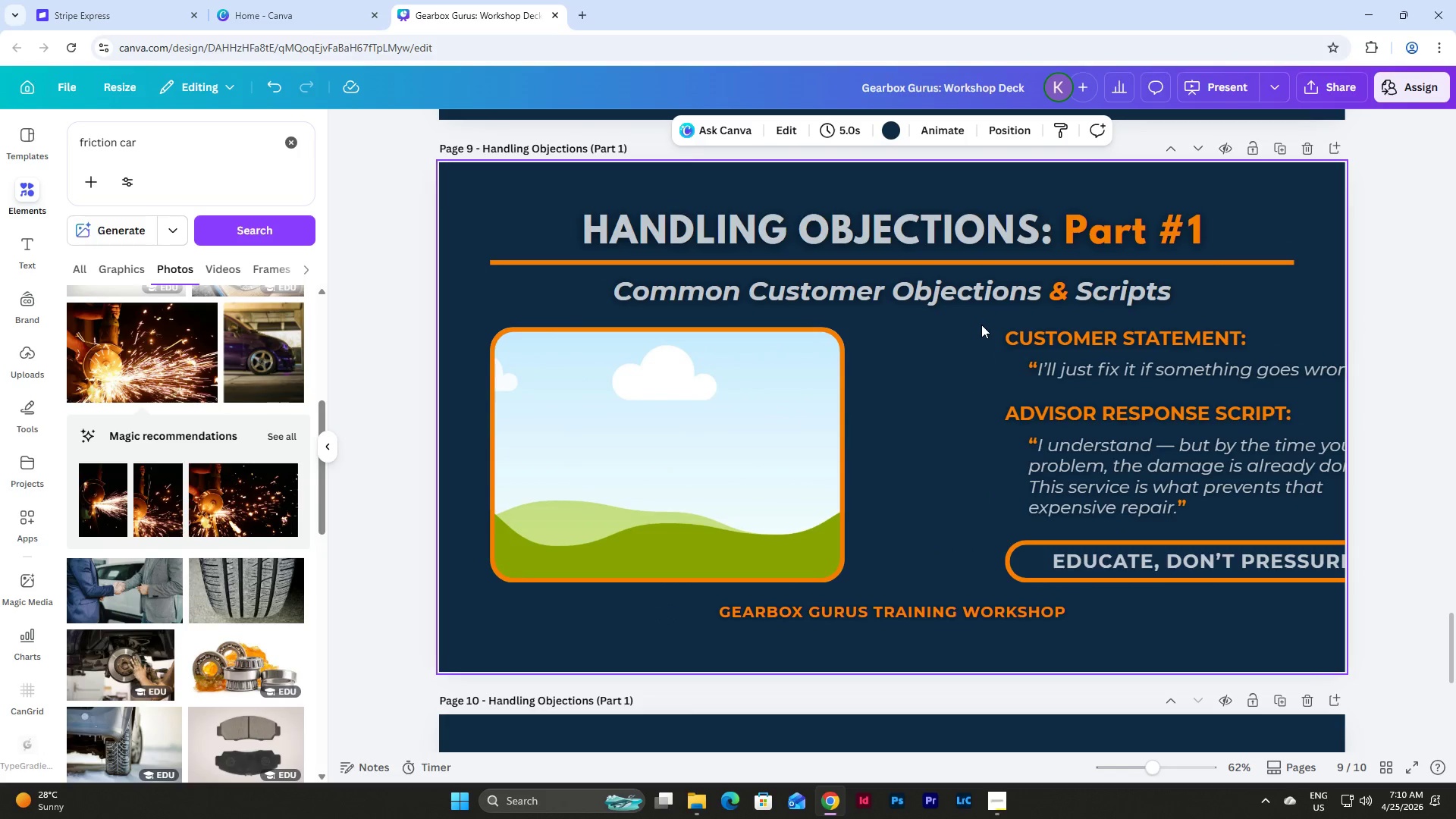 
left_click_drag(start_coordinate=[981, 325], to_coordinate=[1283, 573])
 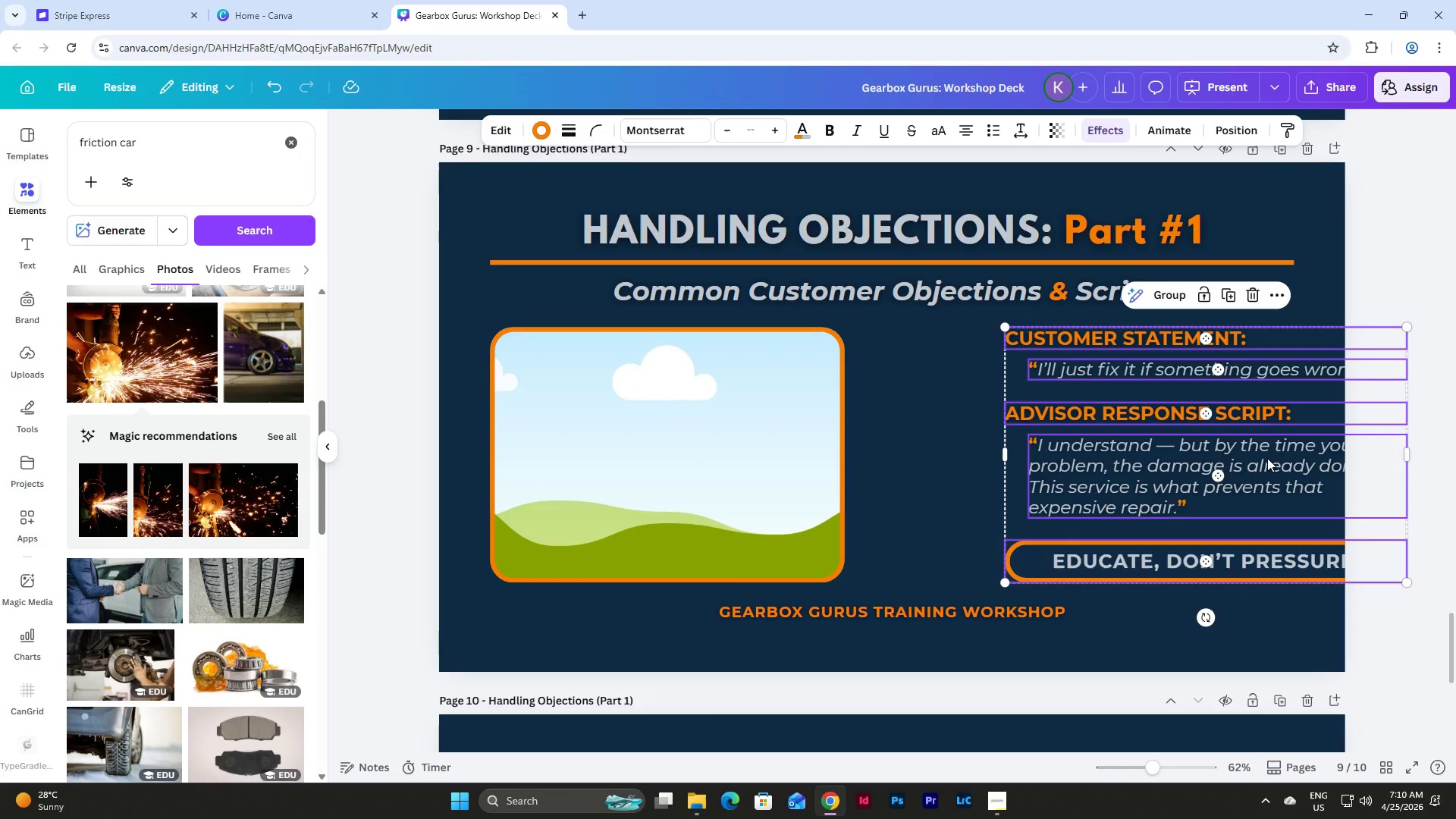 
left_click_drag(start_coordinate=[1267, 458], to_coordinate=[1155, 459])
 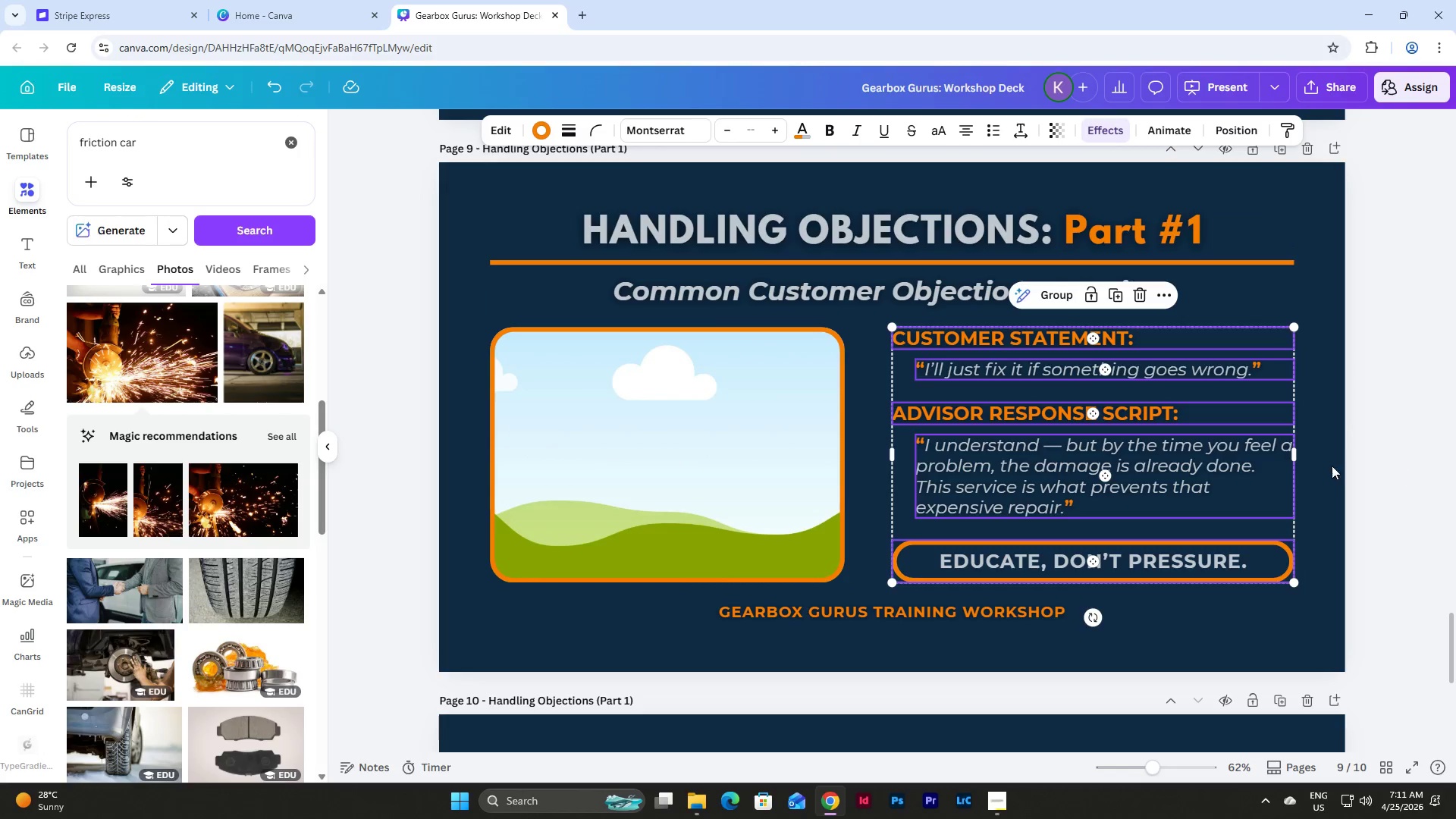 
left_click([1327, 466])
 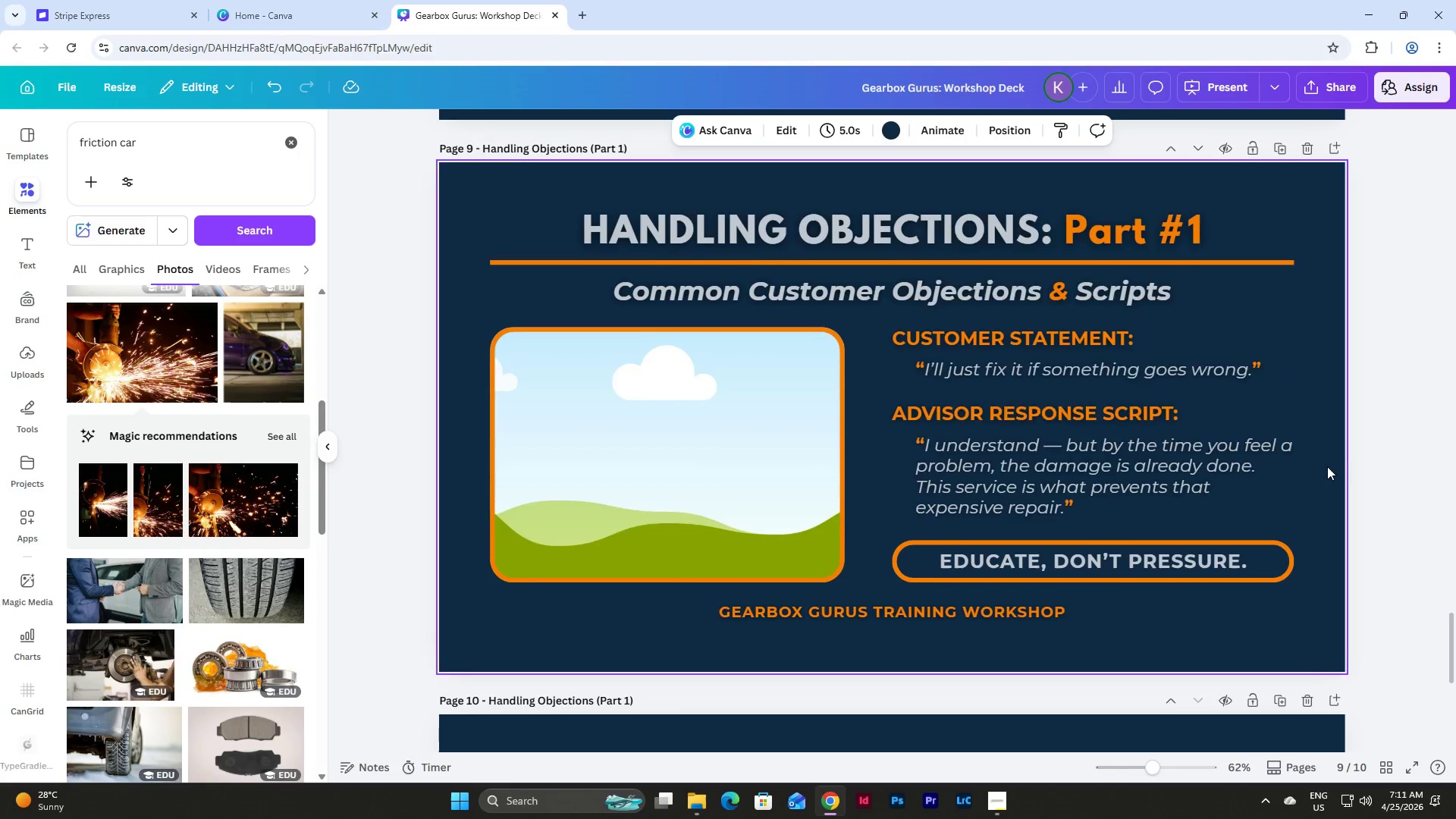 
scroll: coordinate [1327, 466], scroll_direction: down, amount: 2.0
 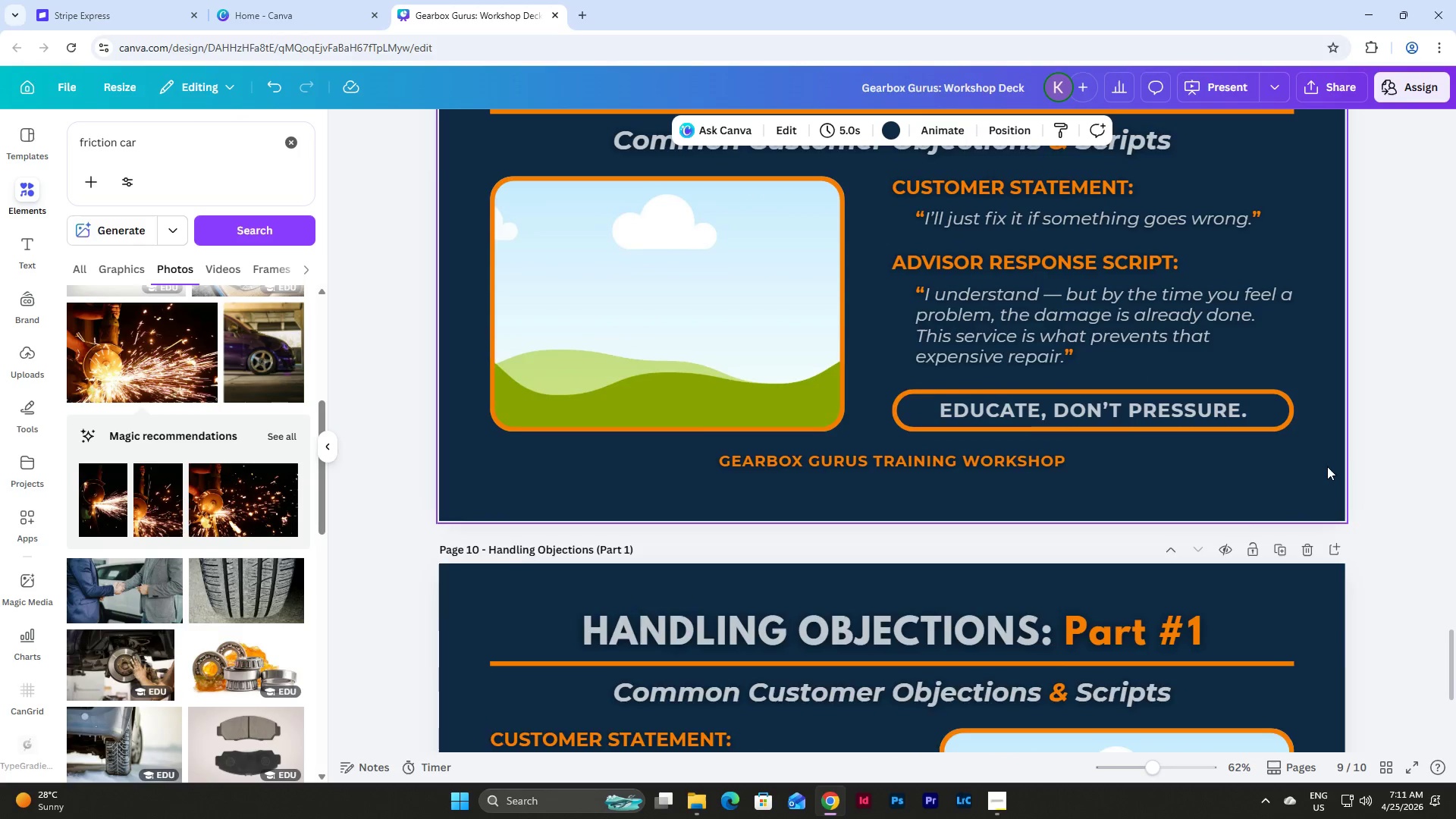 
scroll: coordinate [1327, 466], scroll_direction: up, amount: 3.0
 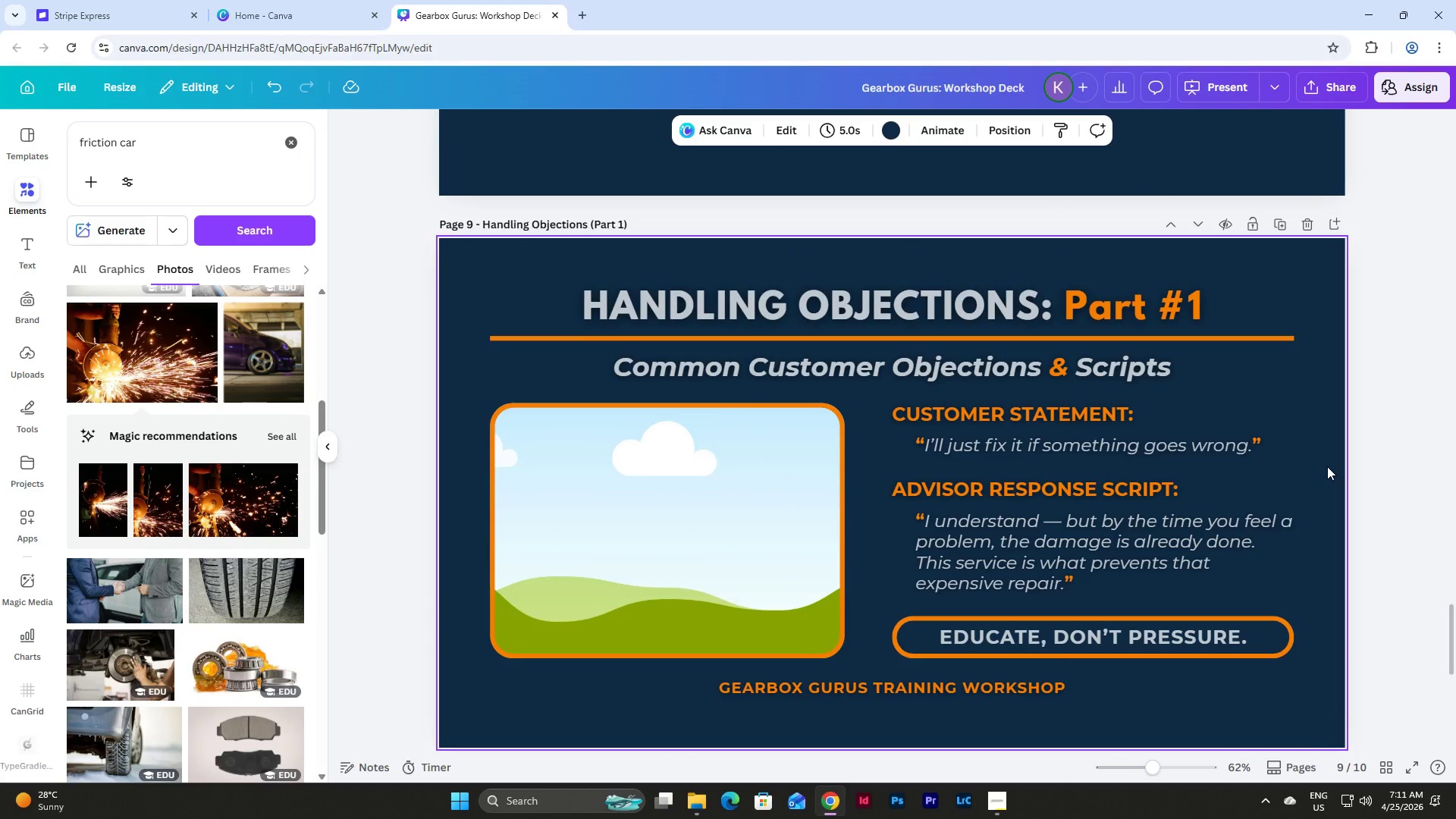 
wait(7.46)
 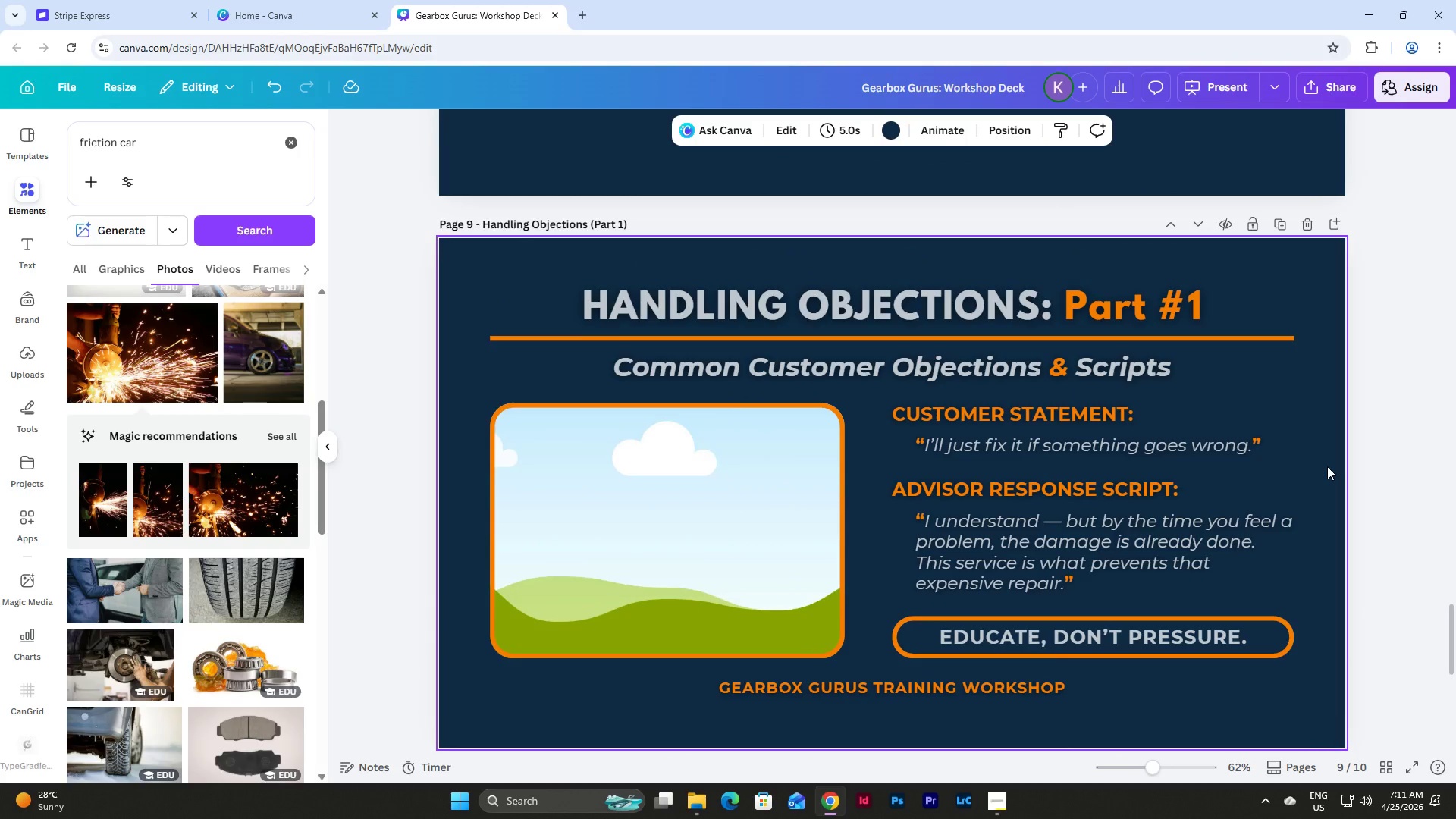 
left_click([1067, 419])
 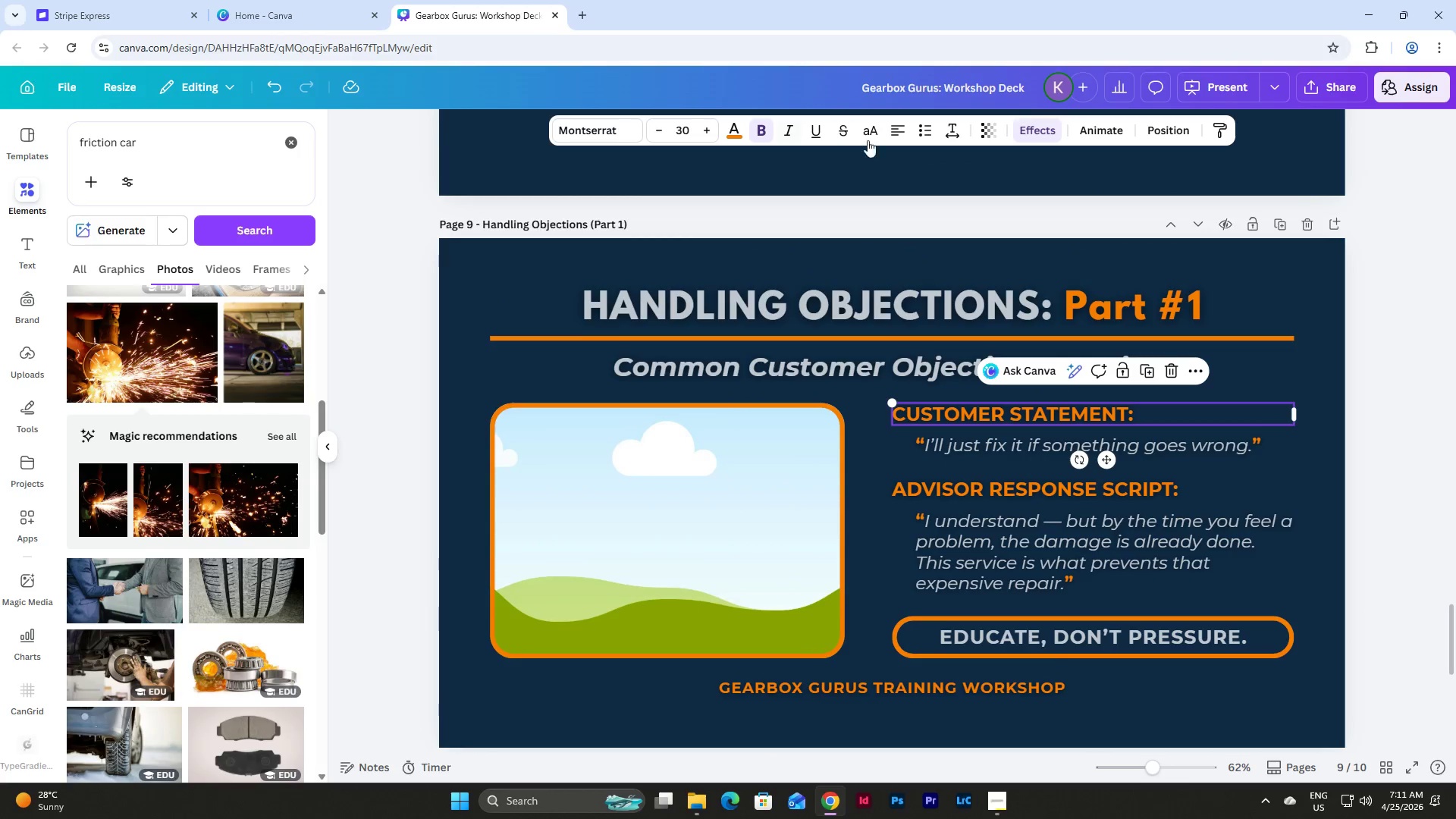 
left_click([906, 124])
 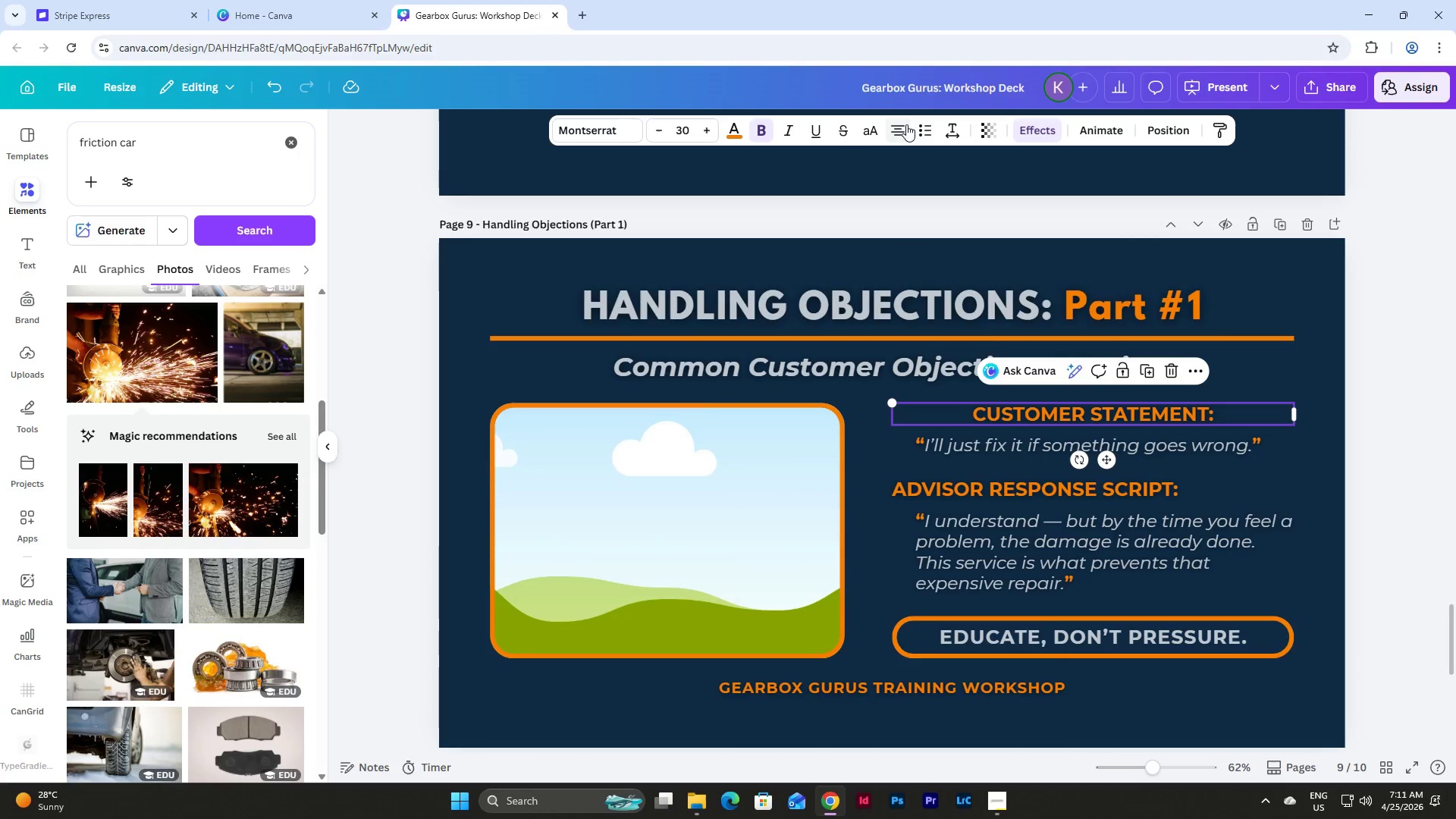 
left_click([906, 124])
 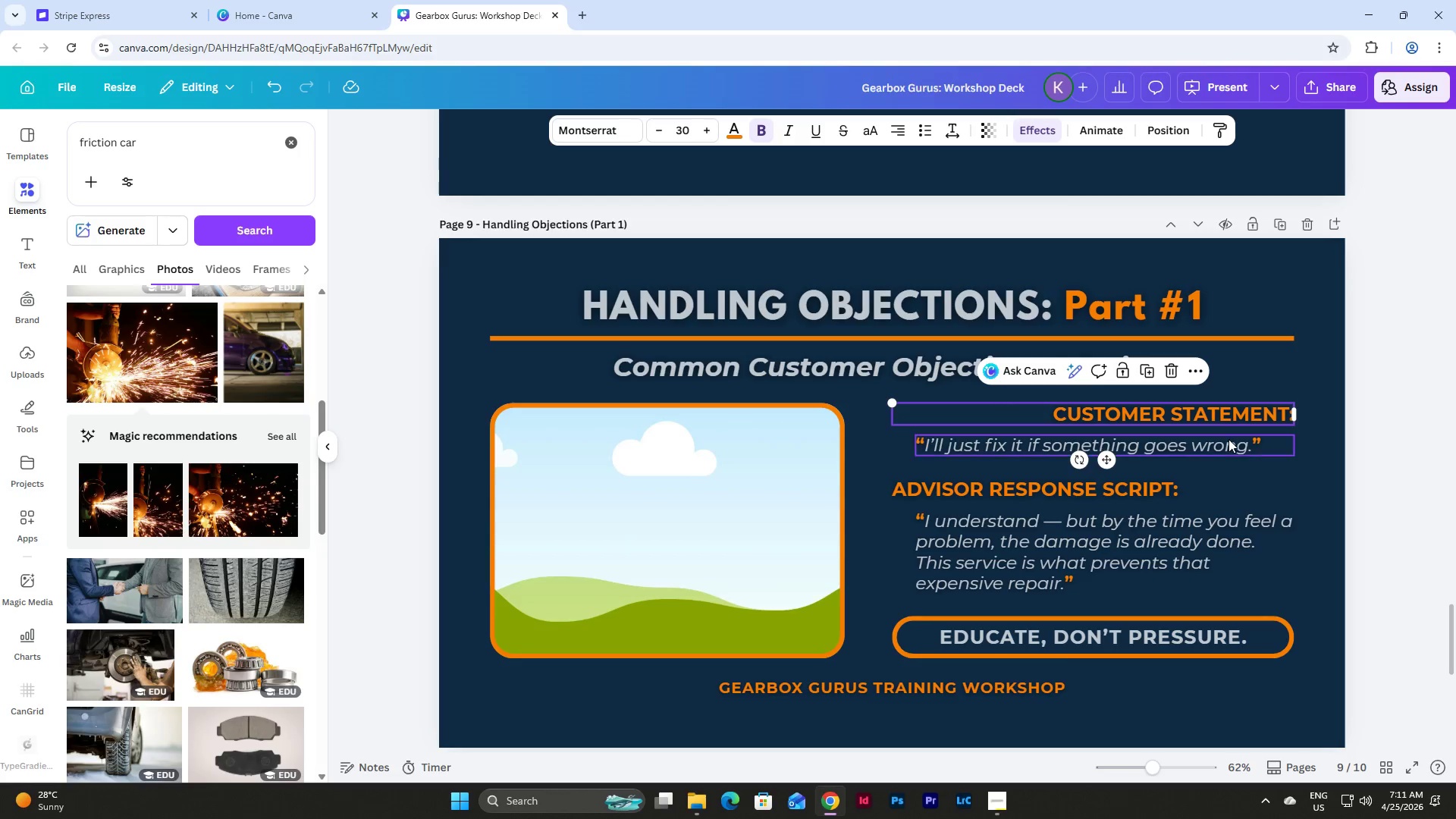 
left_click([1228, 439])
 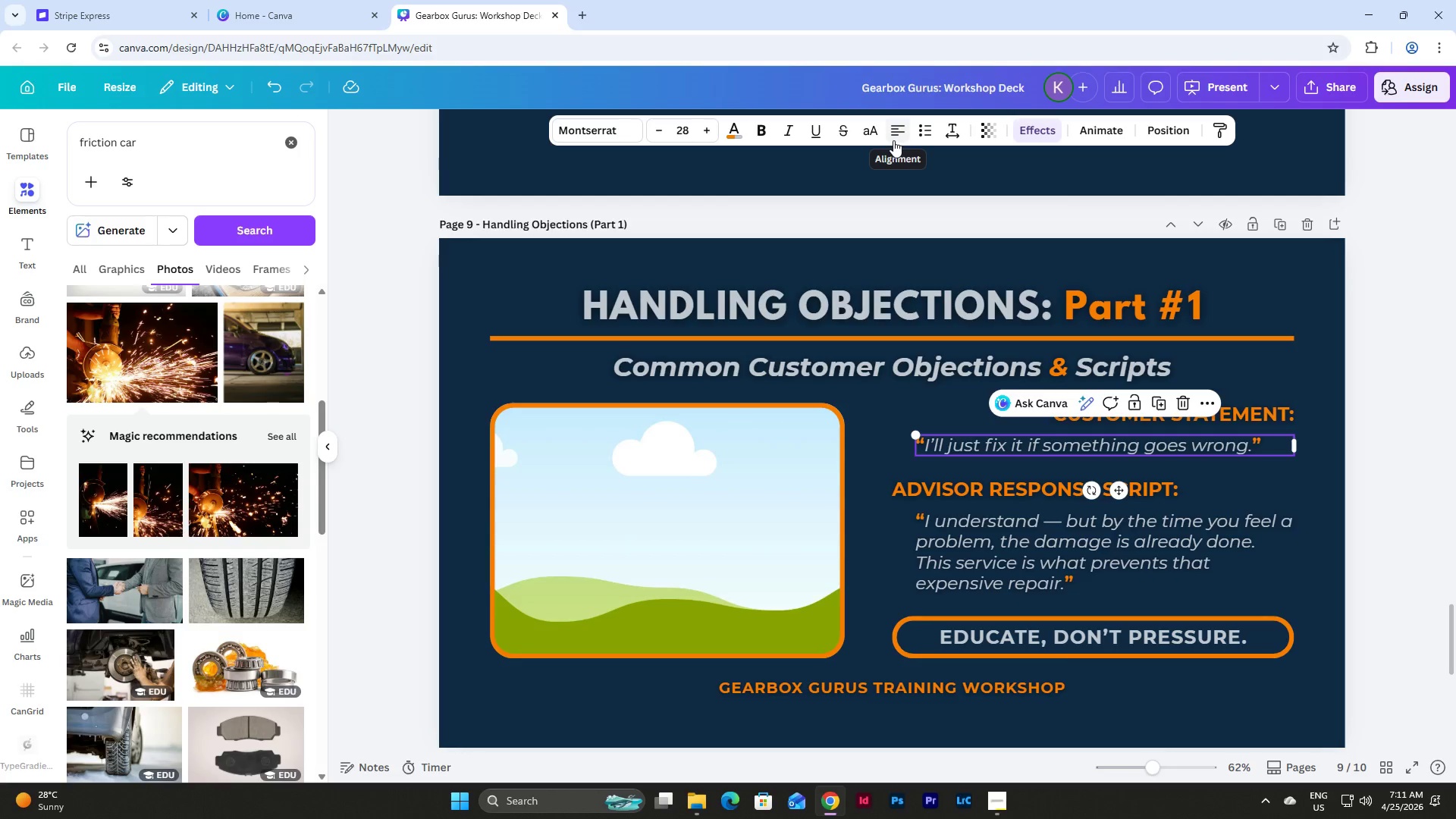 
left_click([893, 140])
 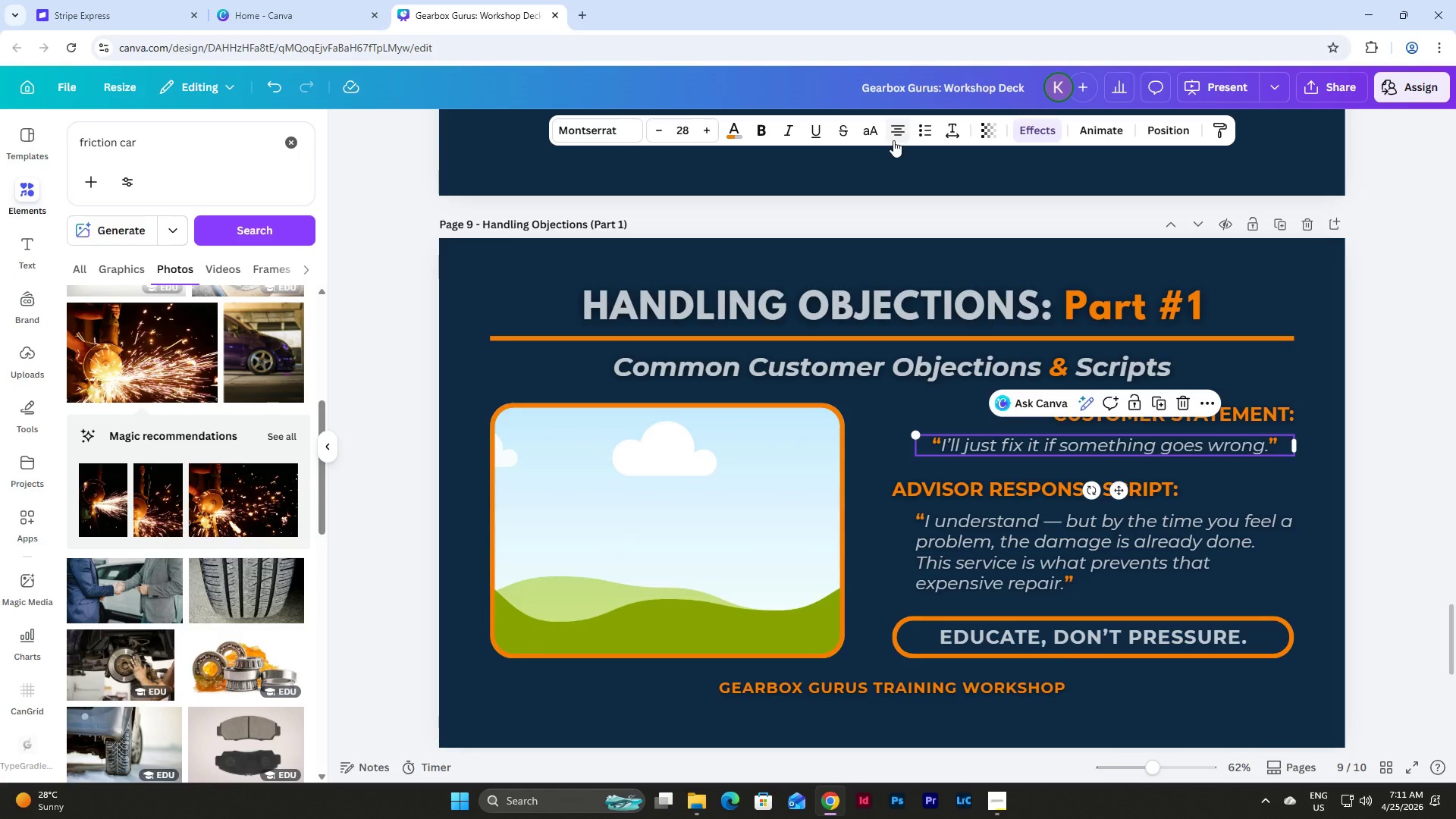 
left_click([893, 140])
 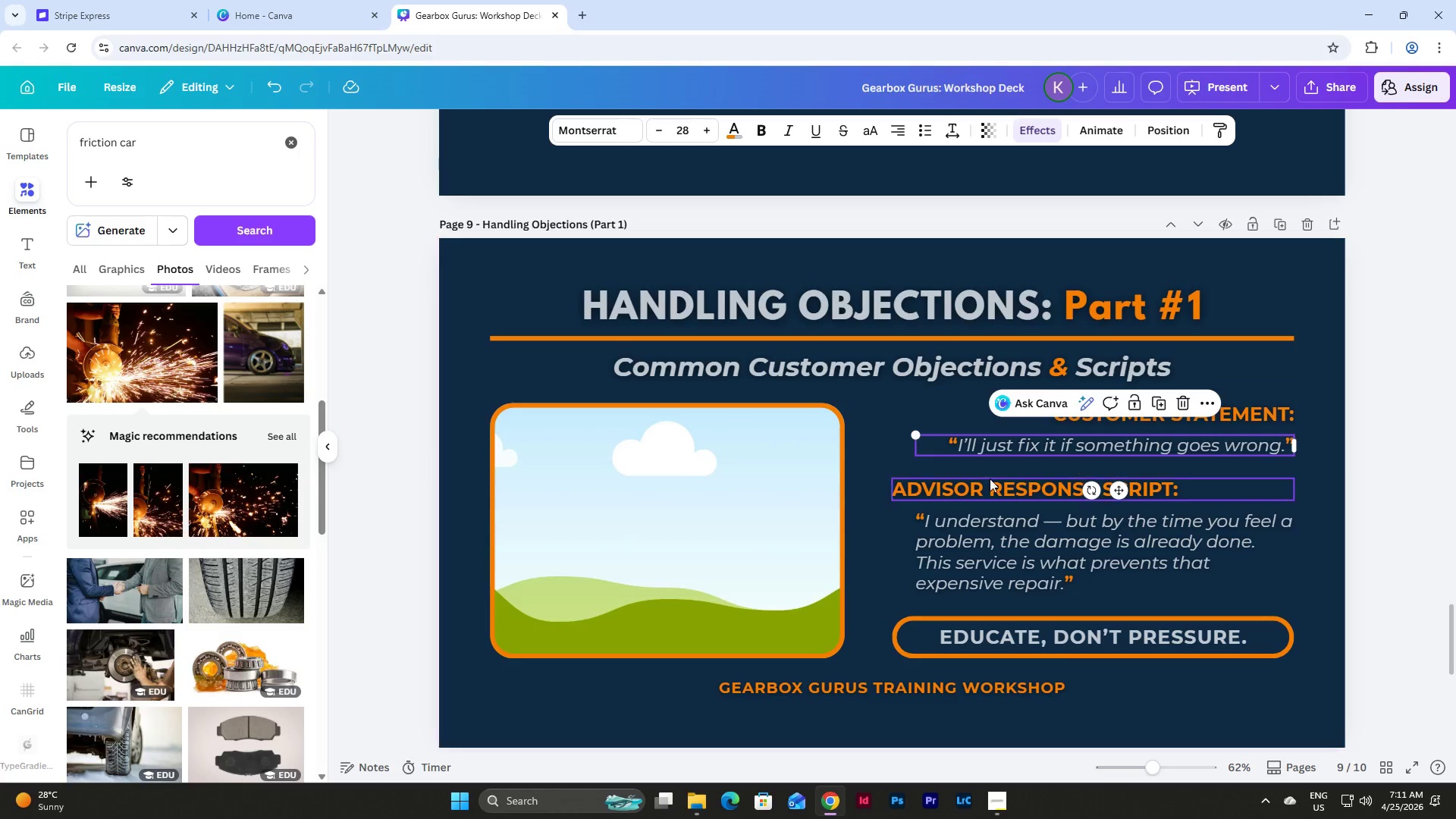 
left_click([986, 479])
 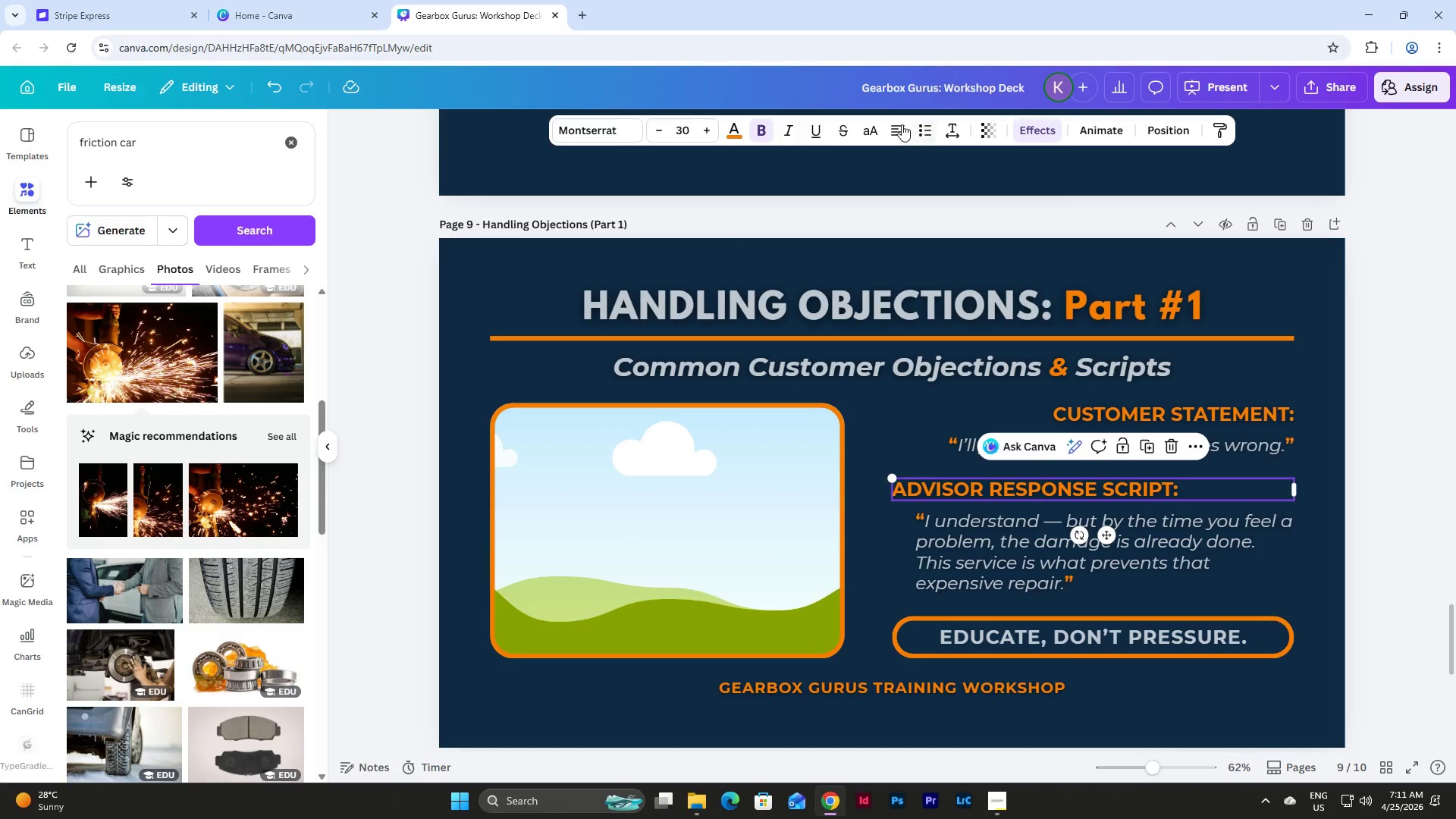 
double_click([901, 124])
 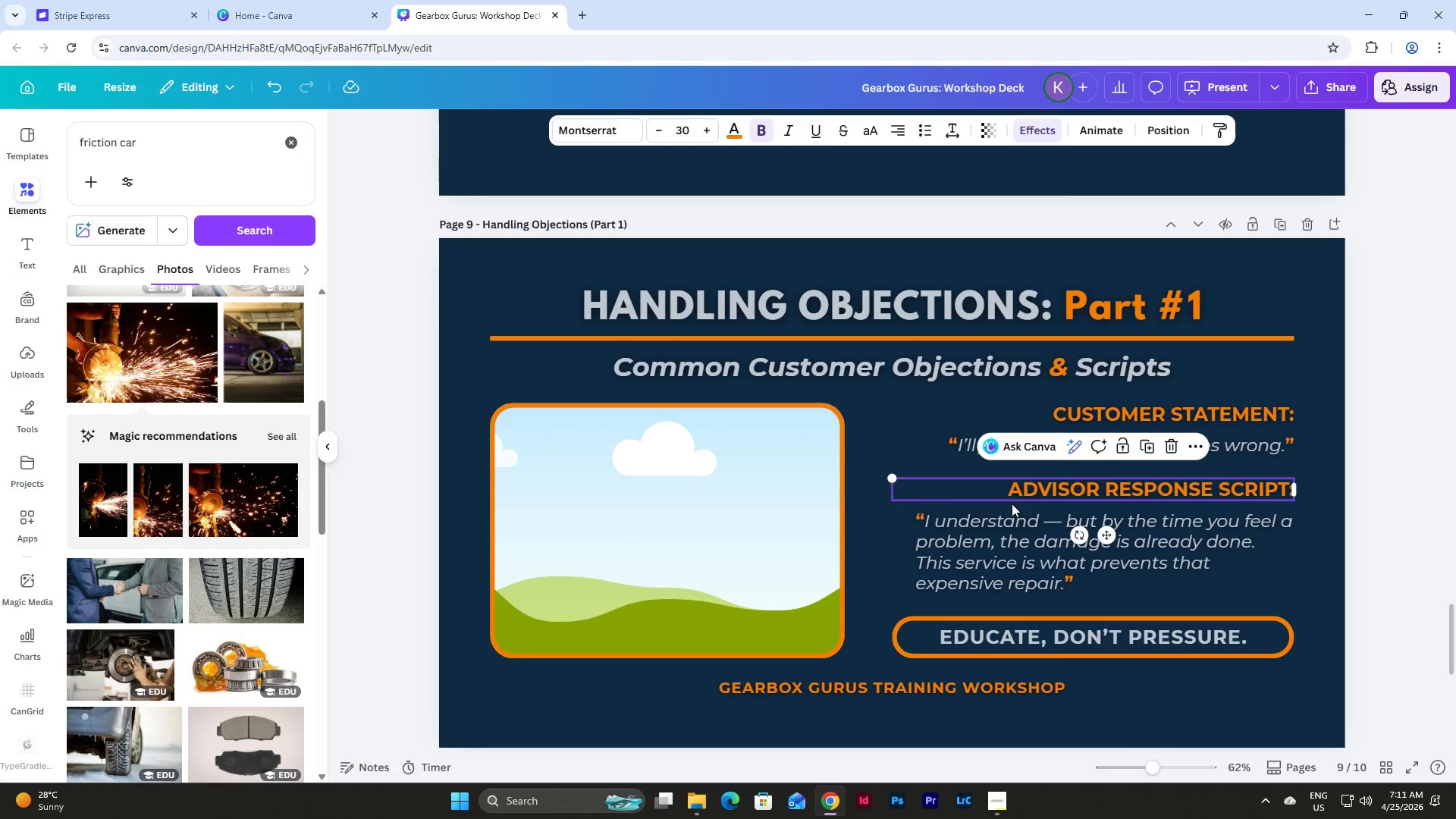 
left_click([1013, 532])
 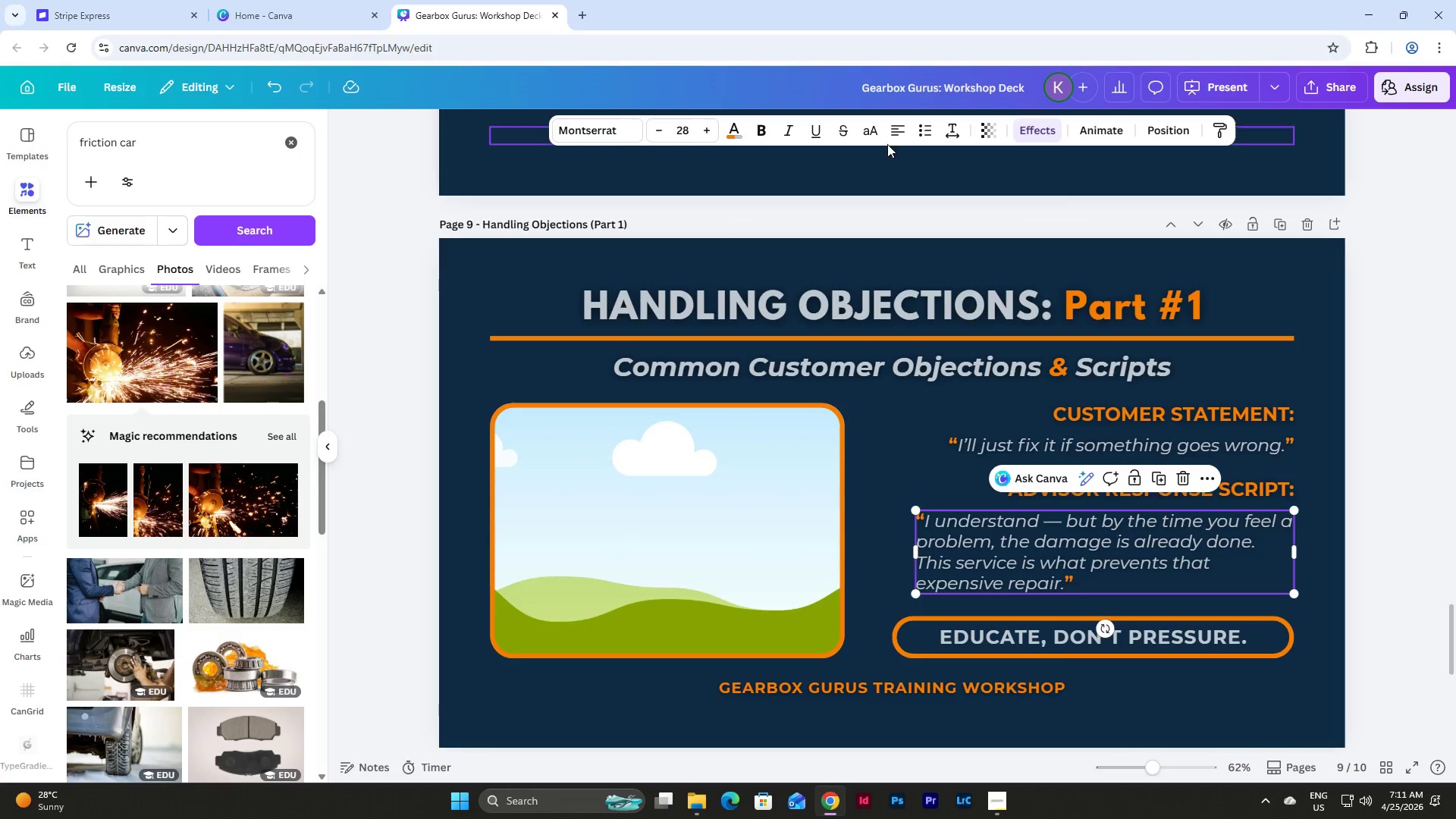 
left_click([896, 133])
 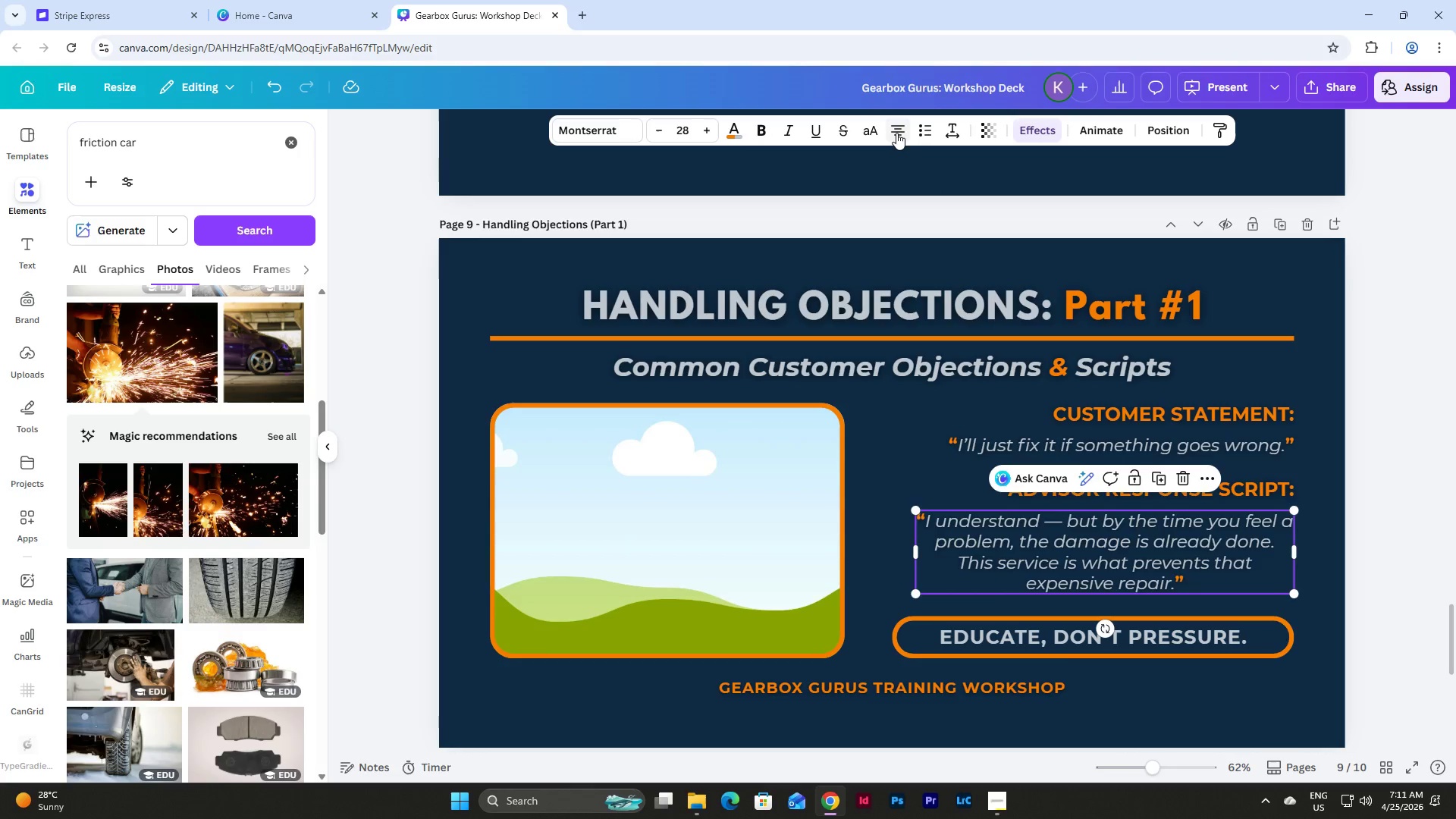 
left_click([896, 133])
 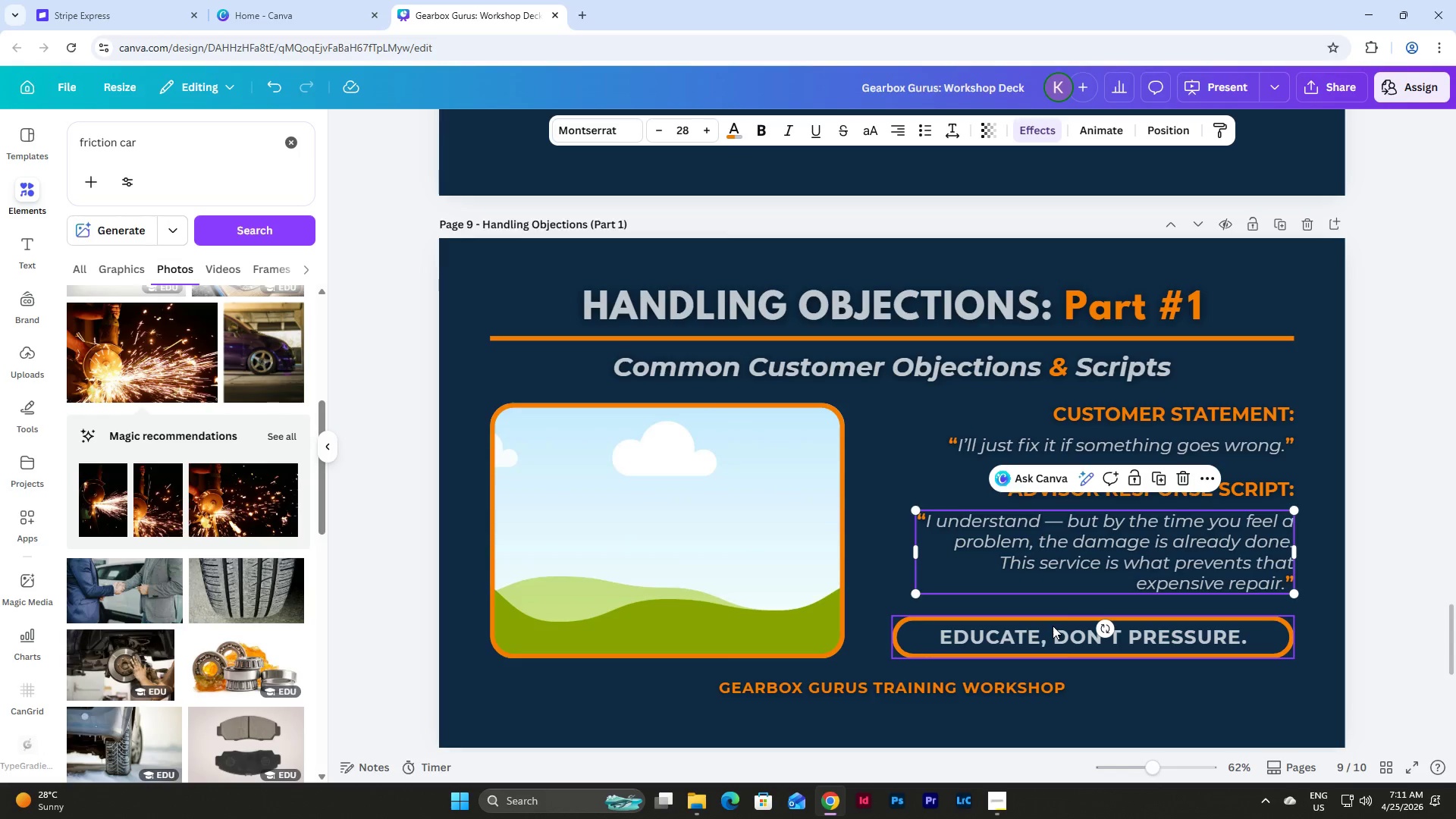 
scroll: coordinate [1286, 535], scroll_direction: up, amount: 4.0
 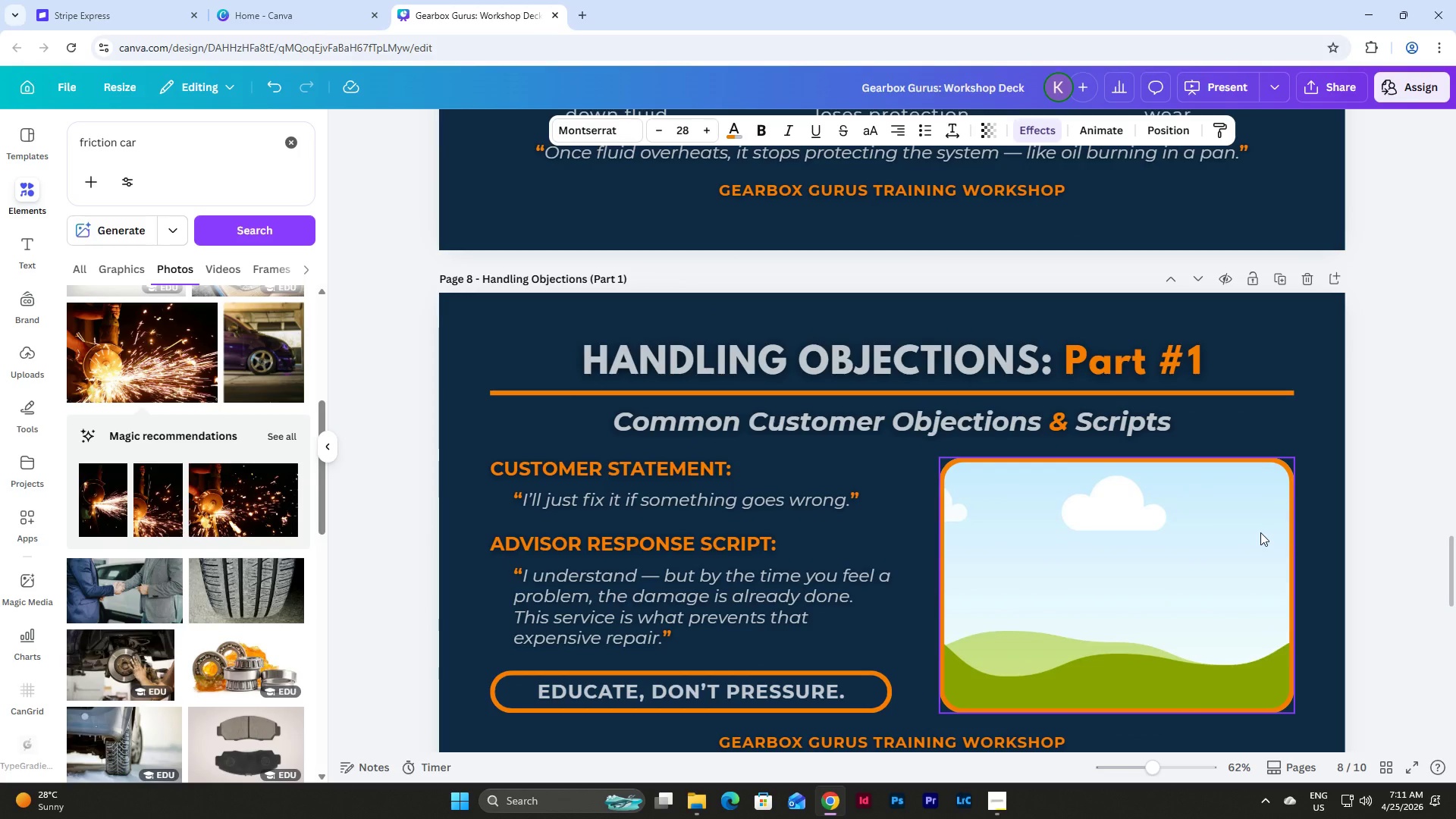 
scroll: coordinate [1260, 532], scroll_direction: down, amount: 9.0
 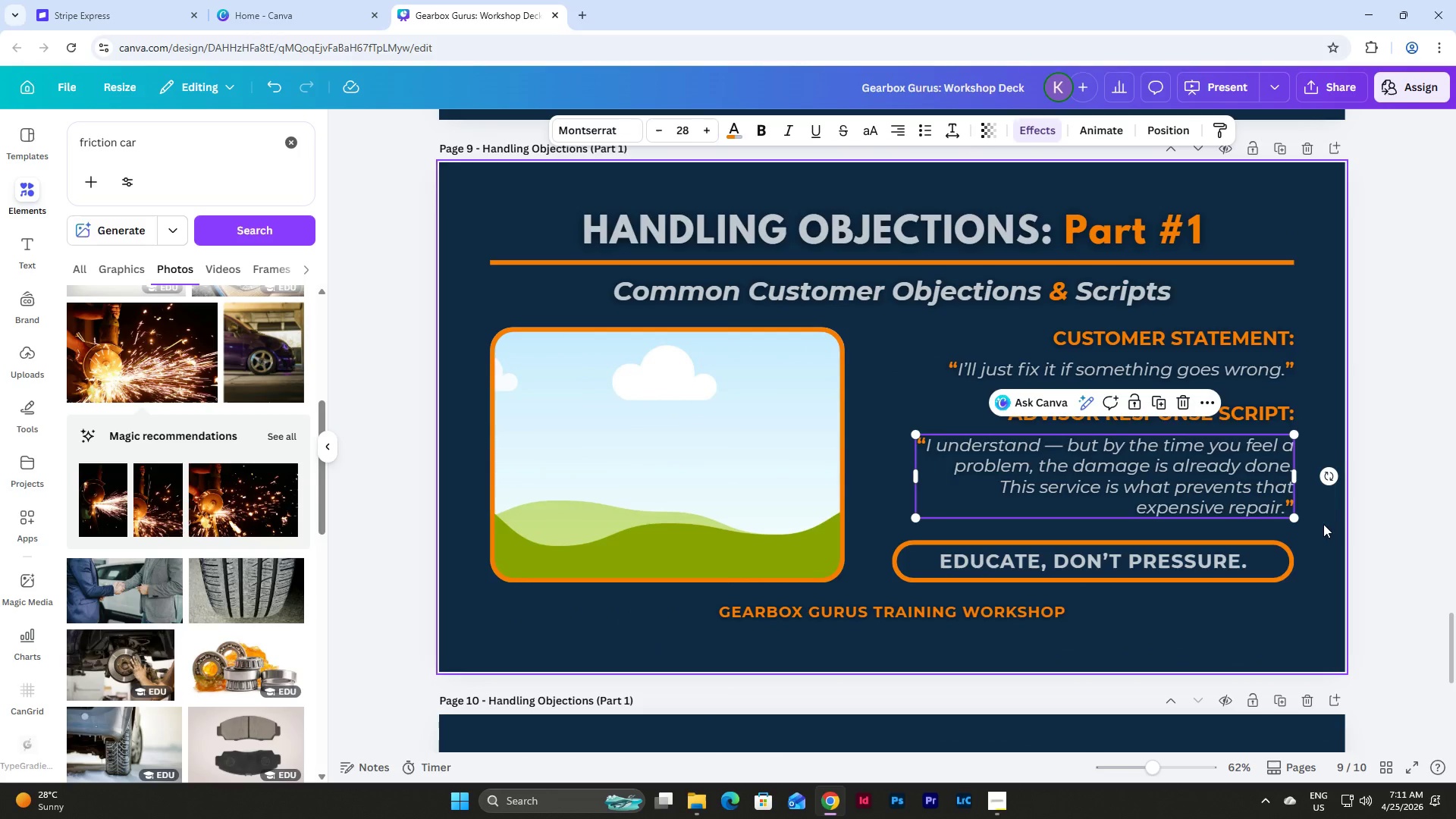 
left_click([1321, 525])
 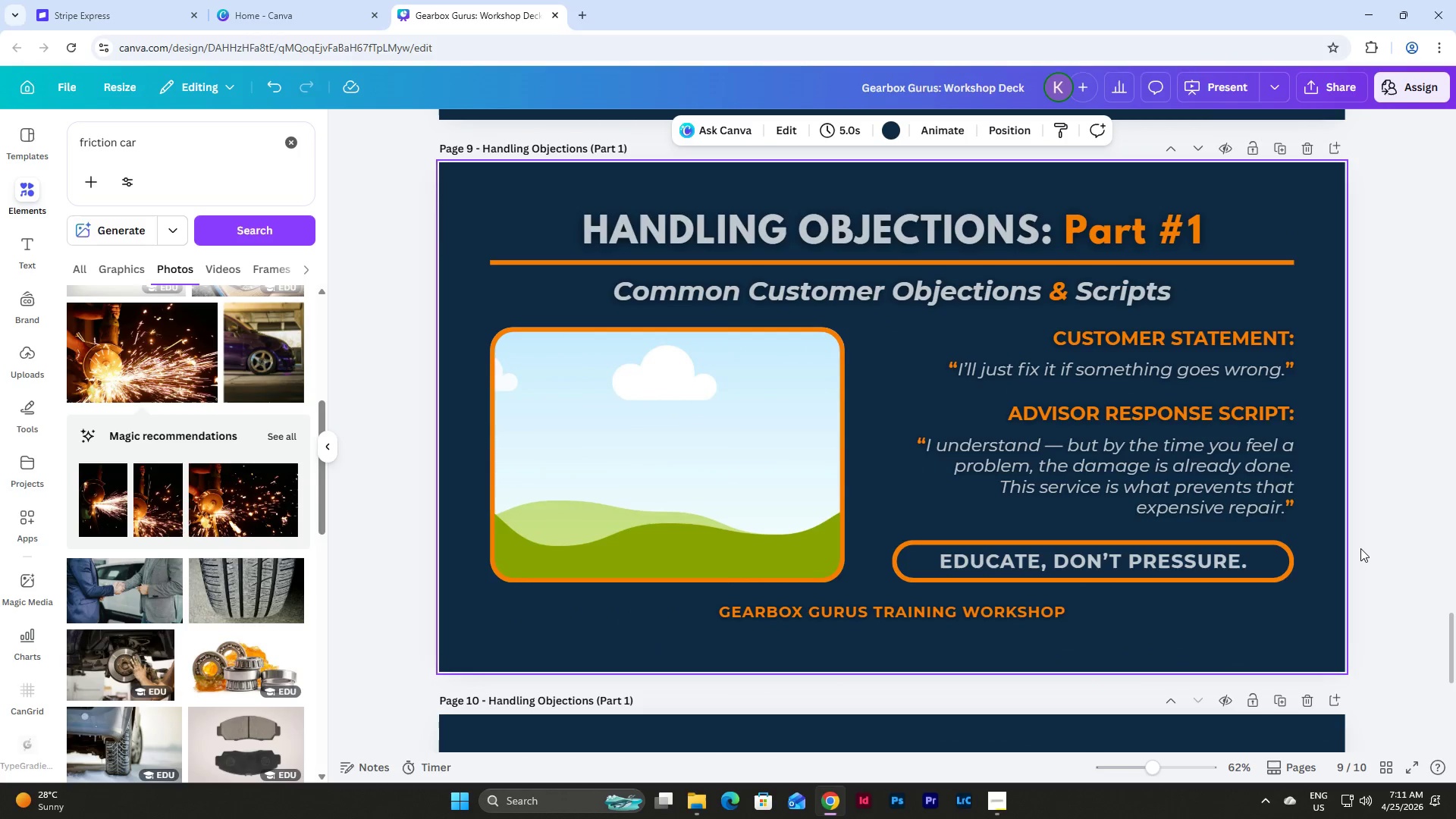 
scroll: coordinate [1359, 548], scroll_direction: up, amount: 7.0
 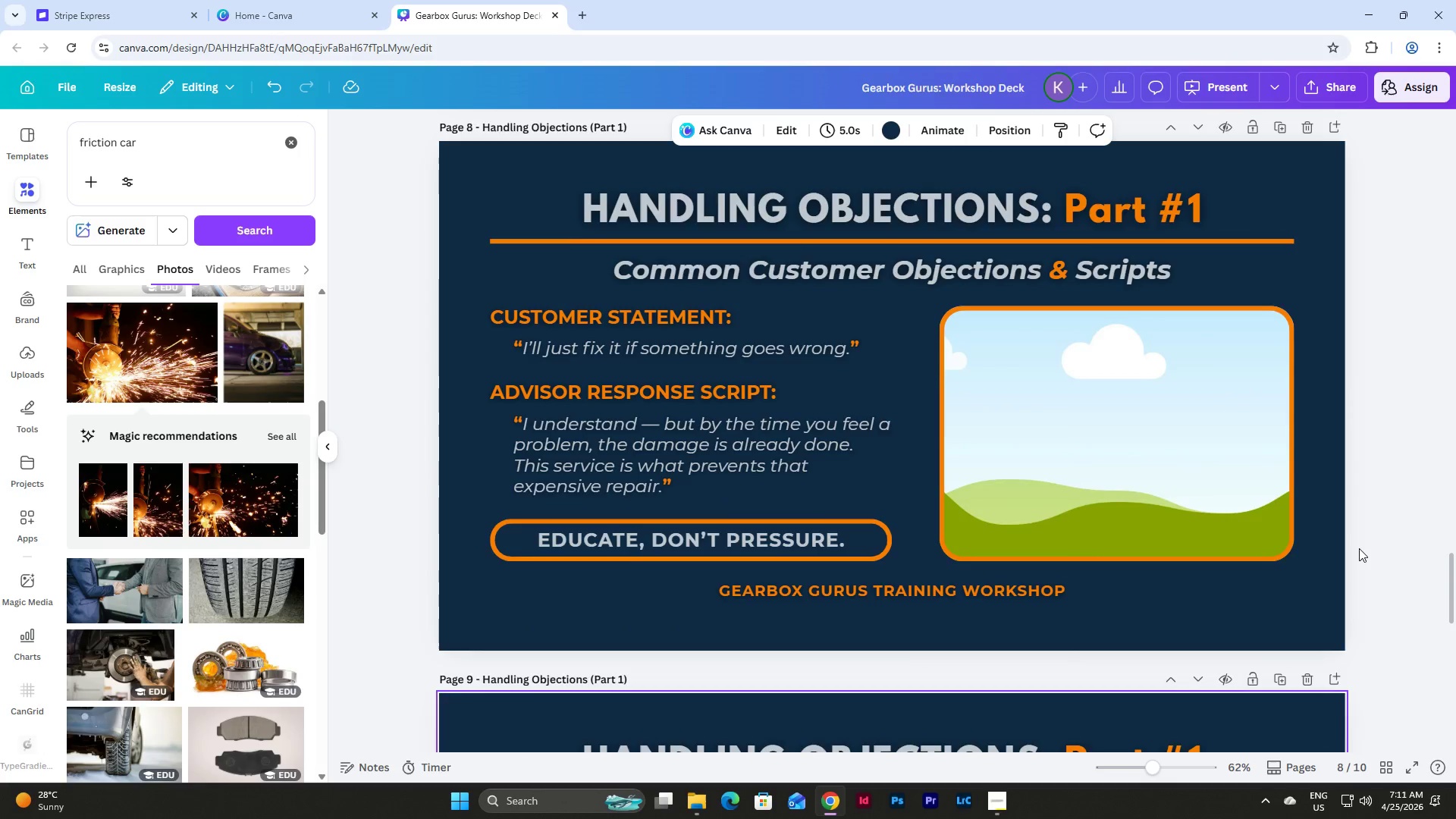 
scroll: coordinate [1359, 548], scroll_direction: down, amount: 5.0
 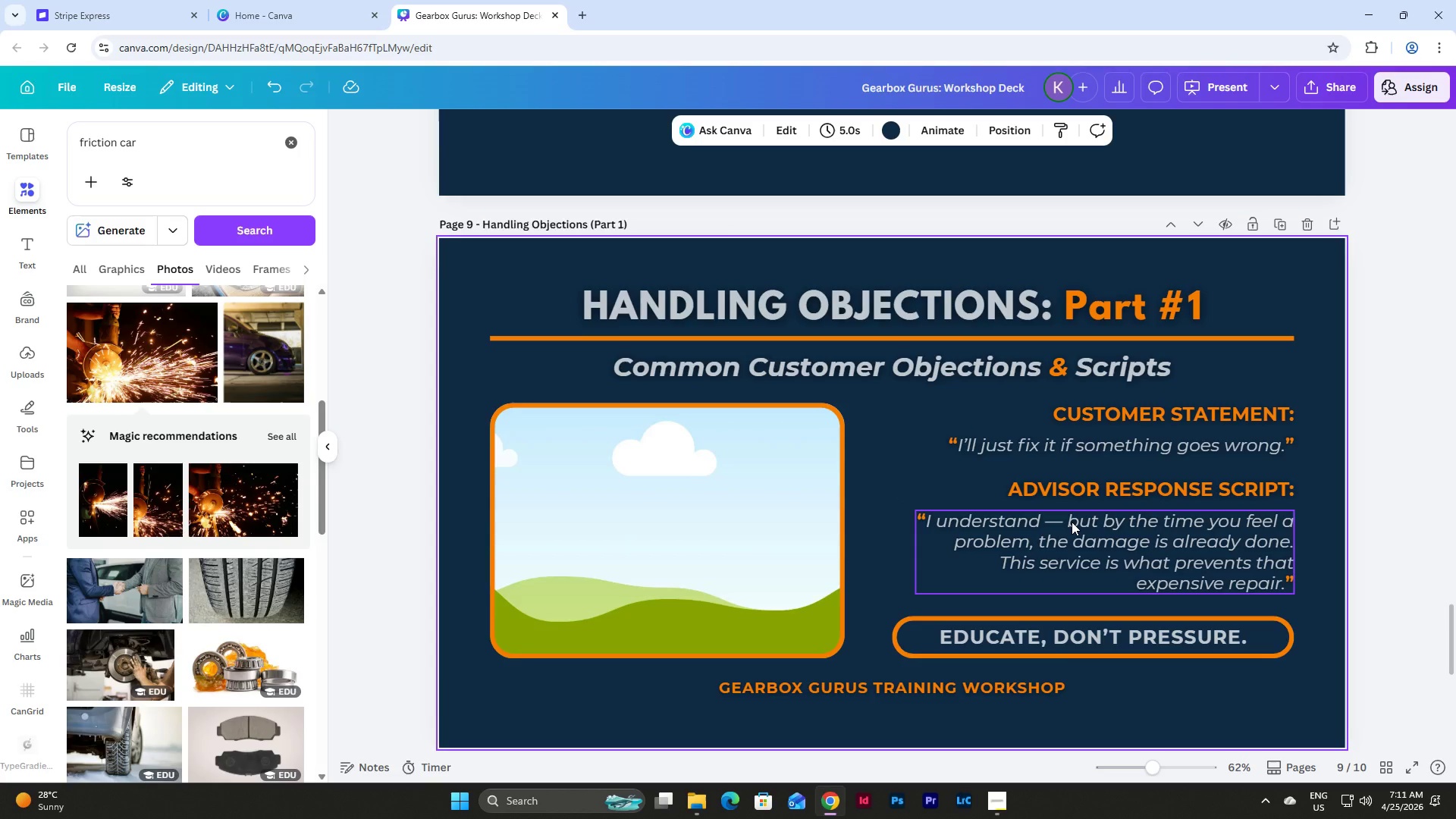 
scroll: coordinate [1072, 522], scroll_direction: up, amount: 2.0
 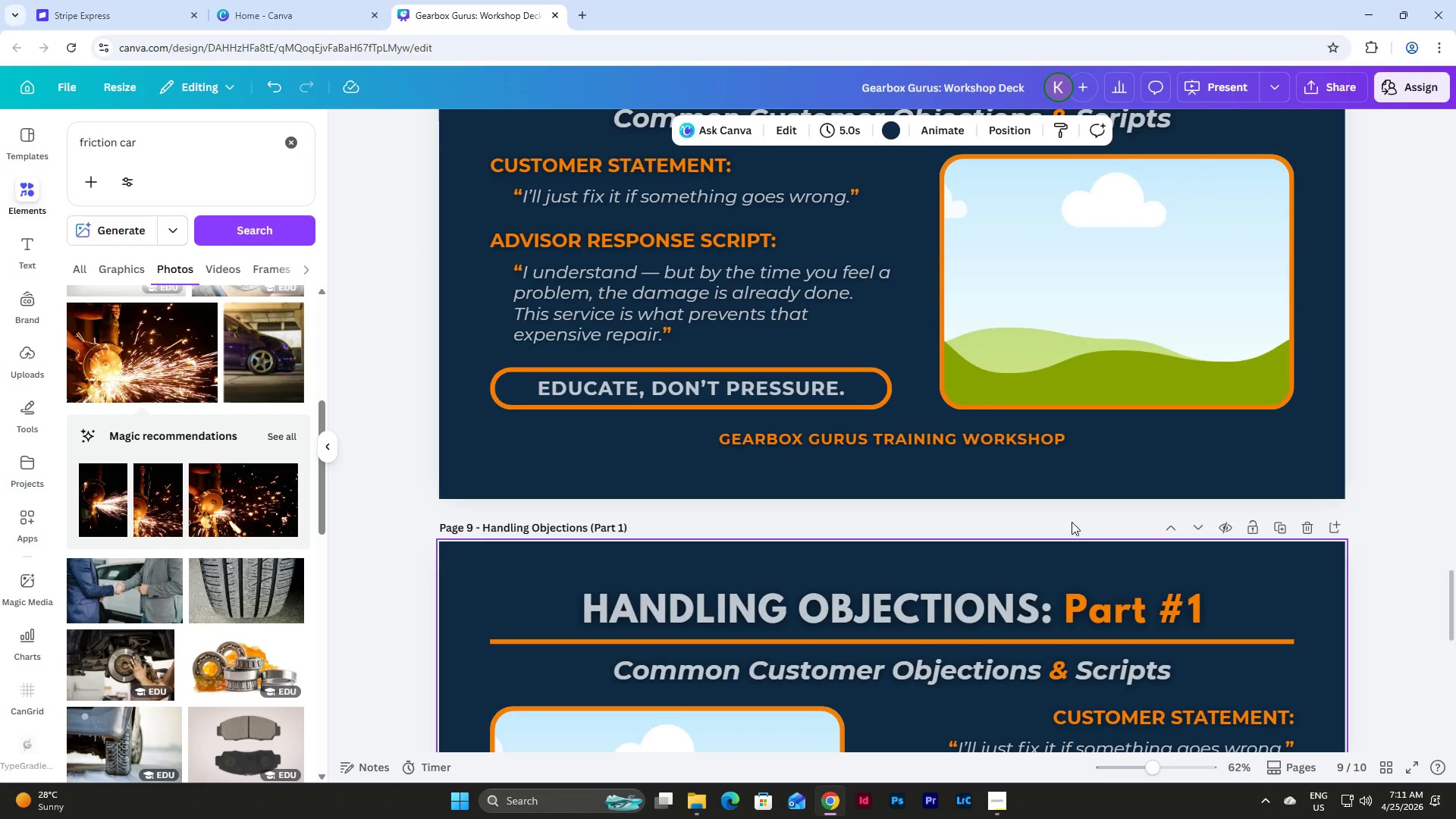 
scroll: coordinate [1072, 522], scroll_direction: down, amount: 4.0
 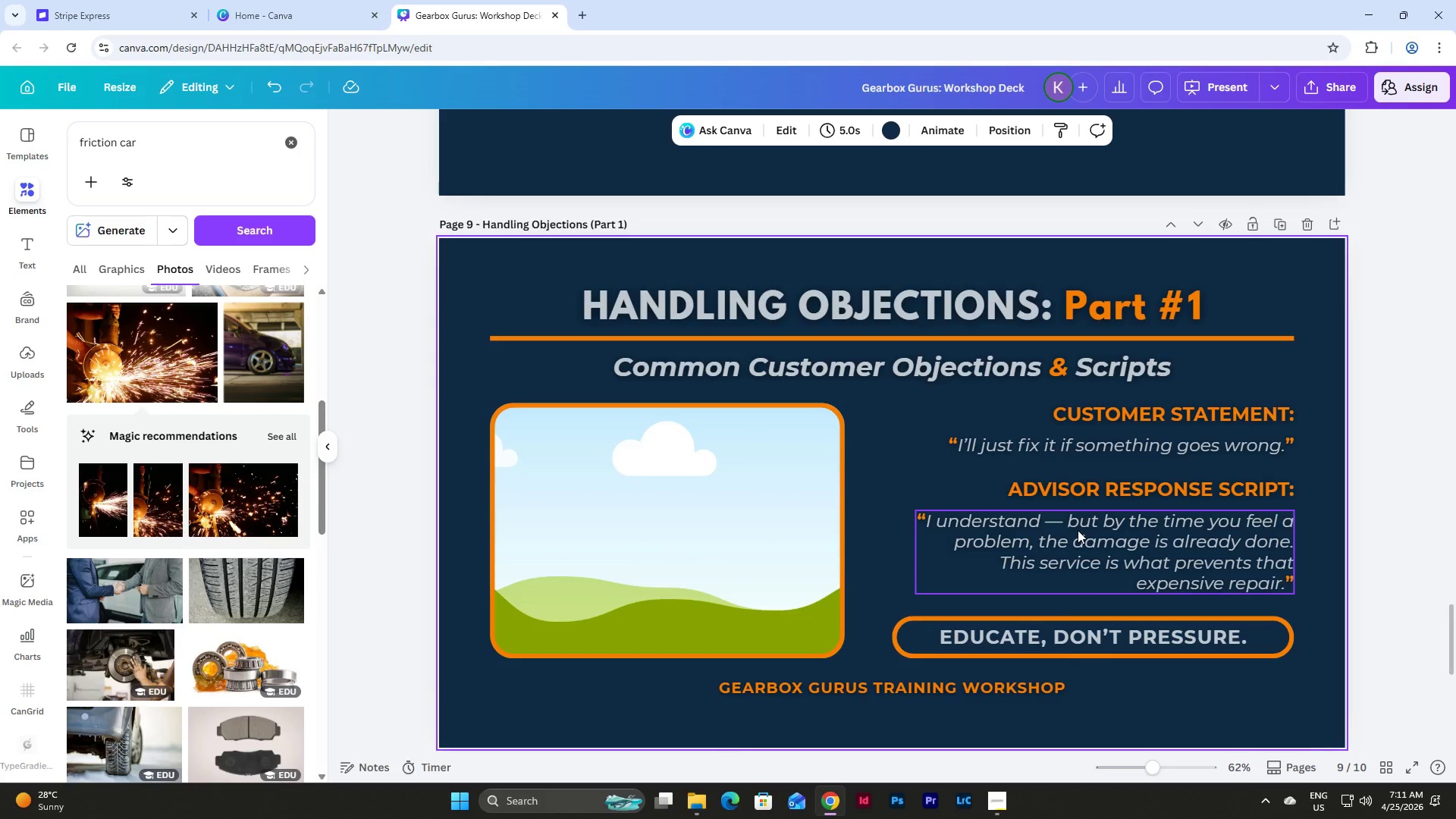 
scroll: coordinate [1078, 530], scroll_direction: up, amount: 3.0
 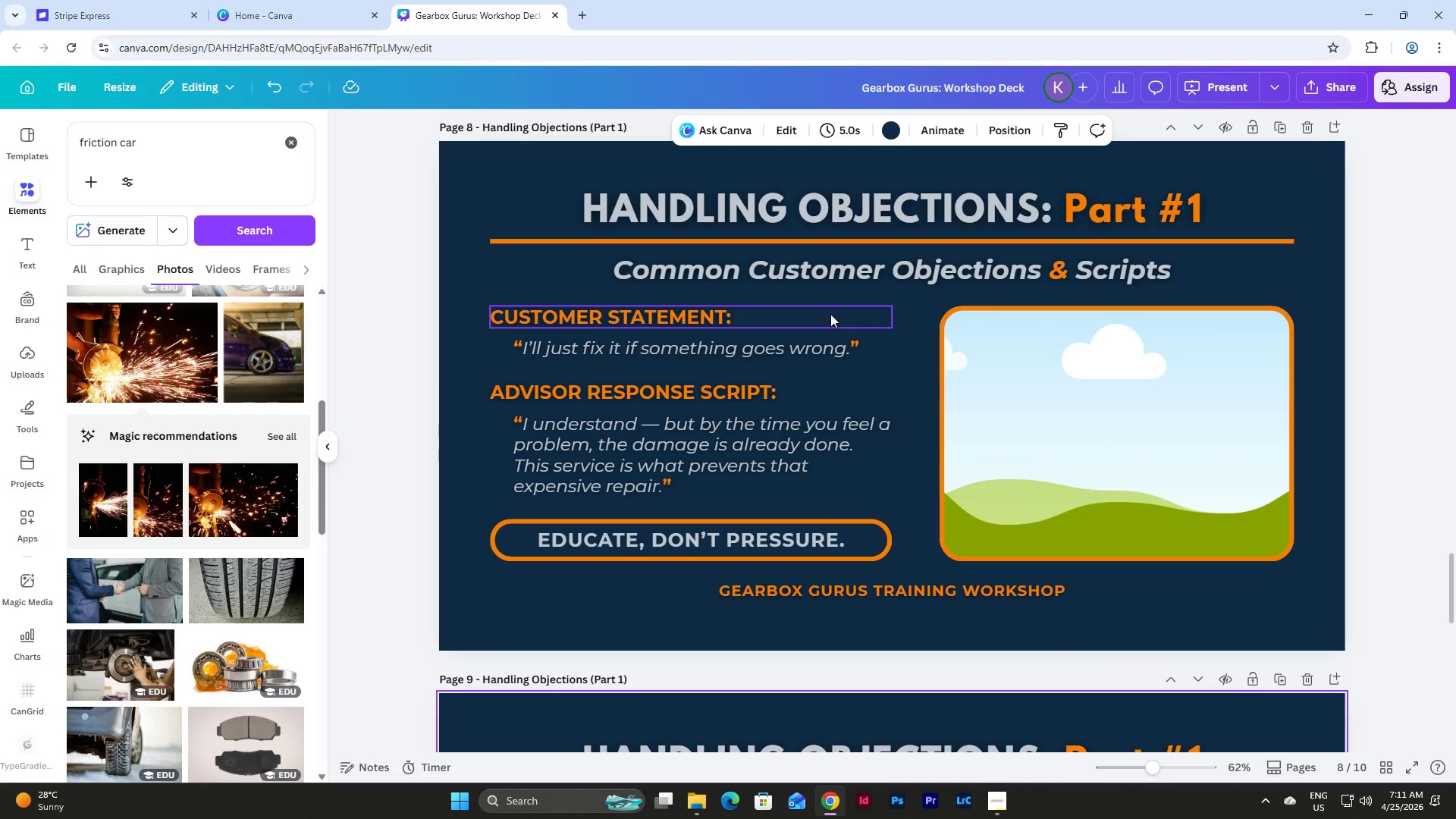 
scroll: coordinate [858, 444], scroll_direction: down, amount: 4.0
 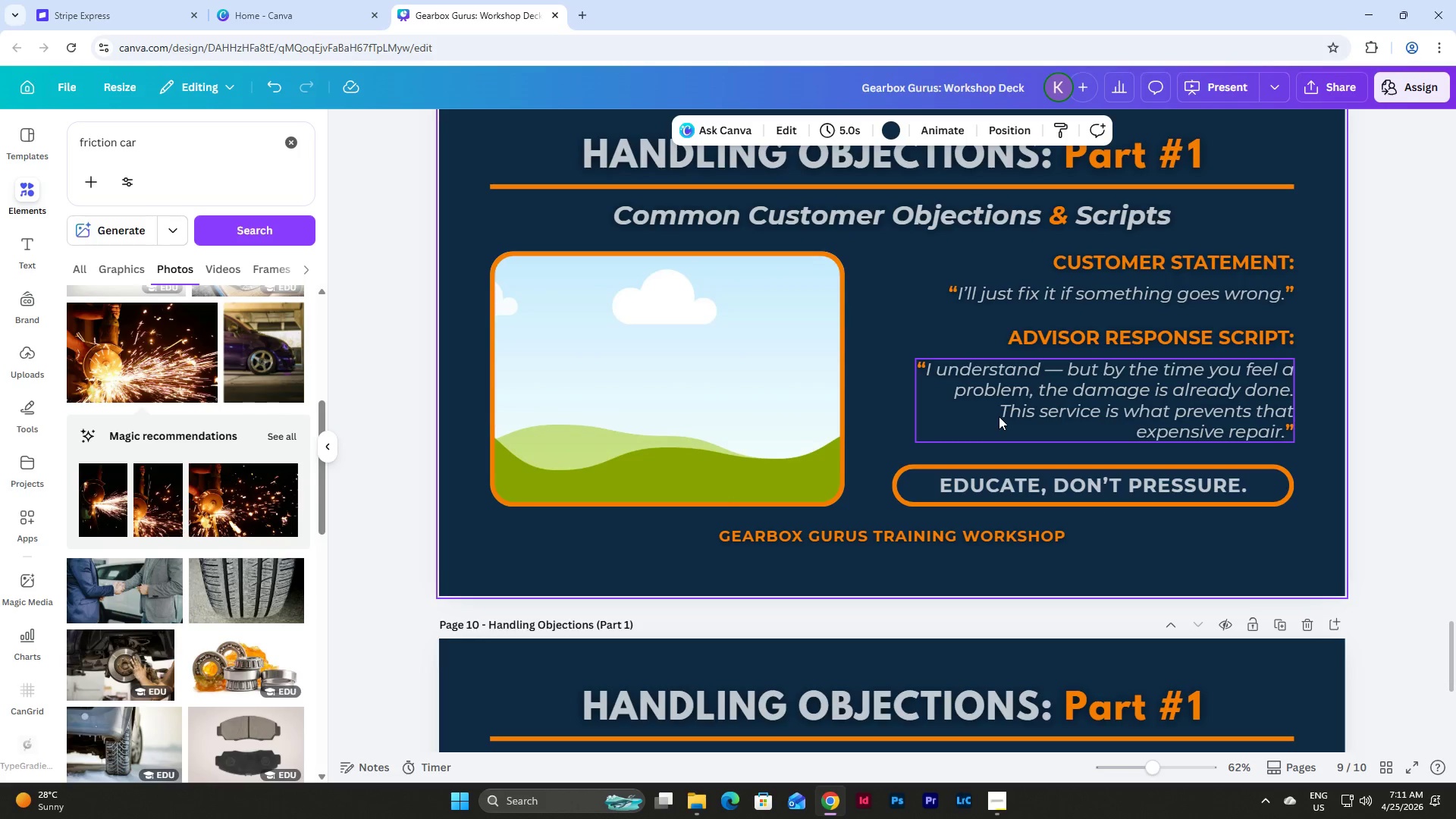 
left_click([999, 416])
 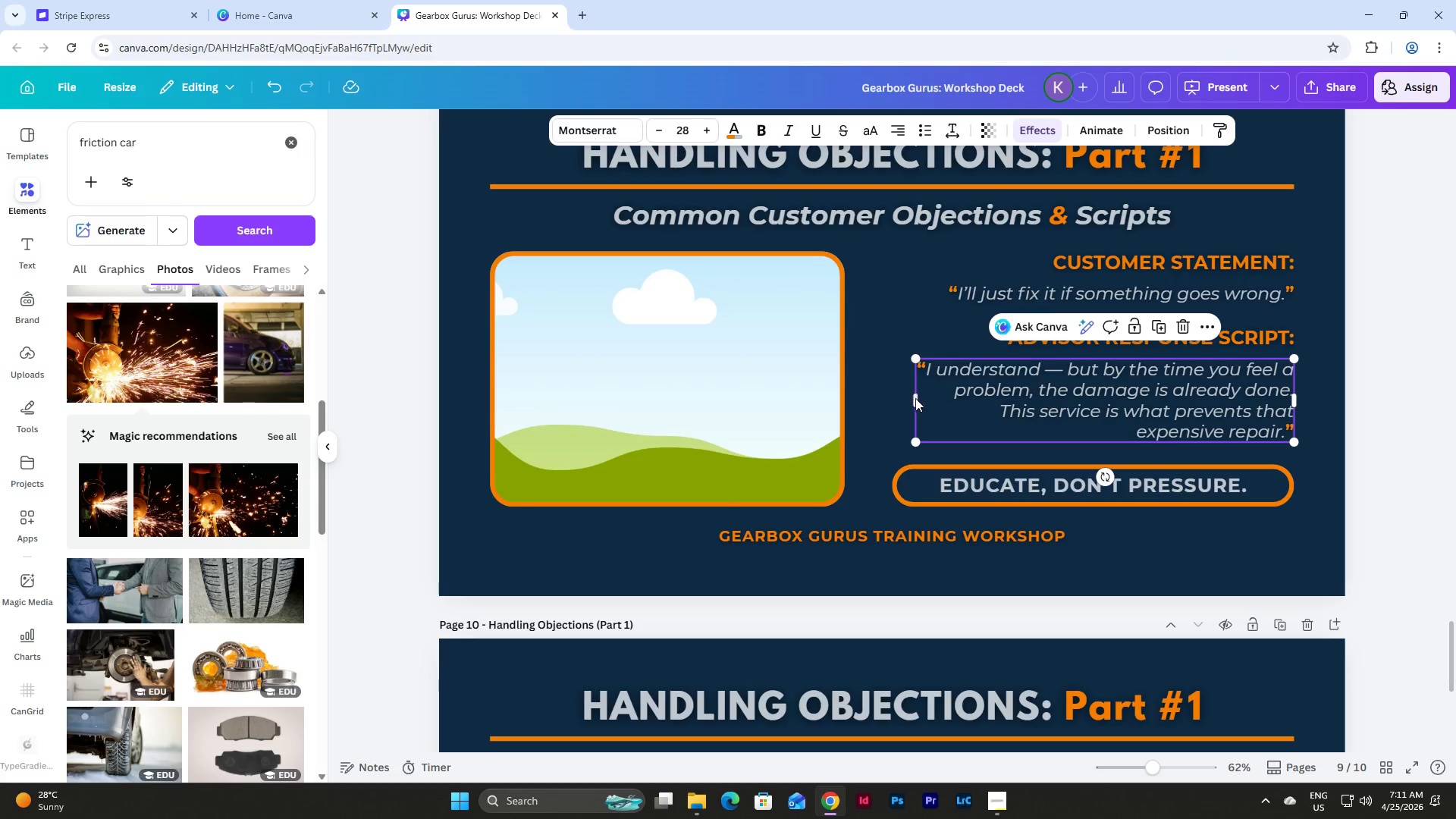 
left_click_drag(start_coordinate=[915, 398], to_coordinate=[893, 400])
 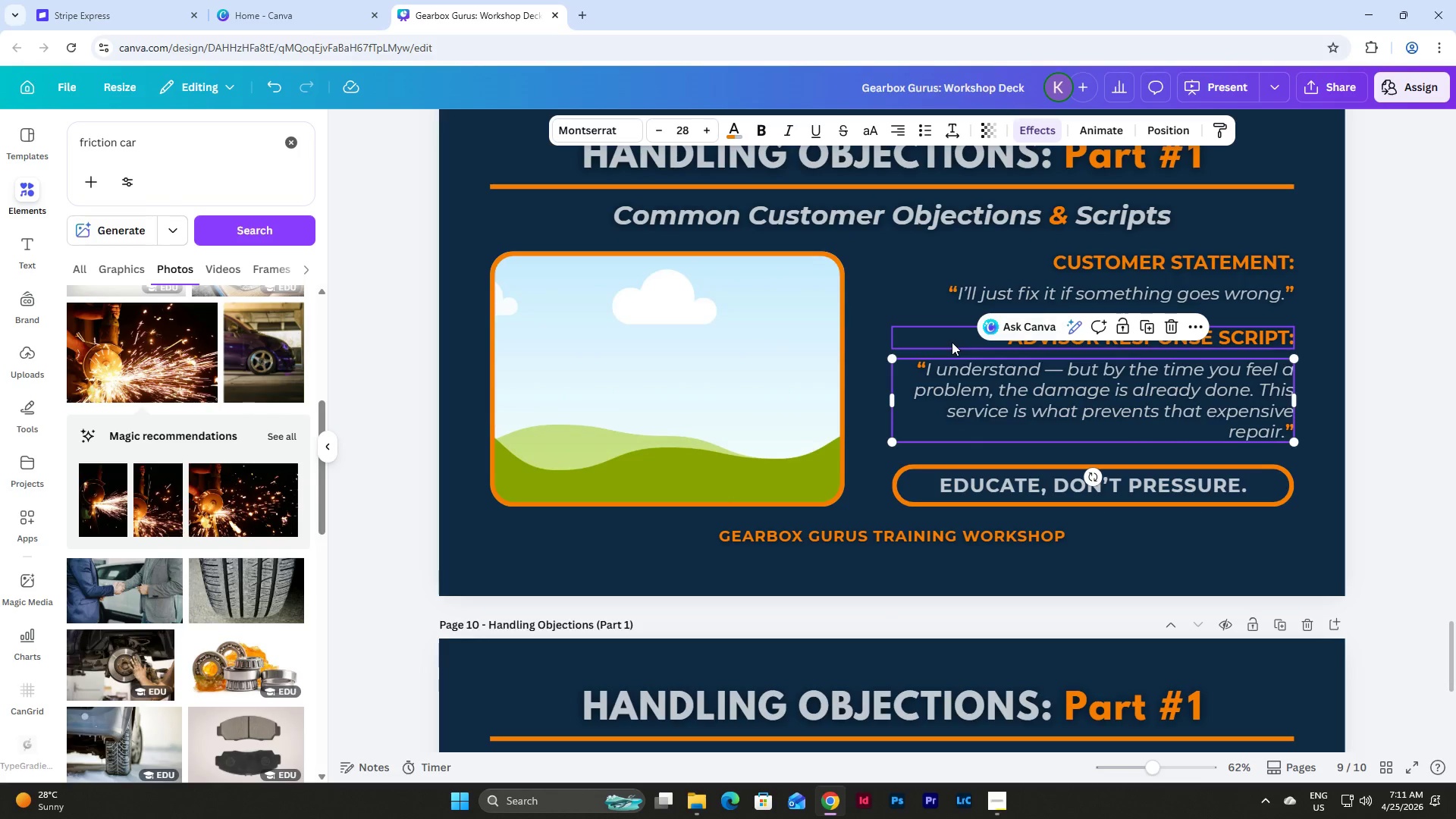 
left_click([952, 342])
 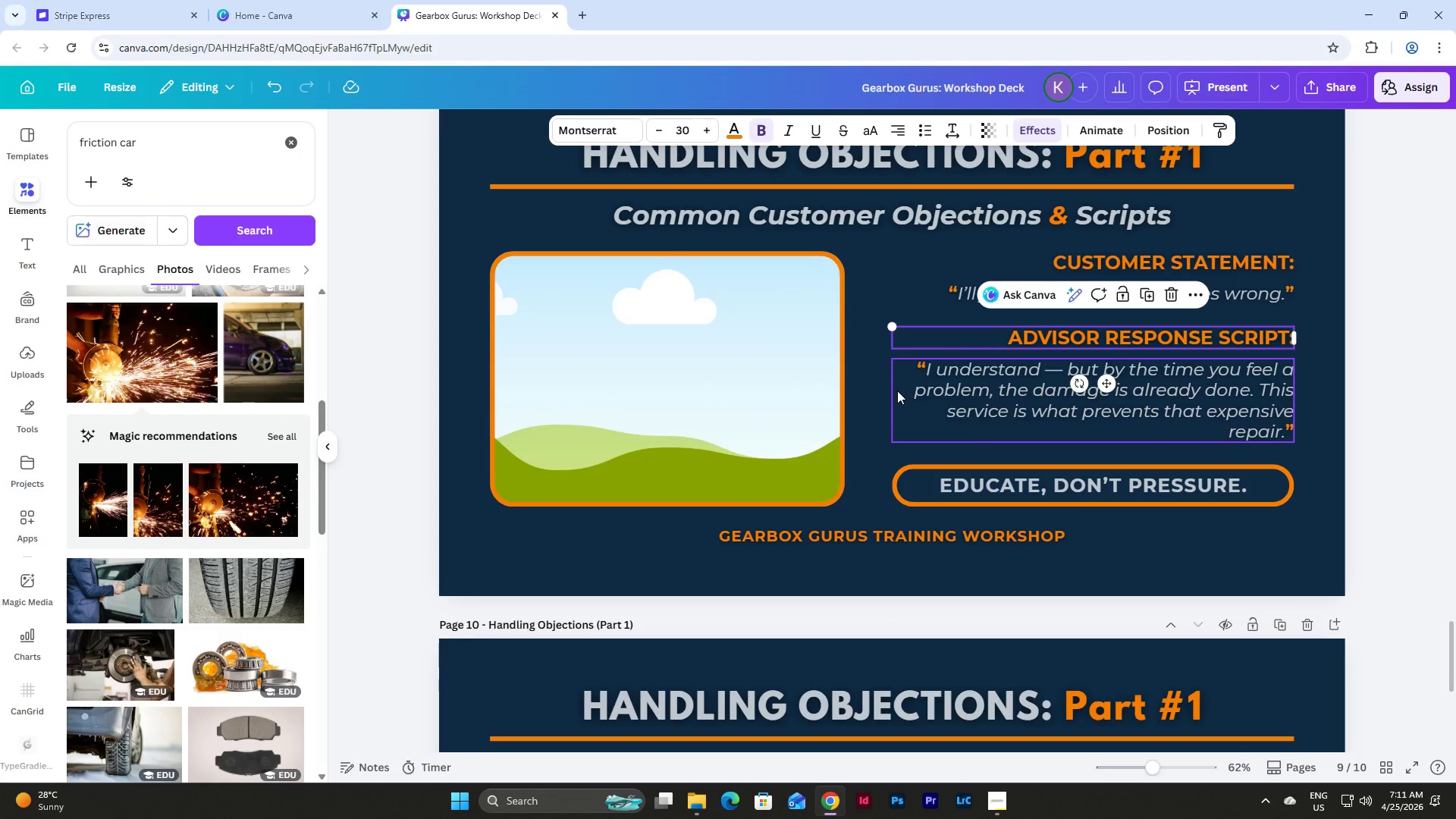 
scroll: coordinate [897, 391], scroll_direction: up, amount: 1.0
 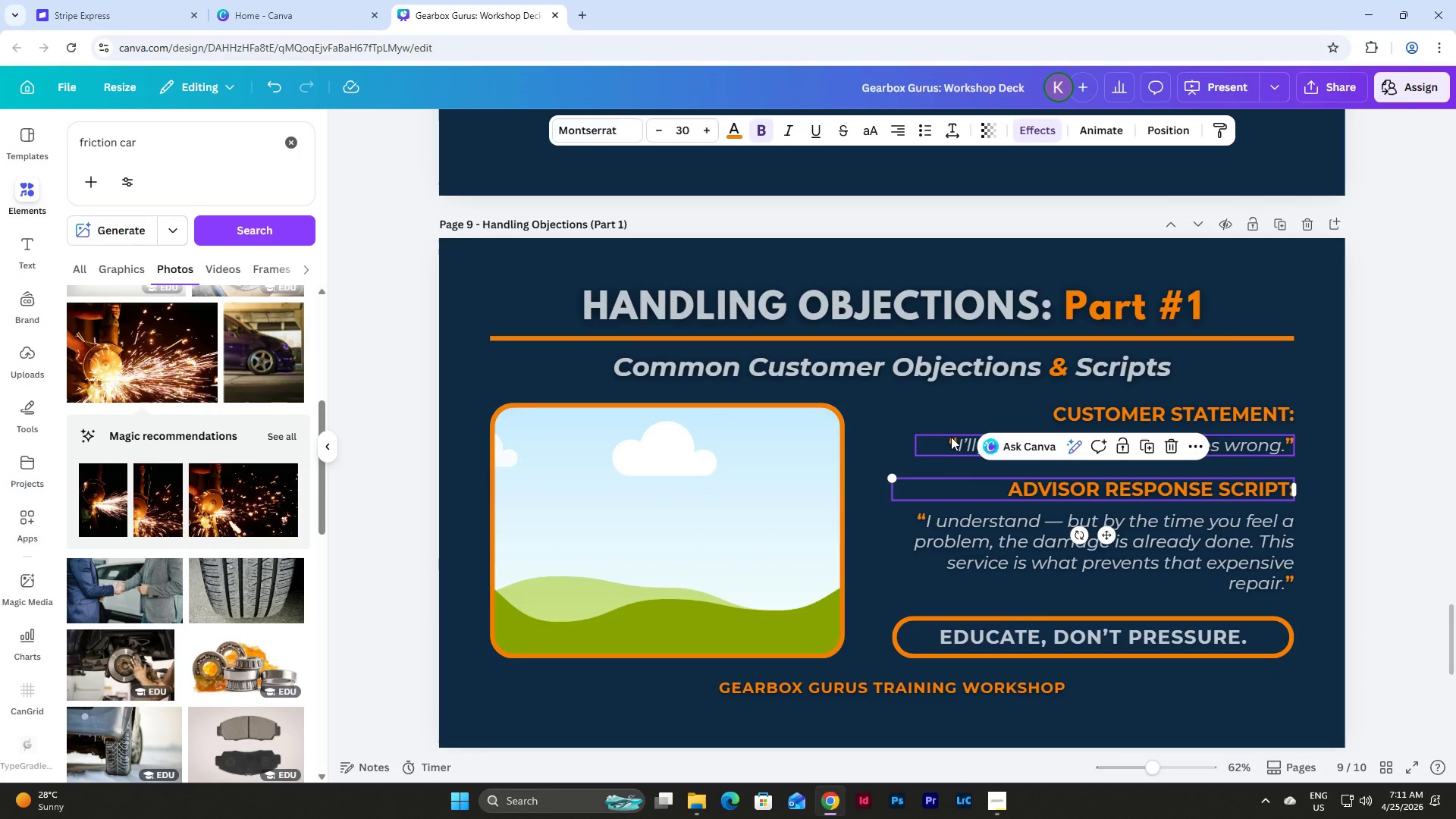 
left_click([951, 437])
 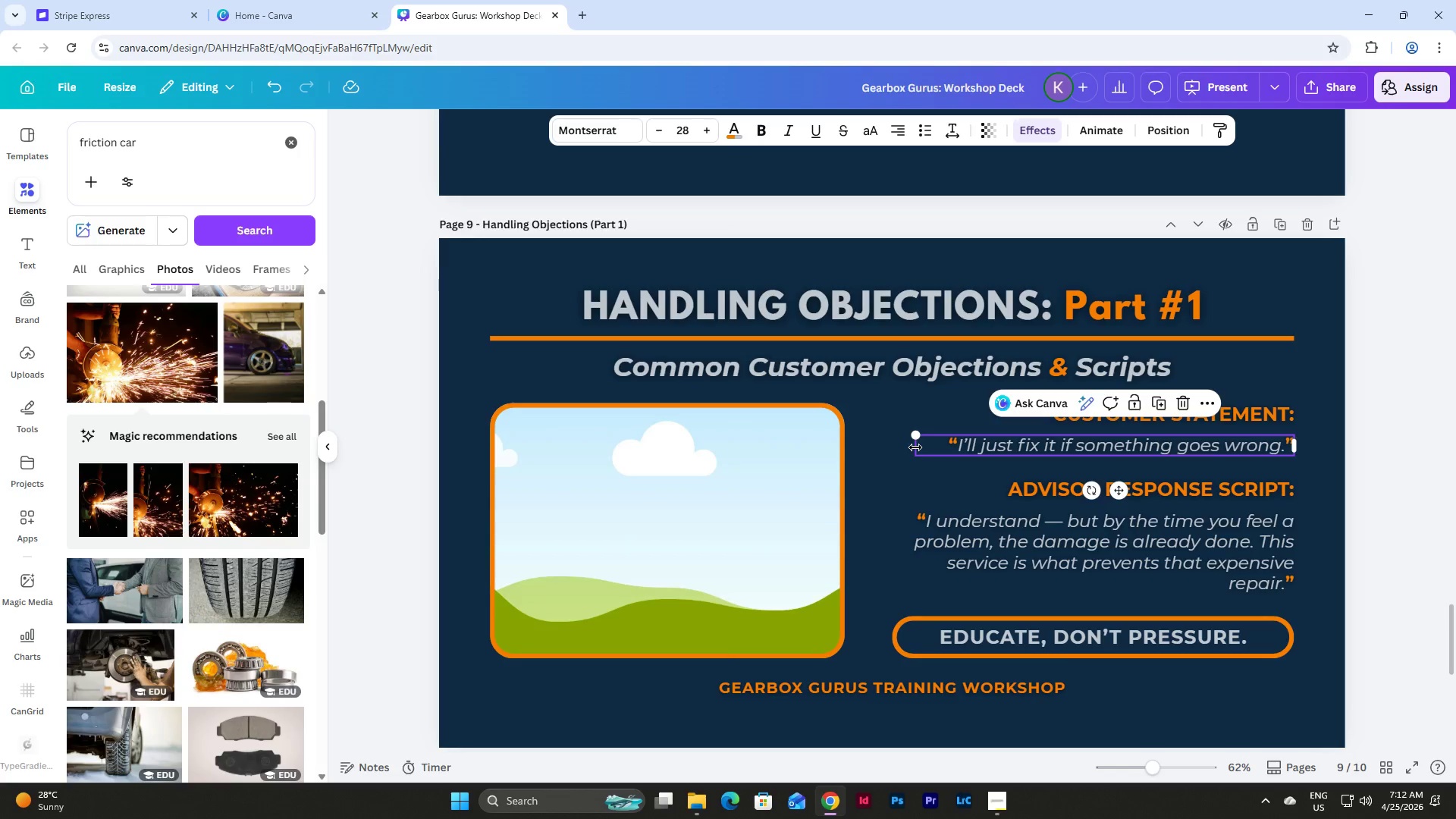 
left_click_drag(start_coordinate=[915, 447], to_coordinate=[892, 447])
 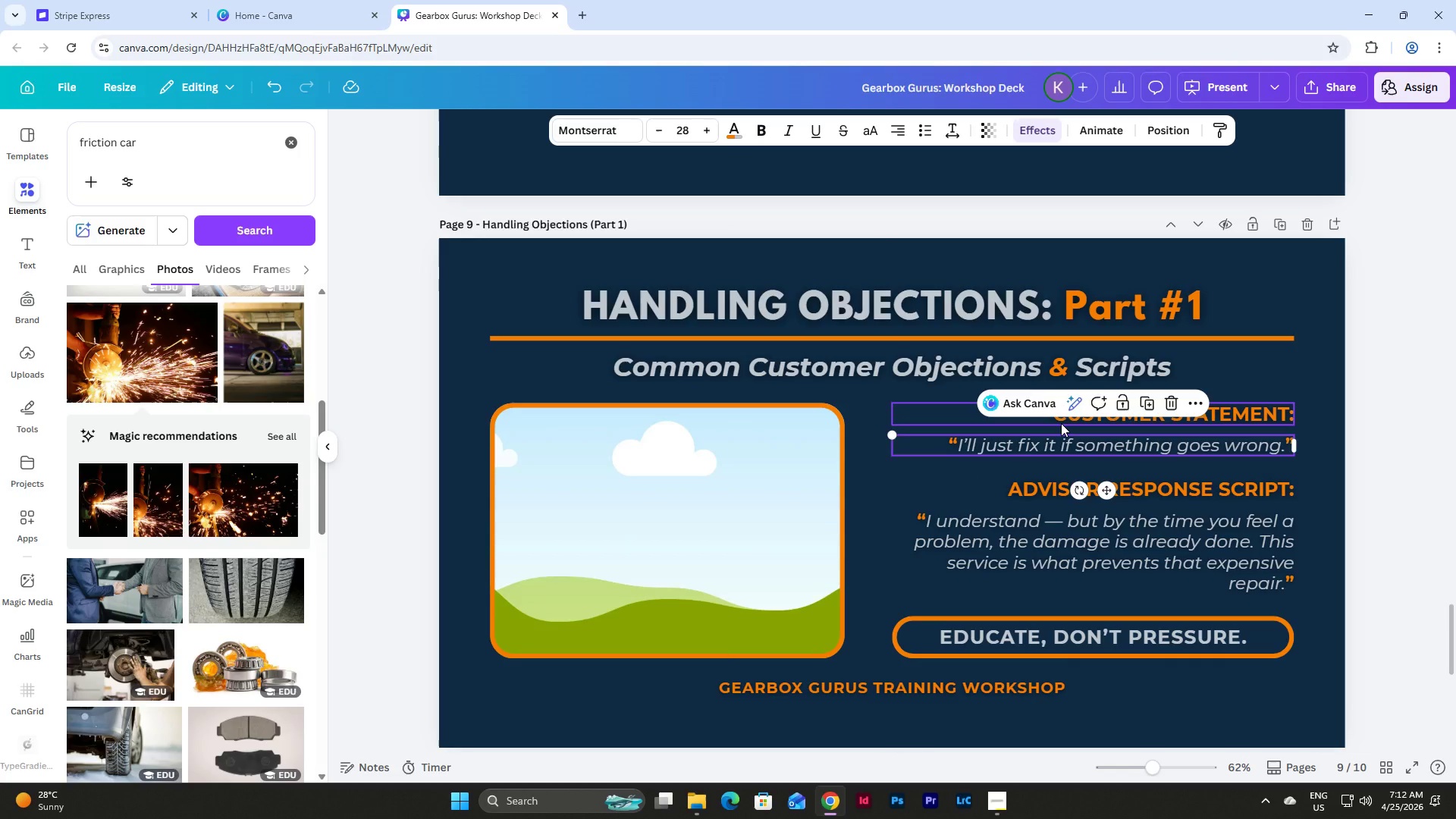 
left_click([1061, 423])
 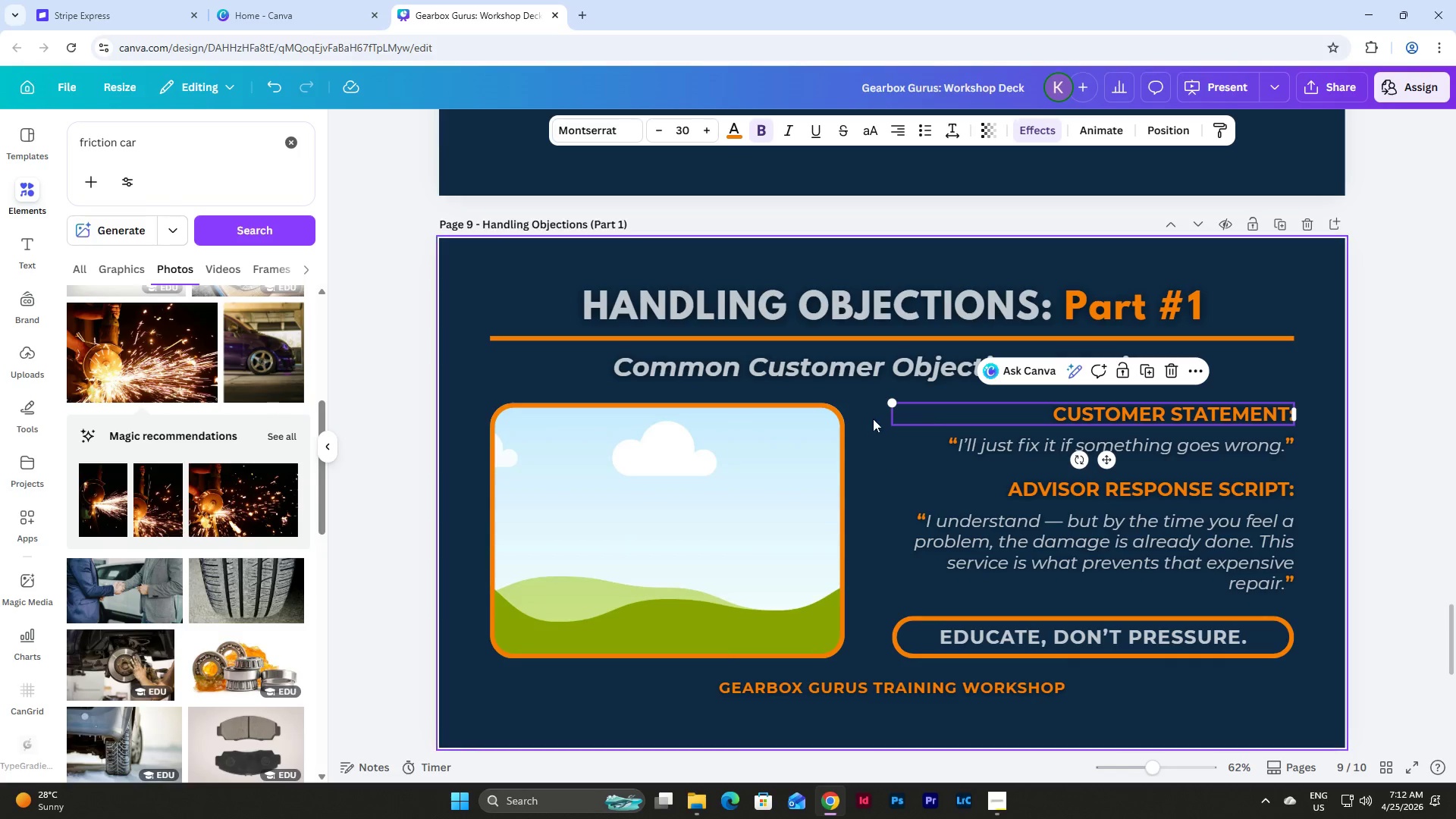 
left_click_drag(start_coordinate=[871, 416], to_coordinate=[1180, 657])
 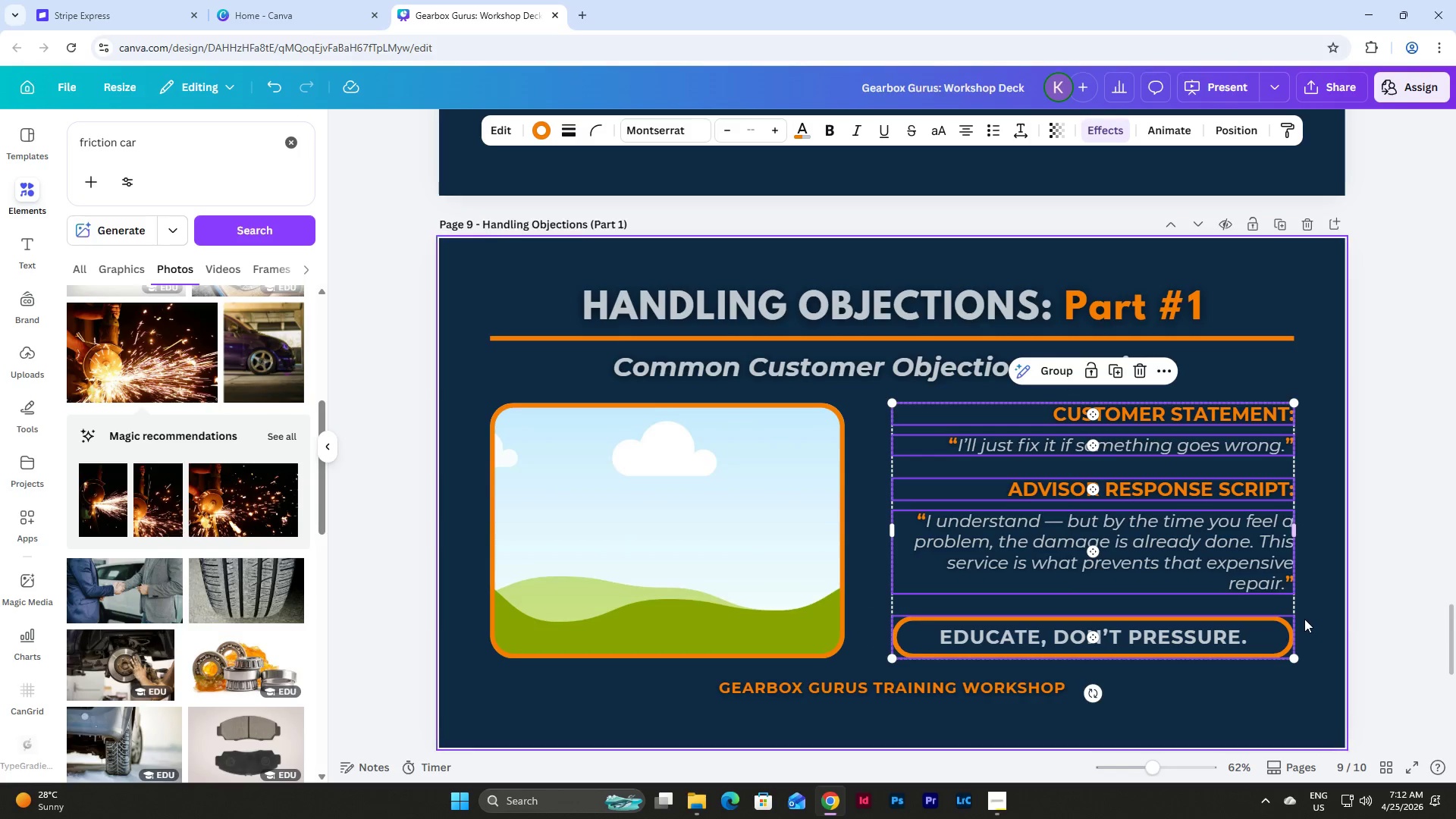 
scroll: coordinate [1292, 620], scroll_direction: up, amount: 4.0
 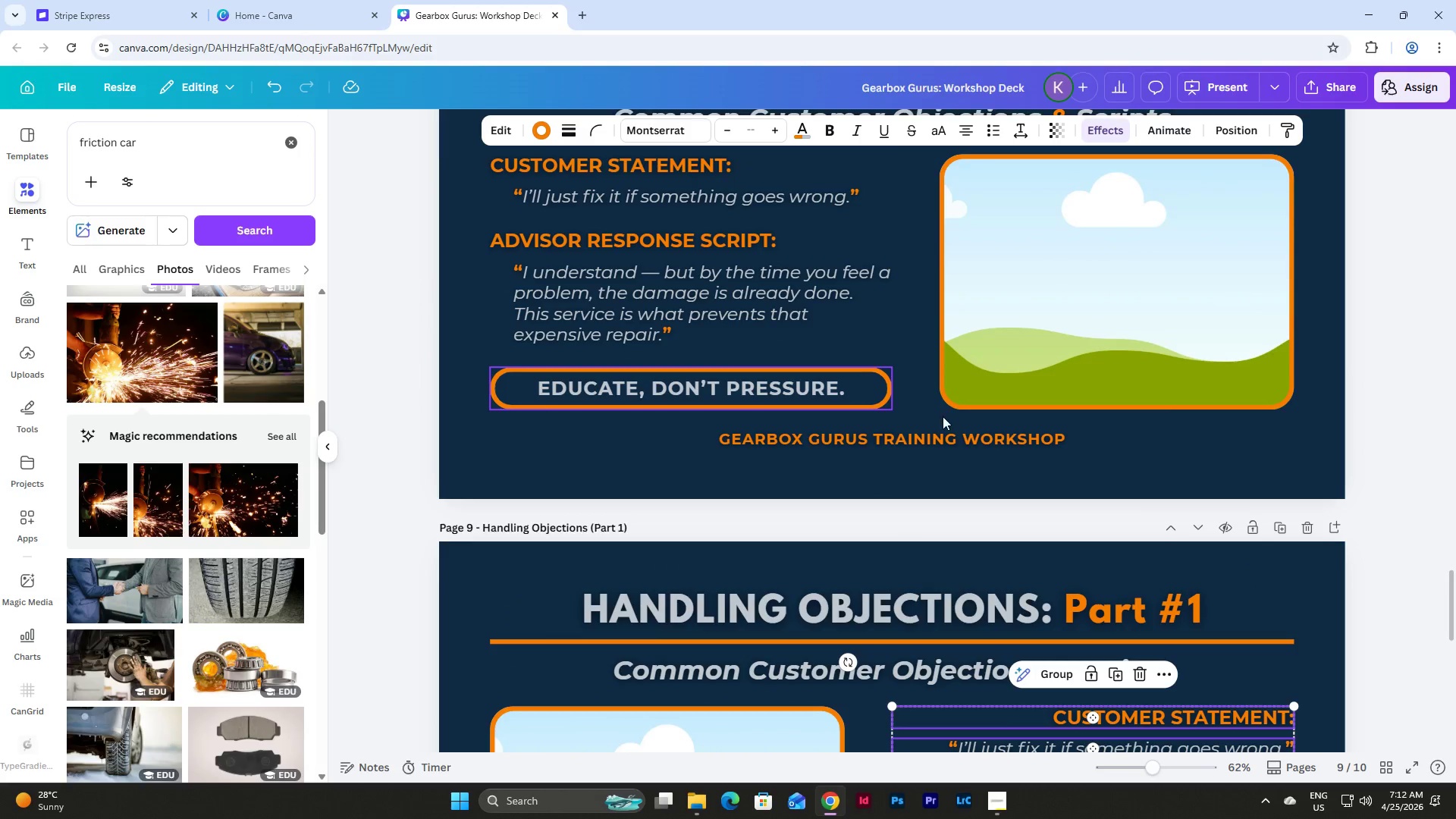 
scroll: coordinate [1232, 523], scroll_direction: down, amount: 5.0
 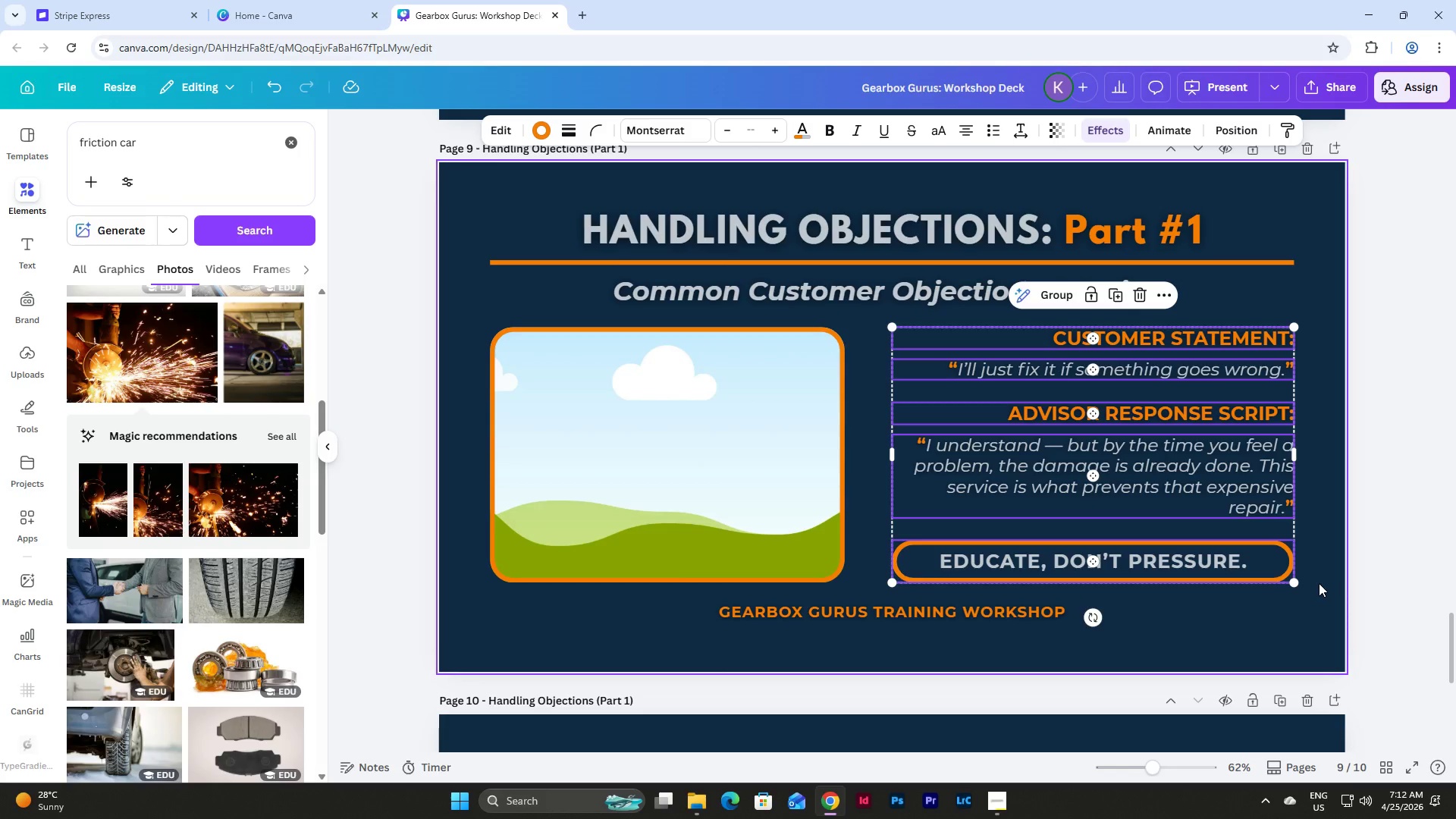 
left_click([1319, 583])
 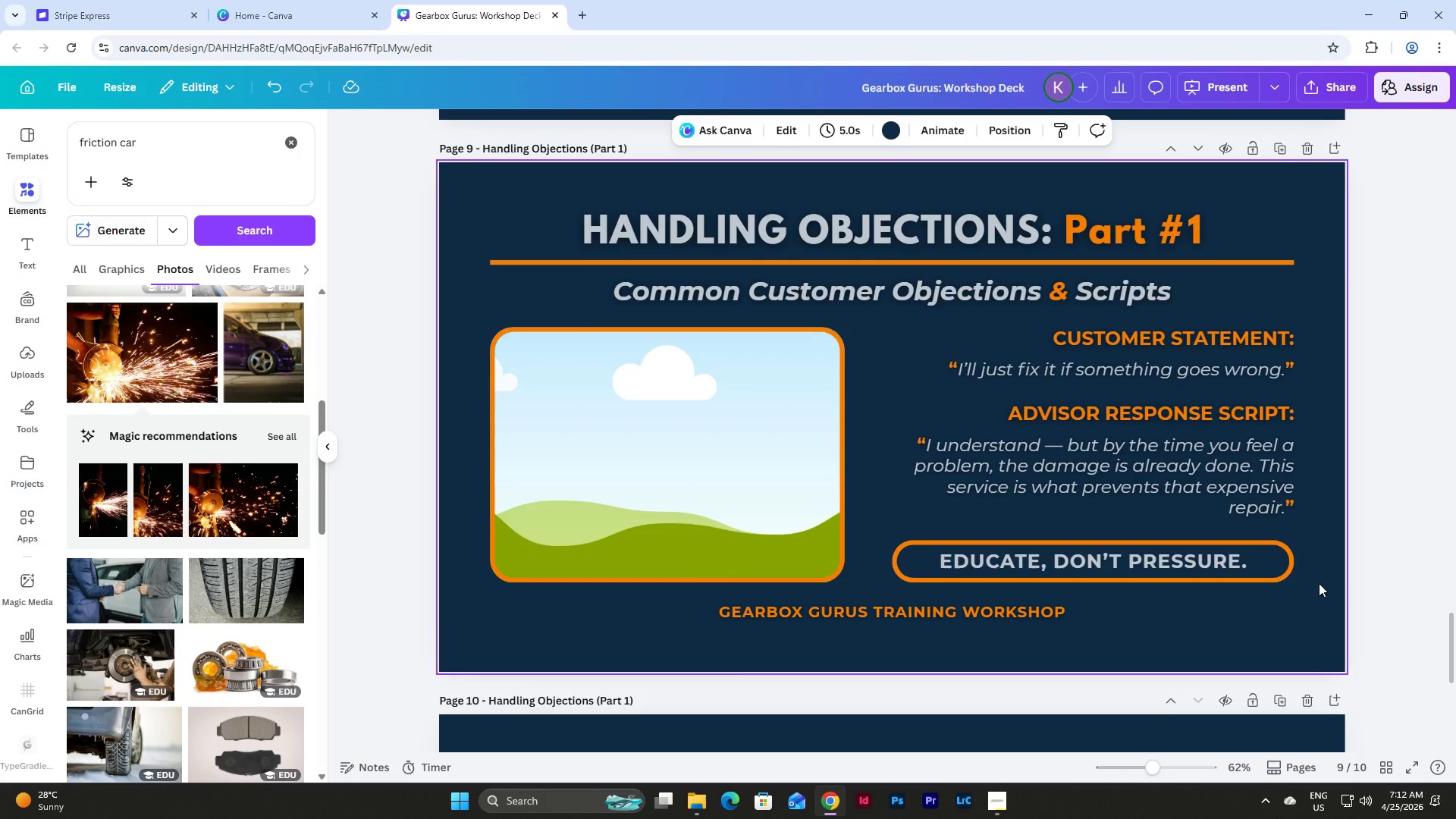 
scroll: coordinate [1319, 583], scroll_direction: none, amount: 0.0
 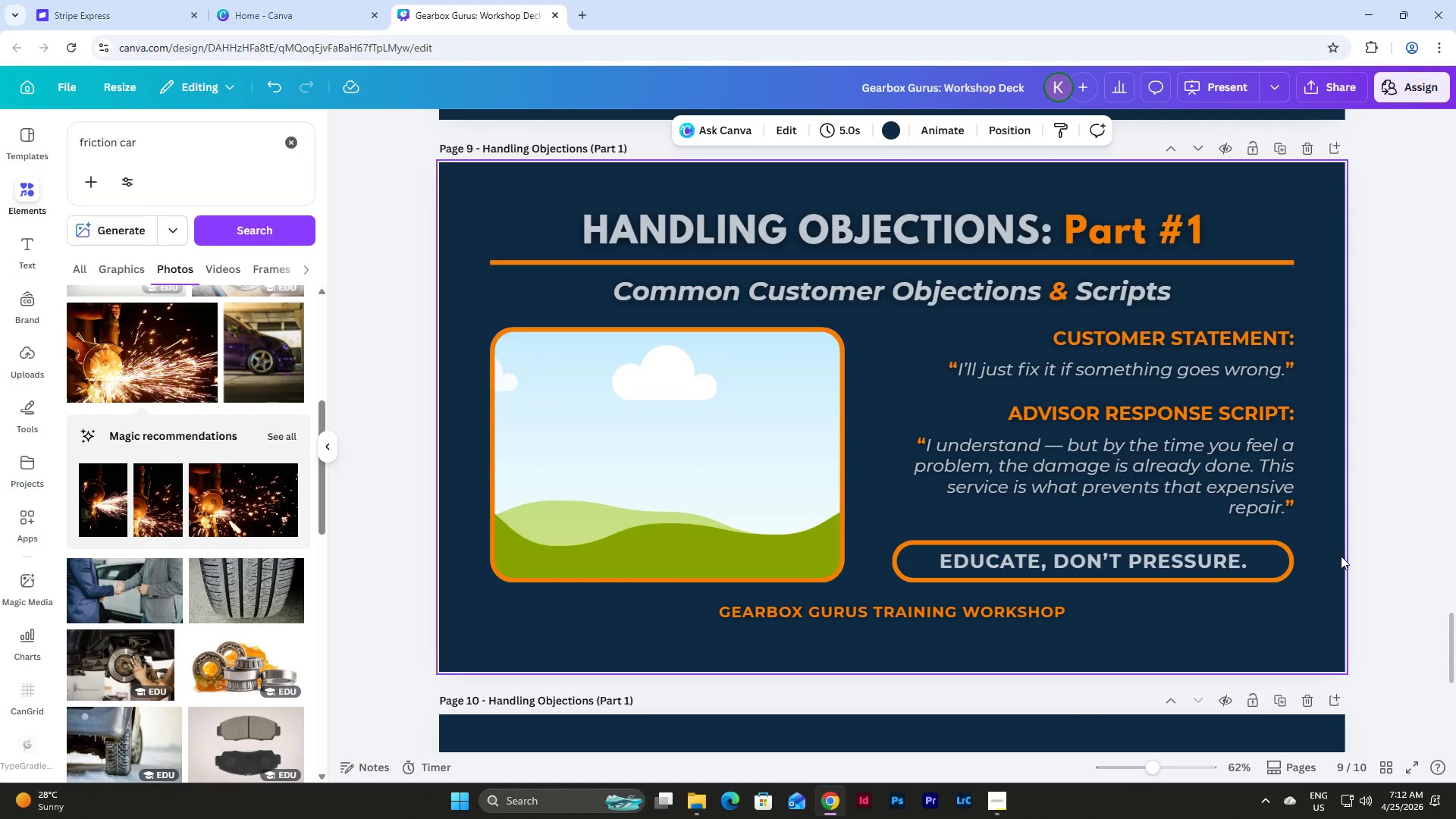 
scroll: coordinate [1304, 482], scroll_direction: up, amount: 4.0
 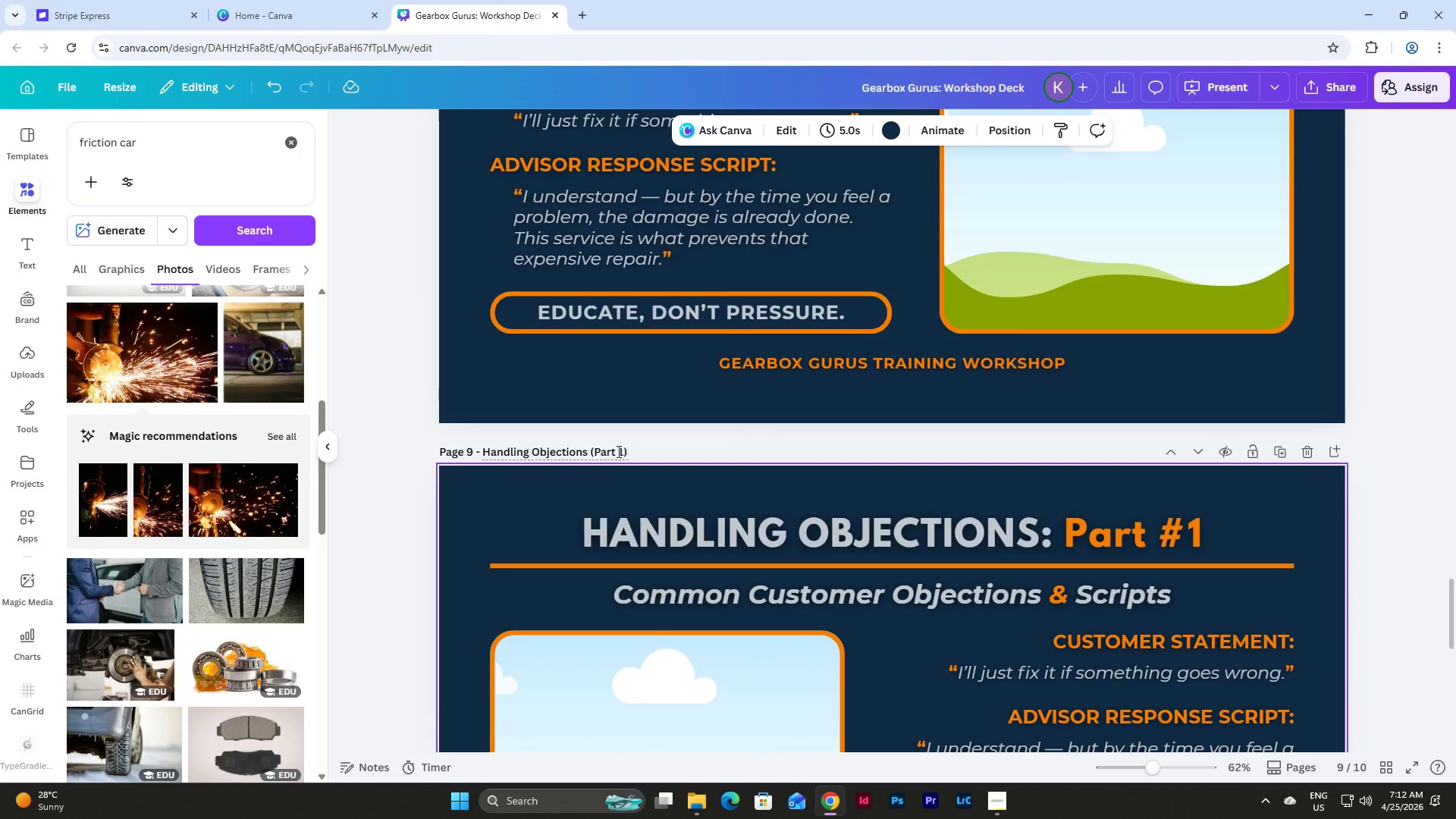 
scroll: coordinate [1159, 497], scroll_direction: down, amount: 7.0
 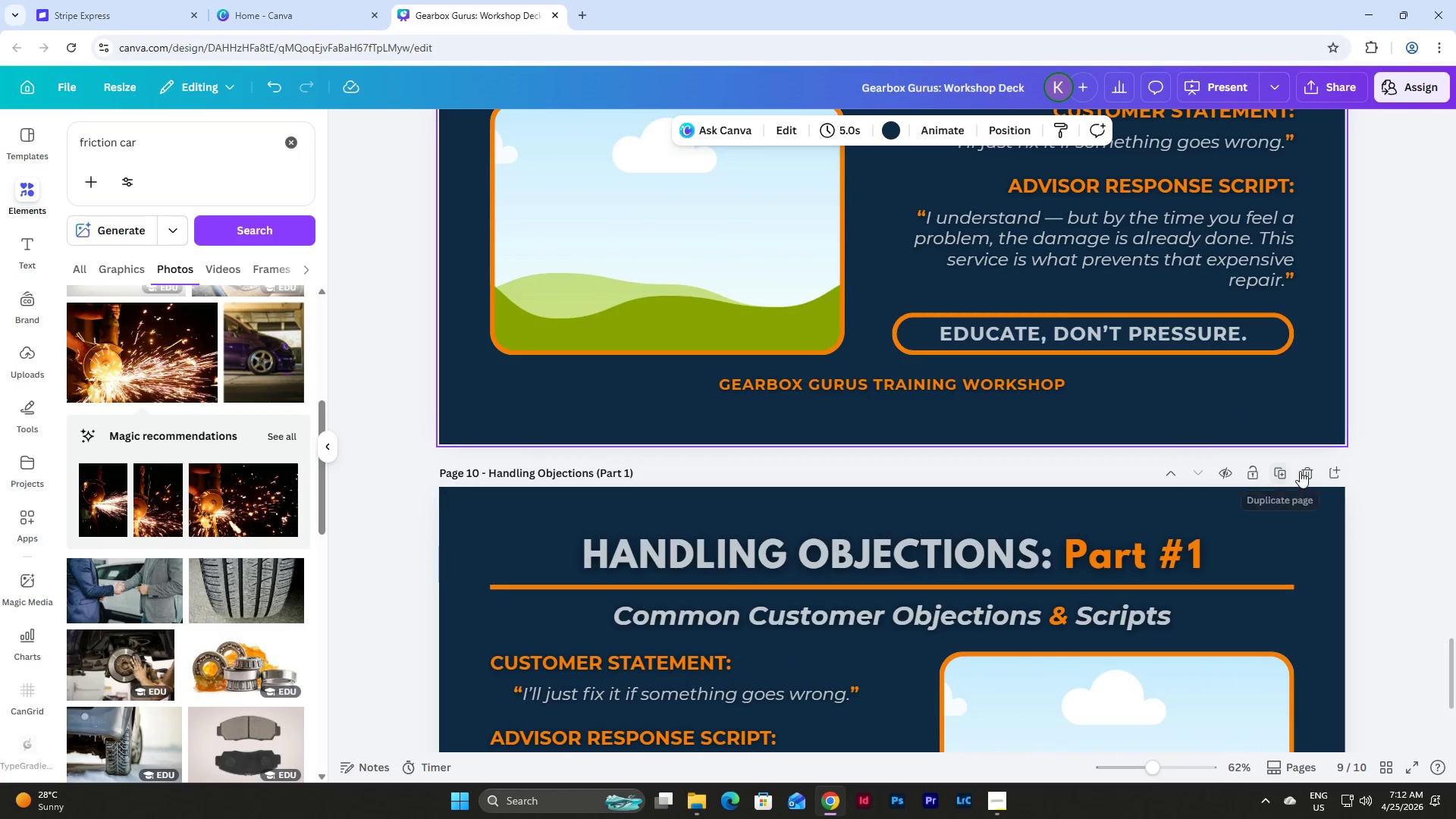 
left_click([1302, 469])
 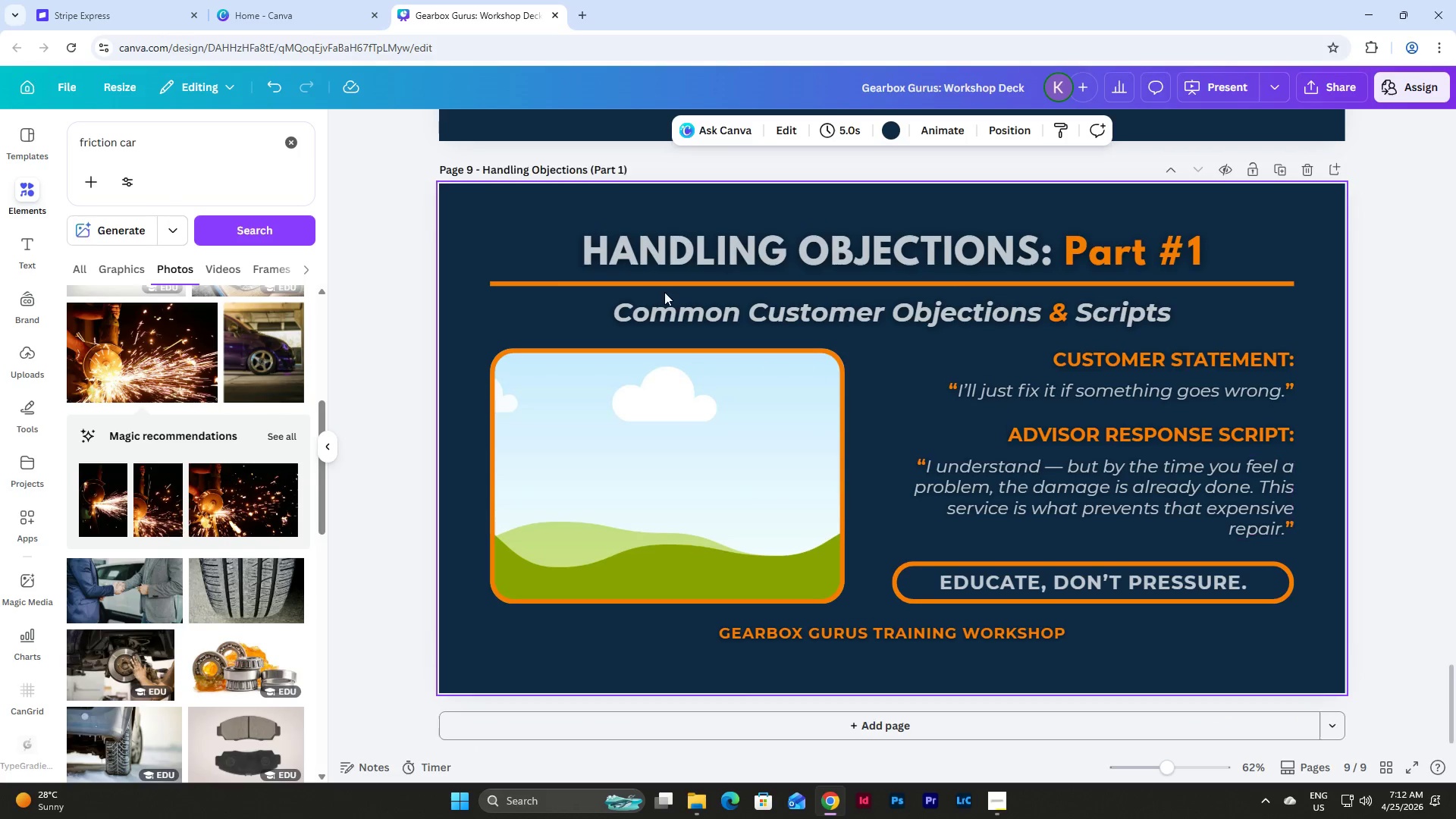 
scroll: coordinate [664, 292], scroll_direction: up, amount: 3.0
 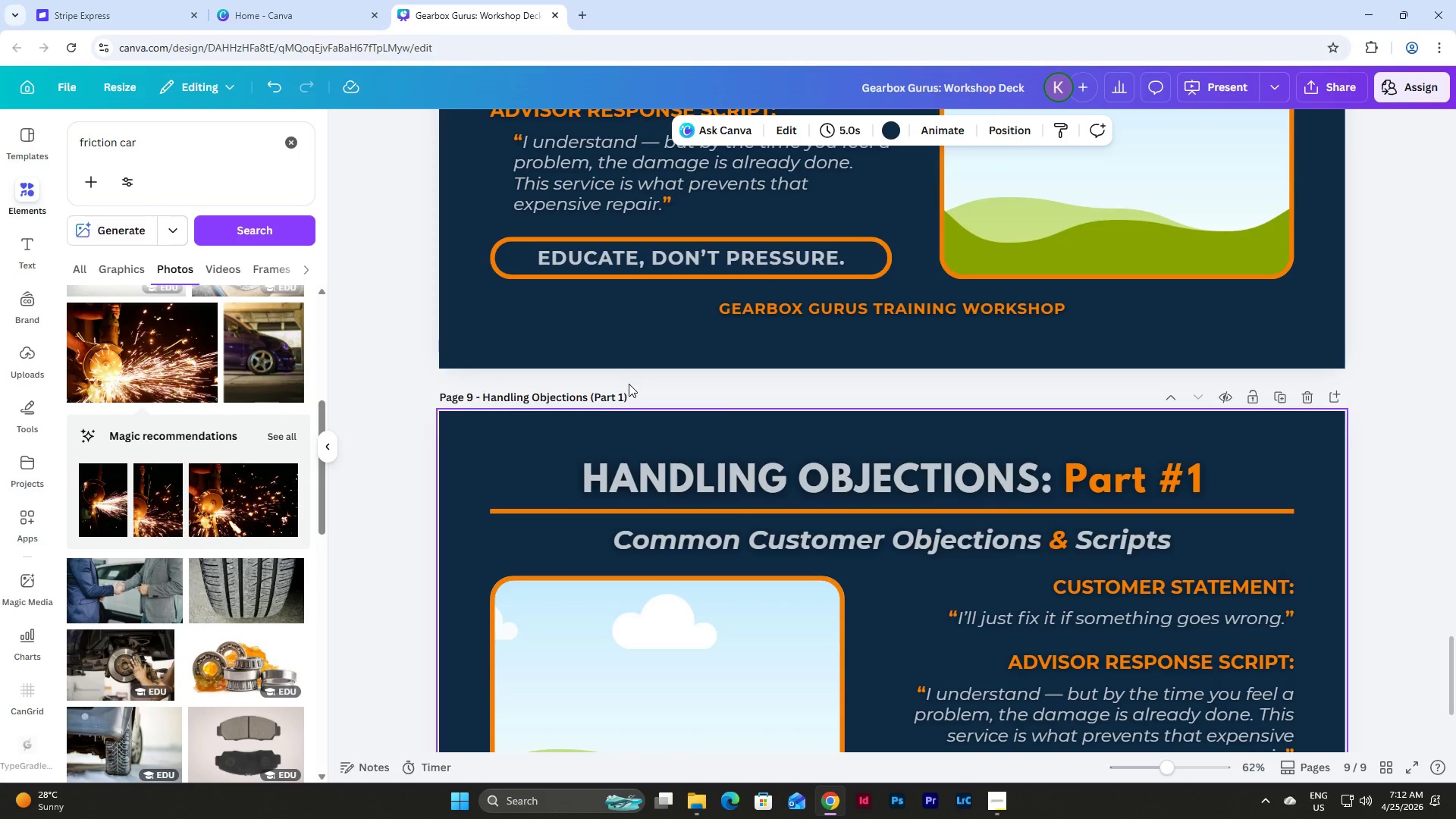 
left_click_drag(start_coordinate=[618, 397], to_coordinate=[629, 398])
 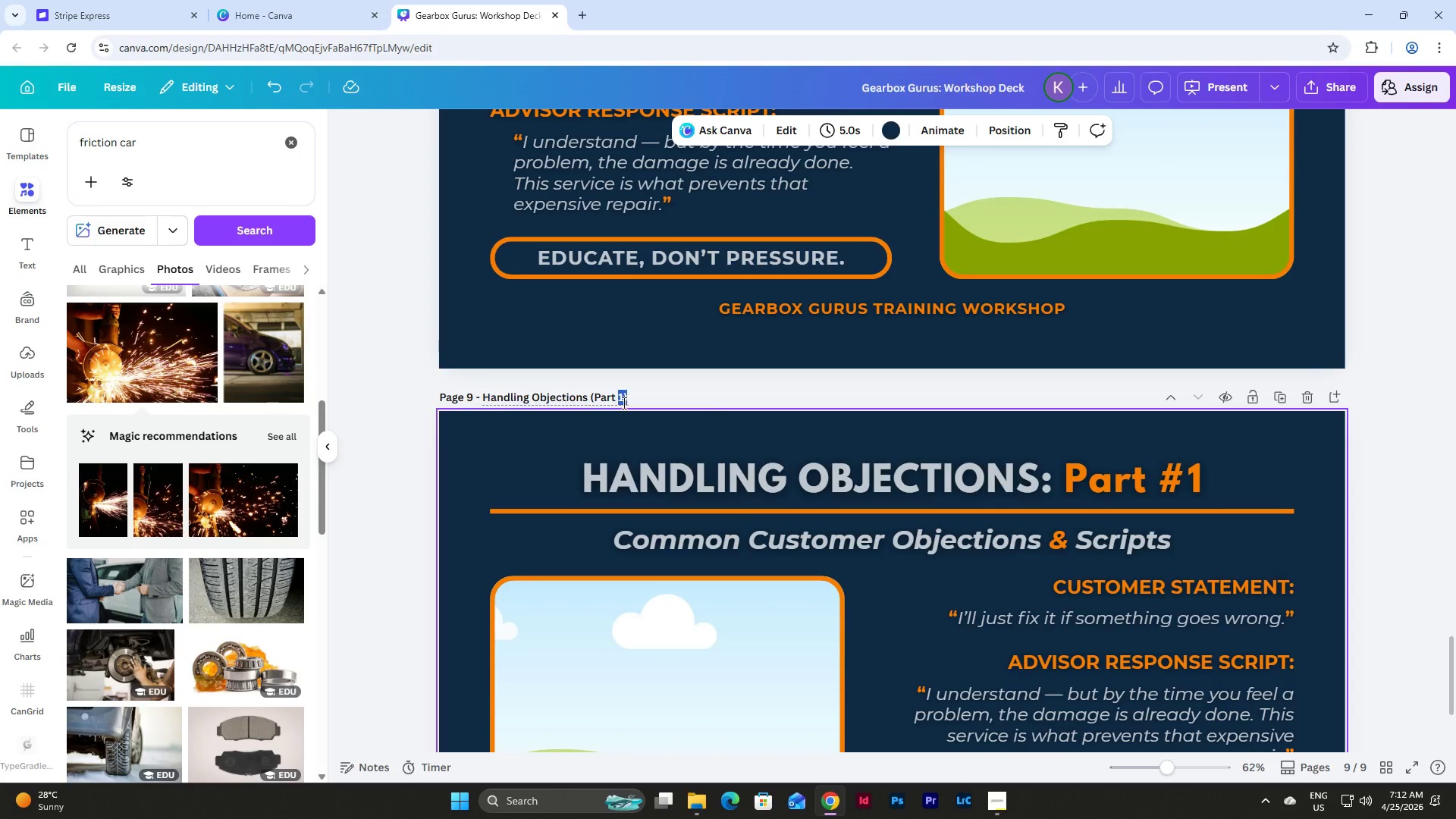 
left_click([620, 404])
 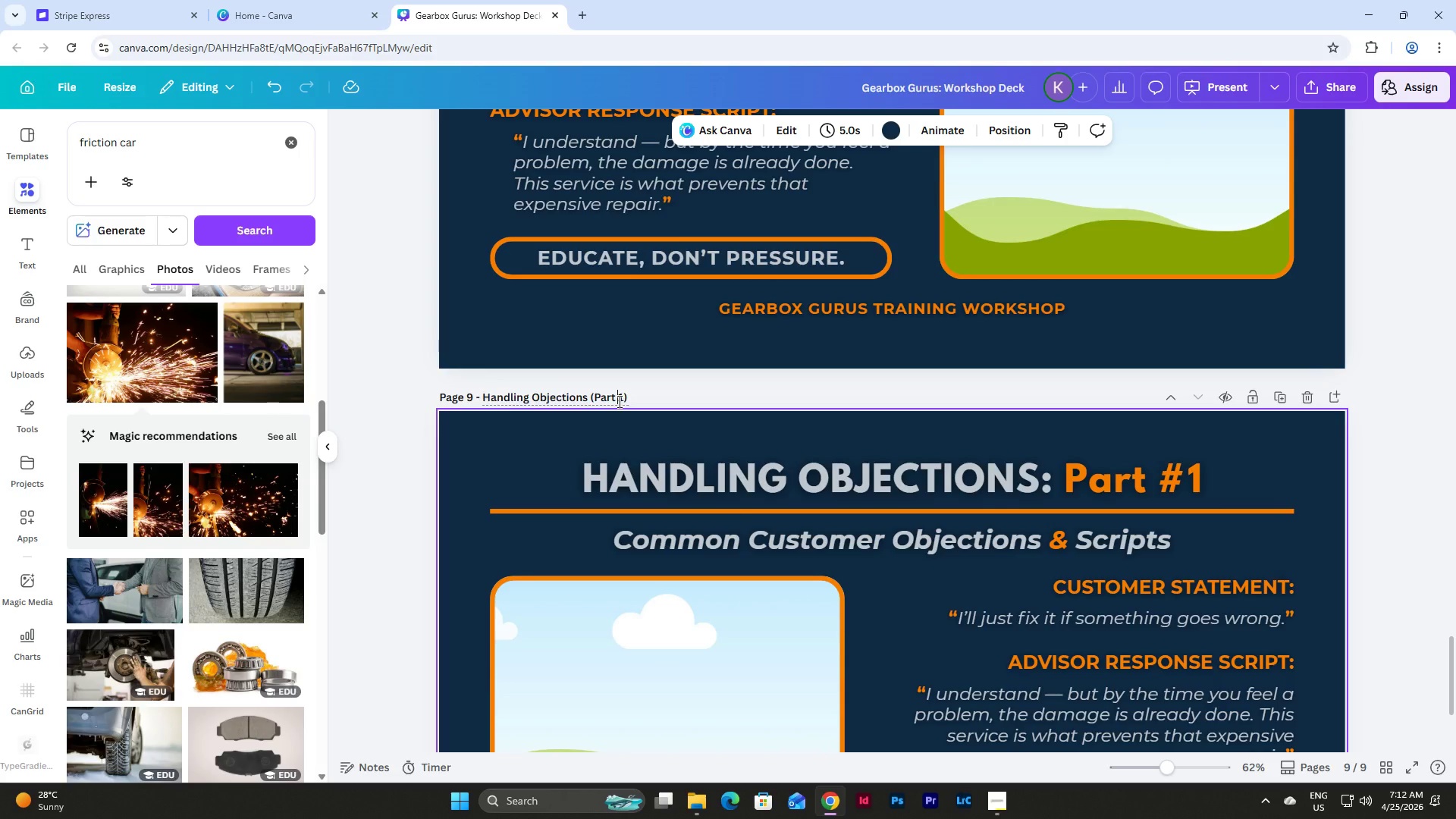 
left_click_drag(start_coordinate=[618, 401], to_coordinate=[622, 400])
 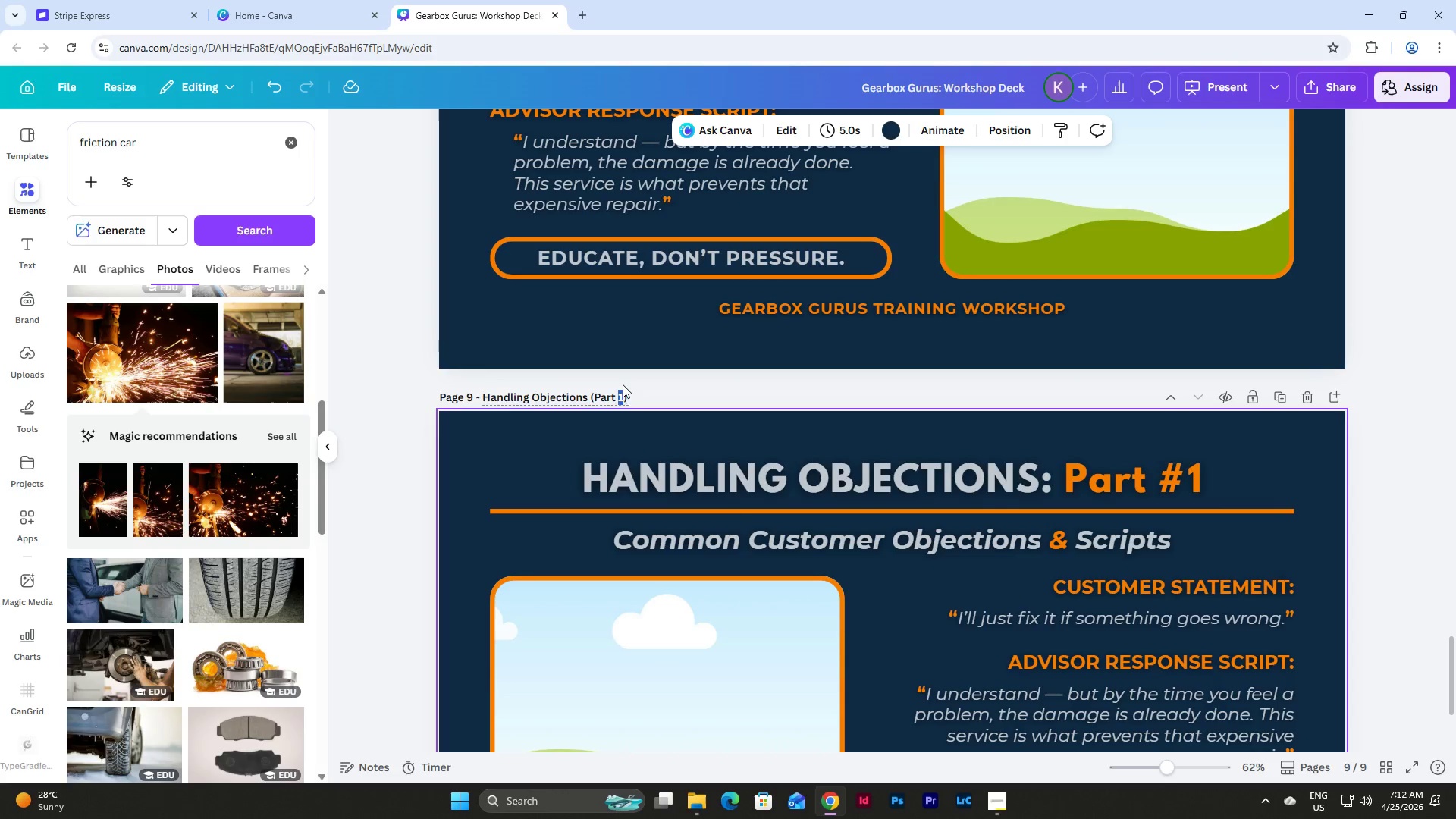 
key(Numpad2)
 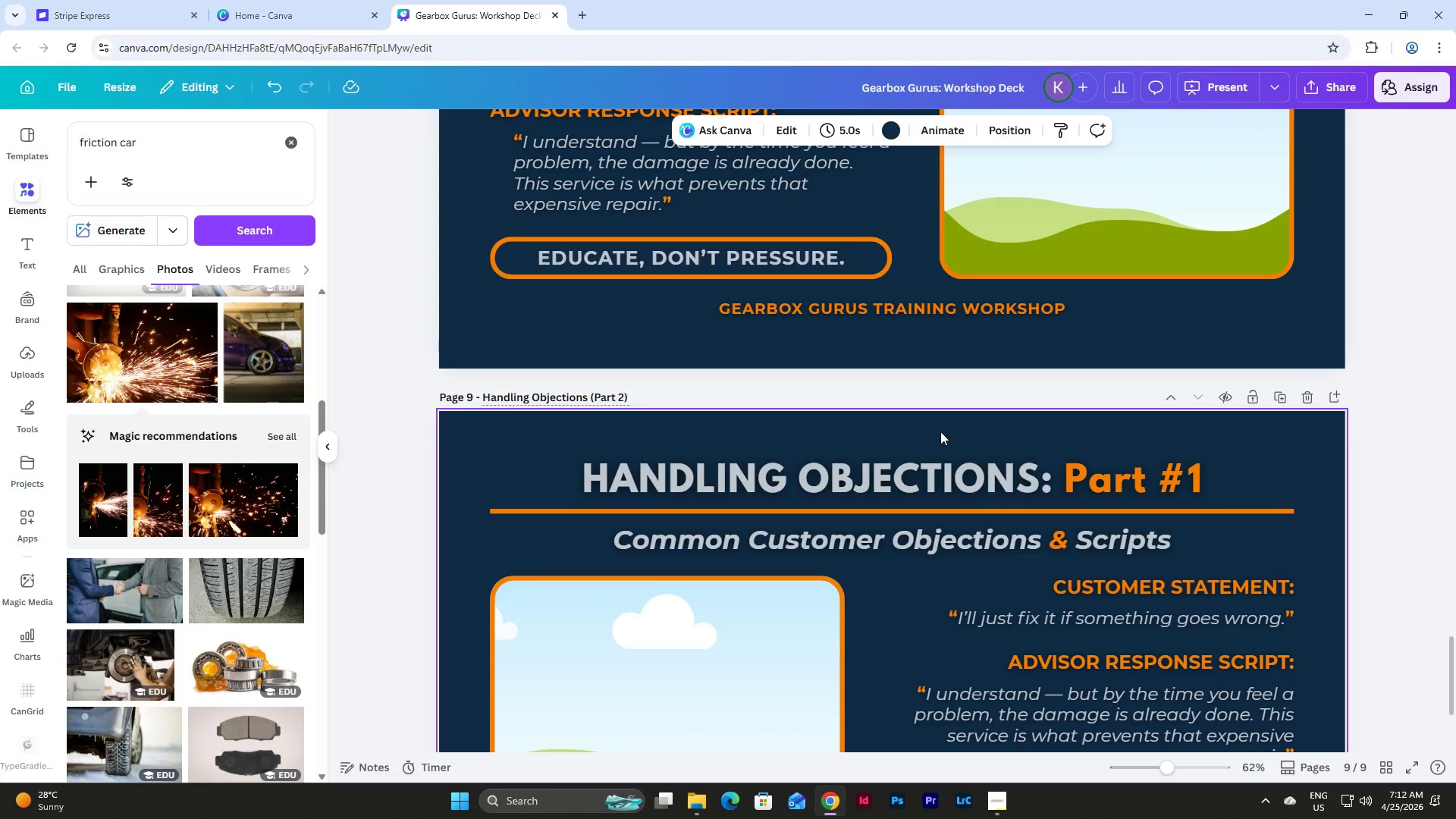 
wait(13.34)
 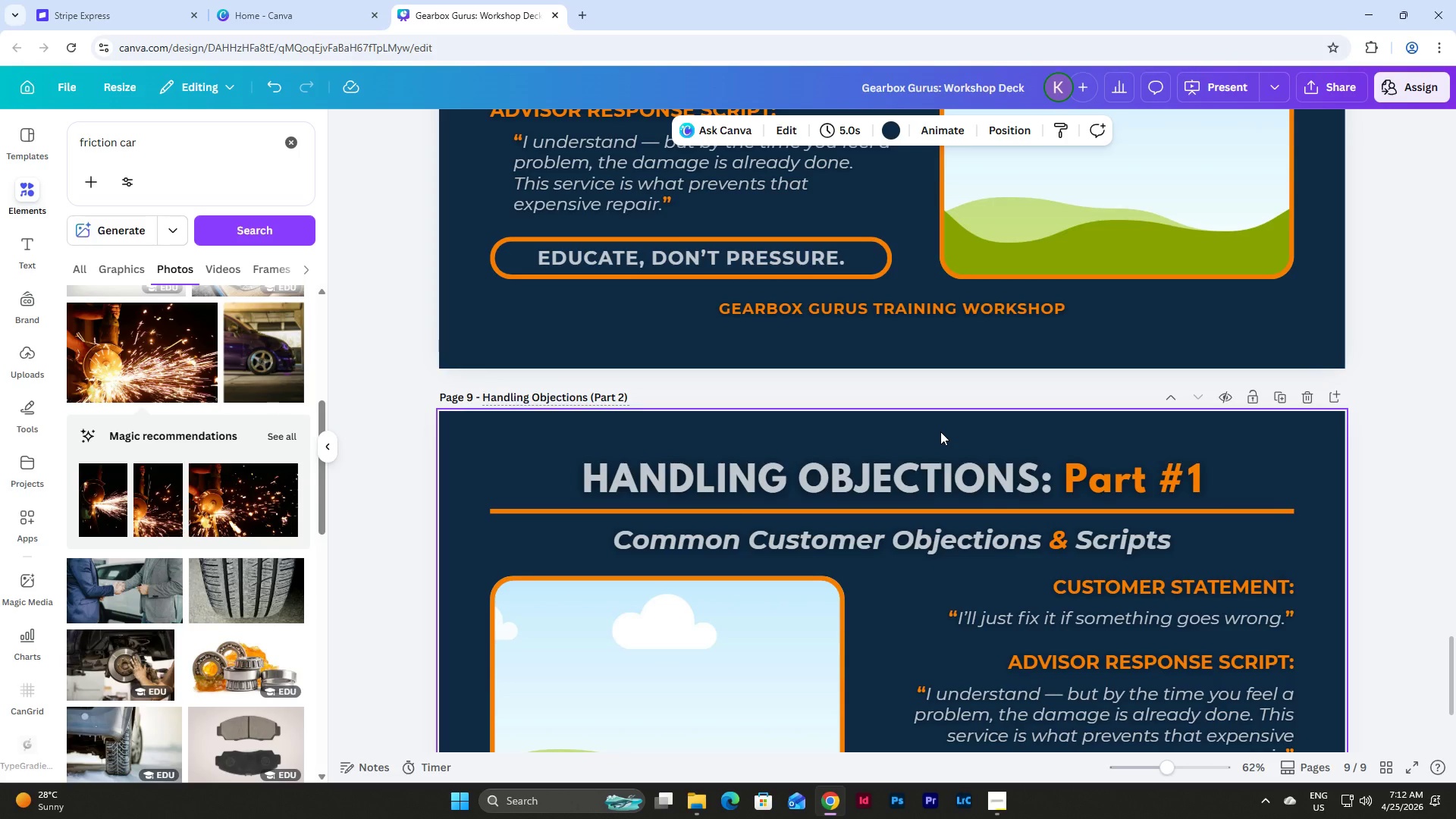 
double_click([1202, 479])
 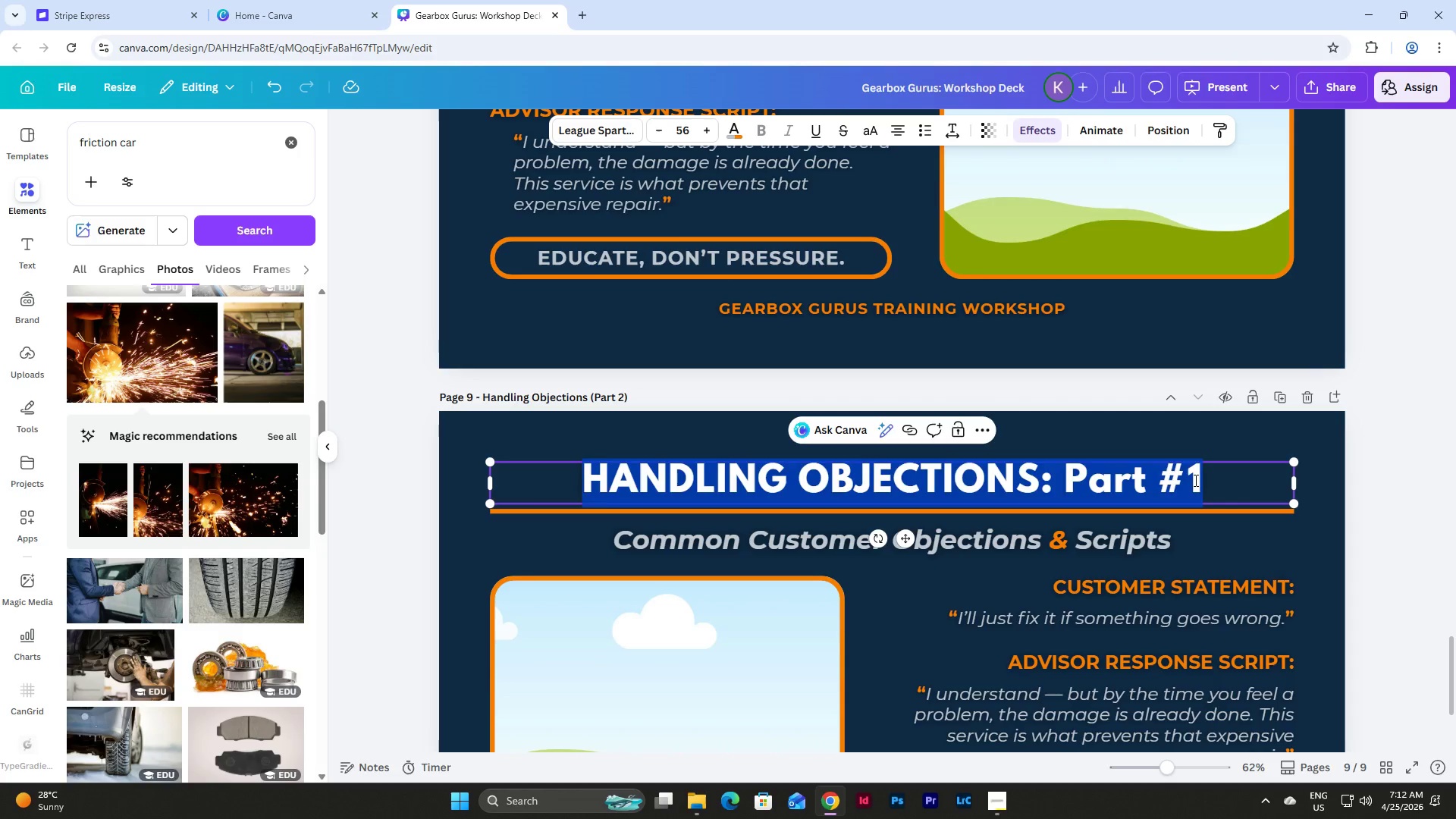 
left_click([1194, 480])
 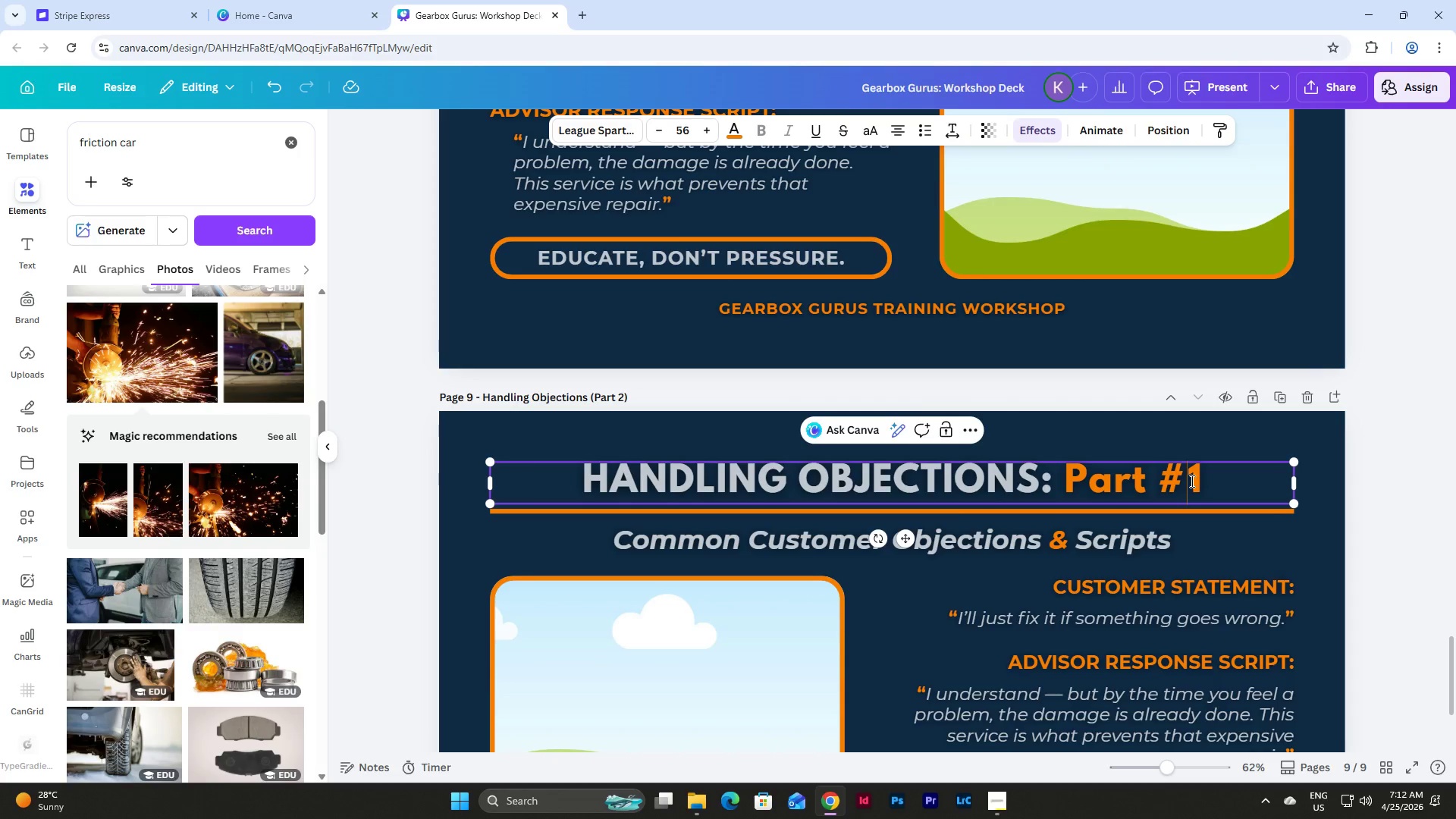 
left_click_drag(start_coordinate=[1191, 481], to_coordinate=[1196, 481])
 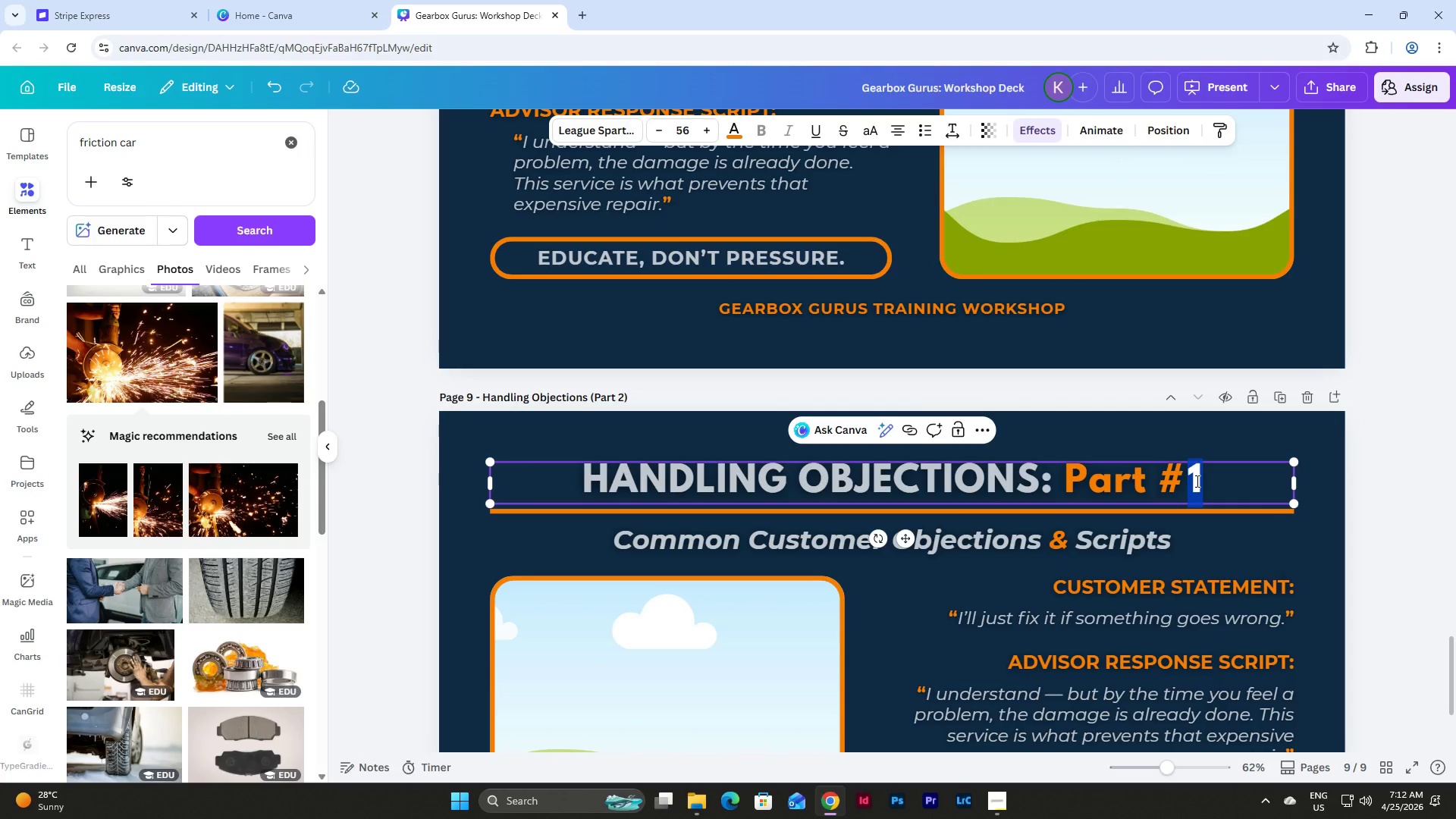 
key(Numpad2)
 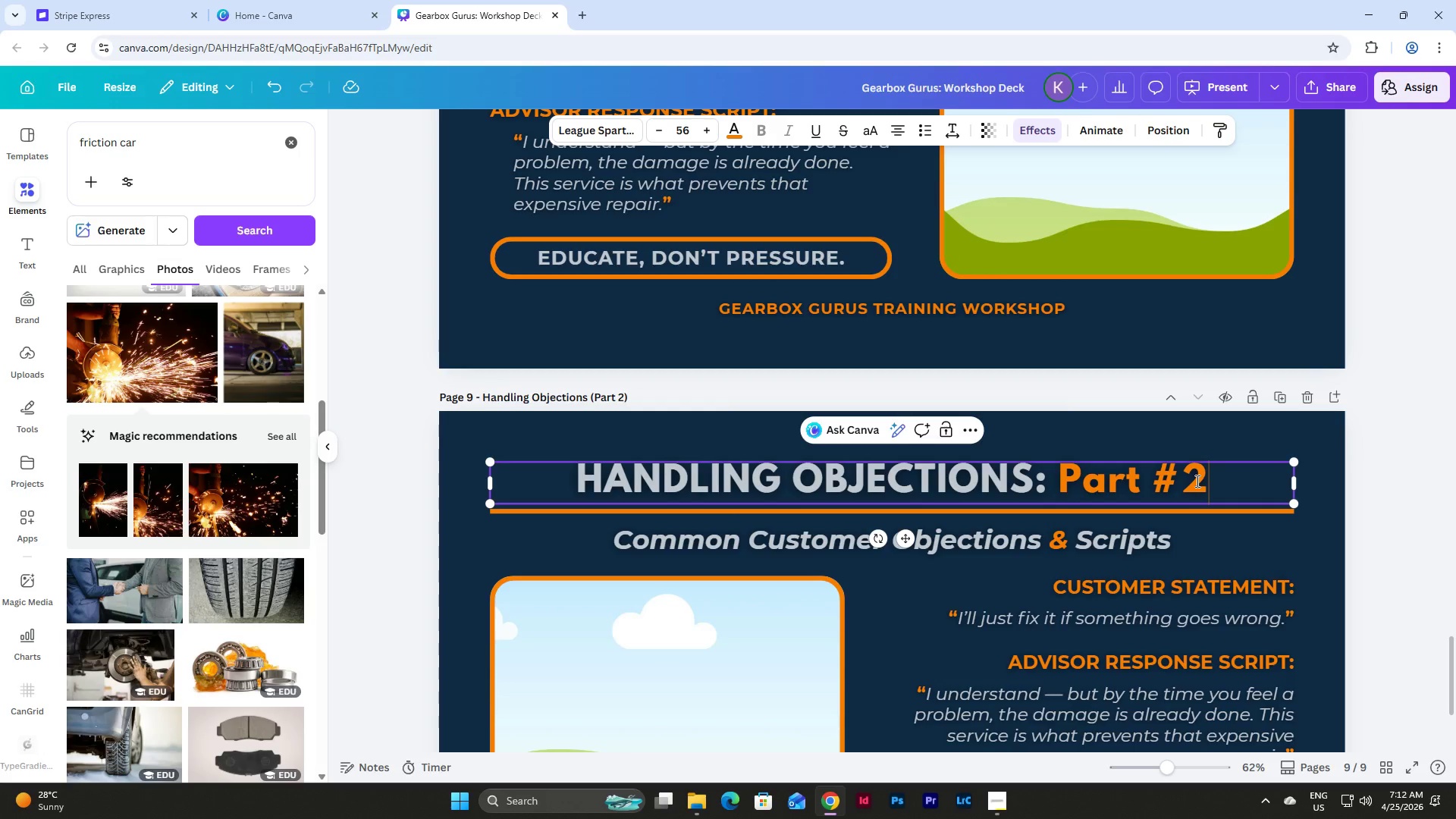 
scroll: coordinate [1196, 481], scroll_direction: down, amount: 3.0
 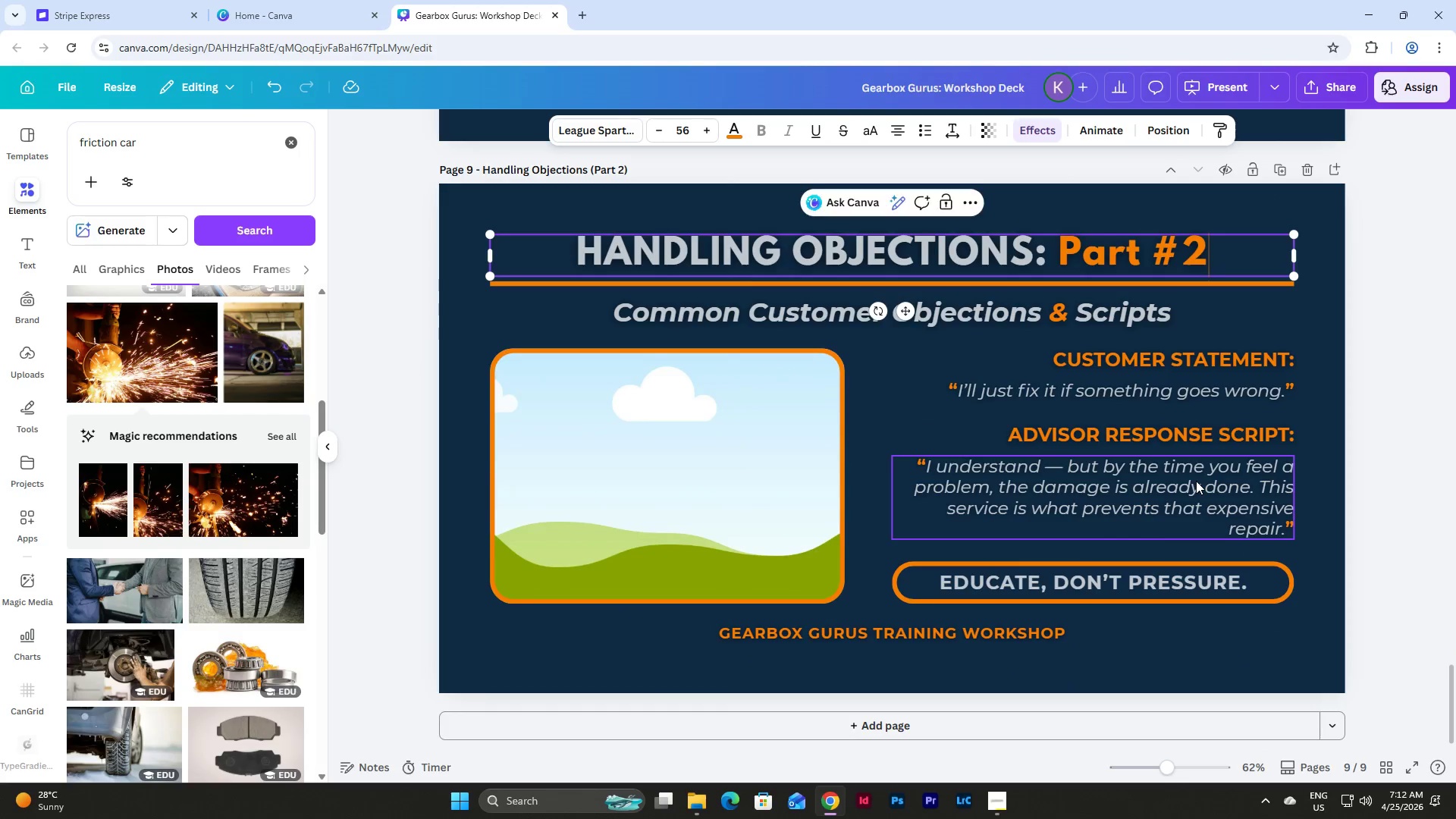 
scroll: coordinate [1196, 481], scroll_direction: up, amount: 1.0
 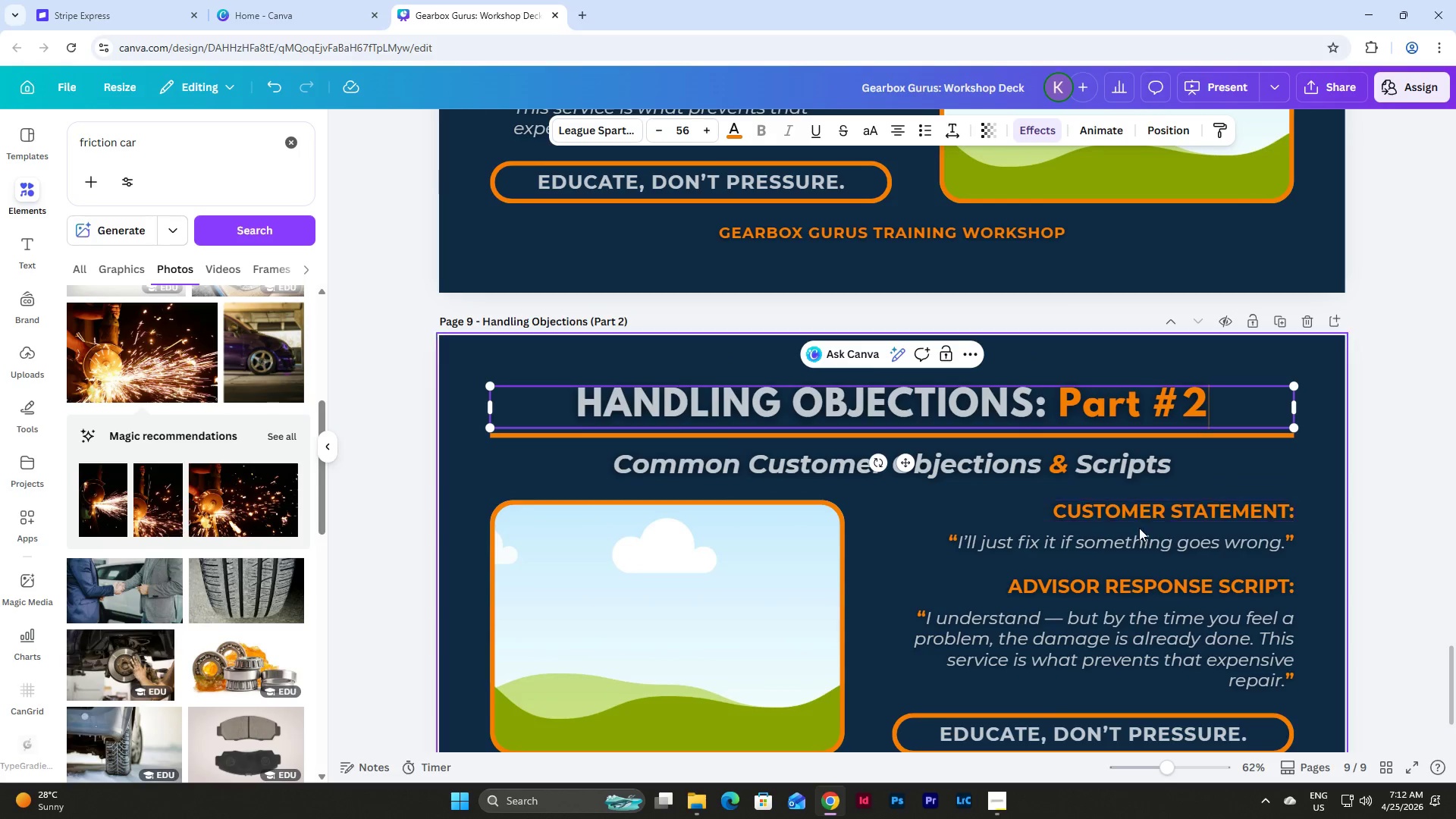 
double_click([1132, 541])
 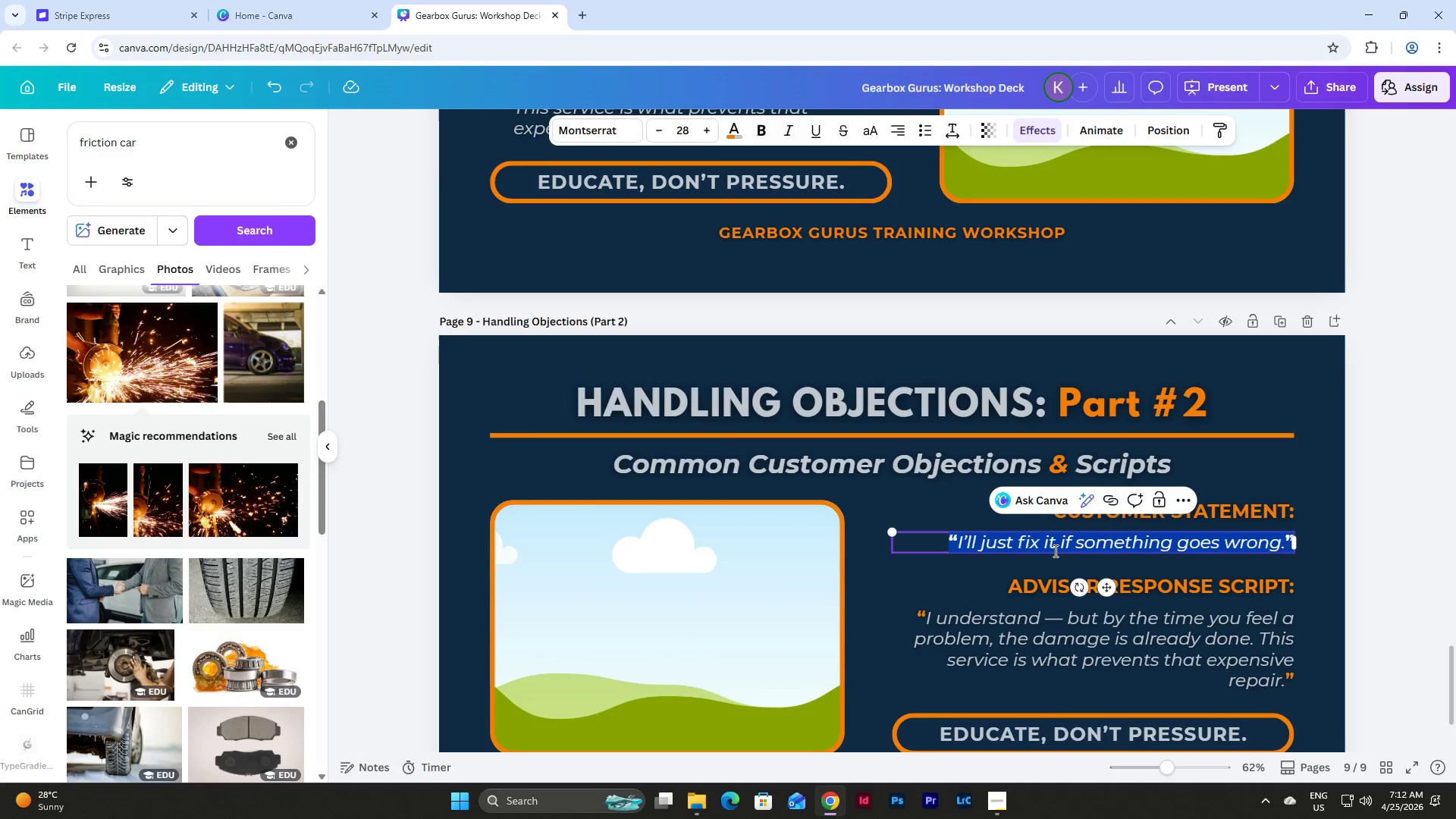 
left_click([1054, 551])
 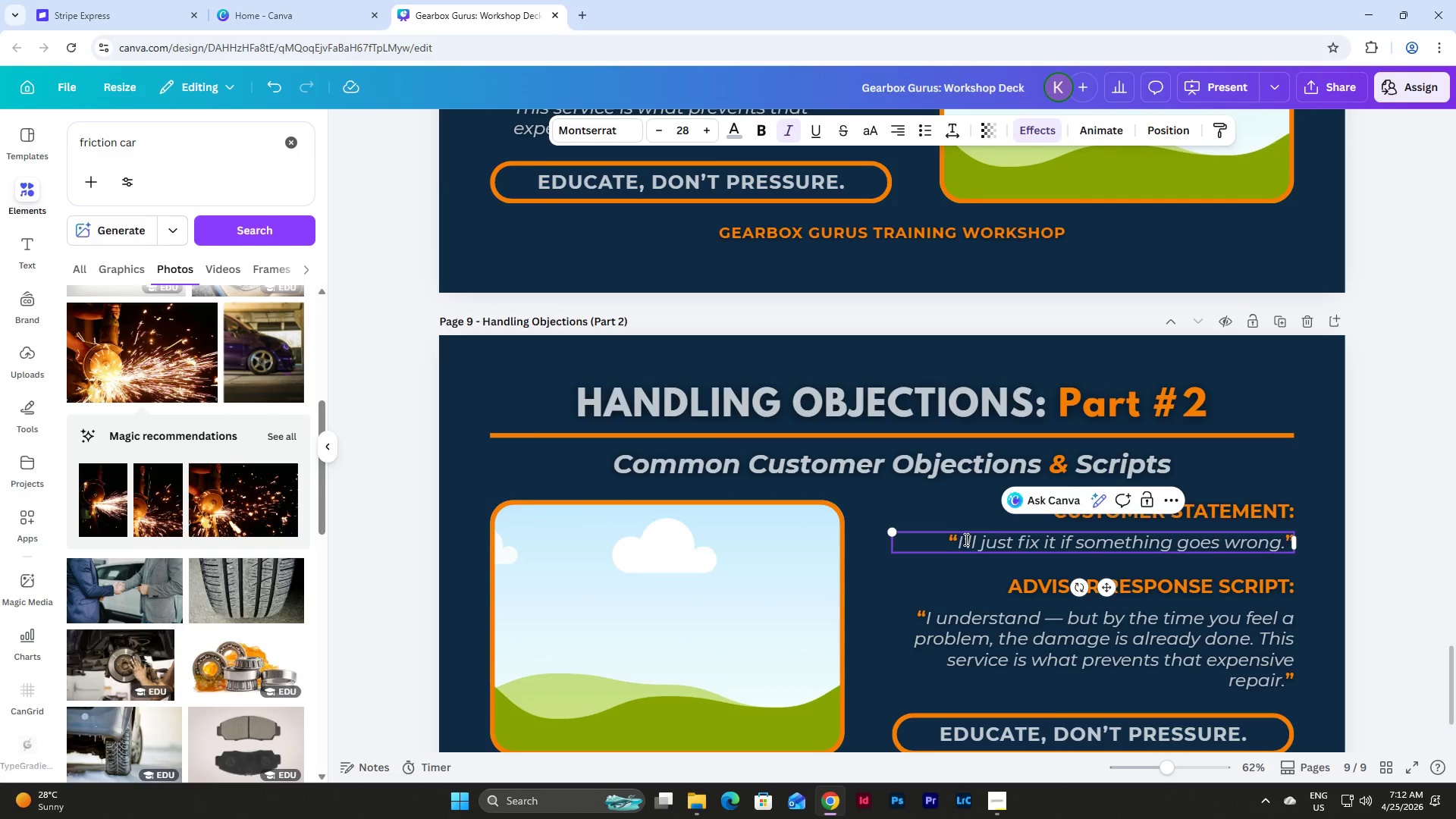 
left_click_drag(start_coordinate=[965, 539], to_coordinate=[1284, 545])
 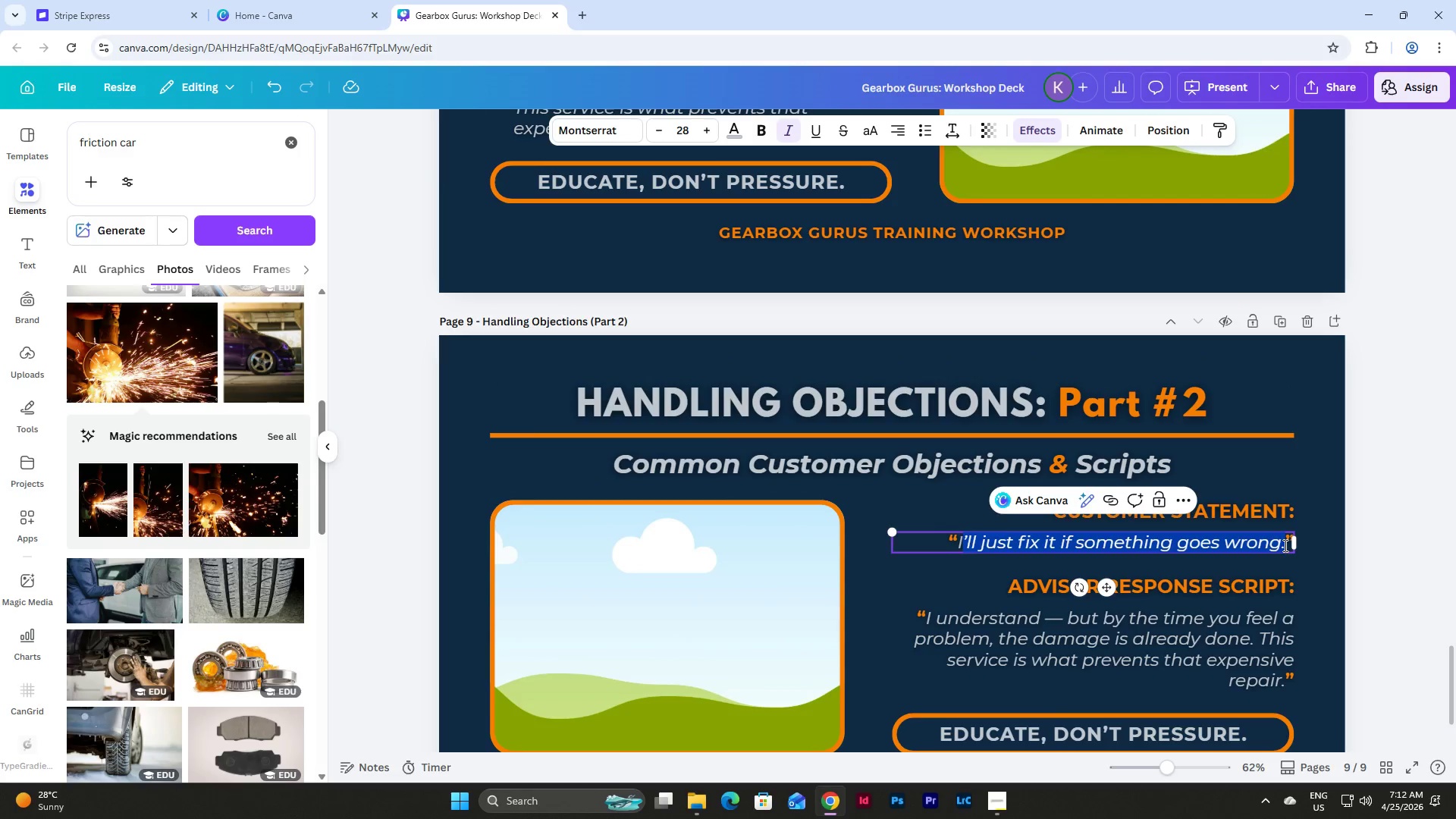 
left_click([1284, 545])
 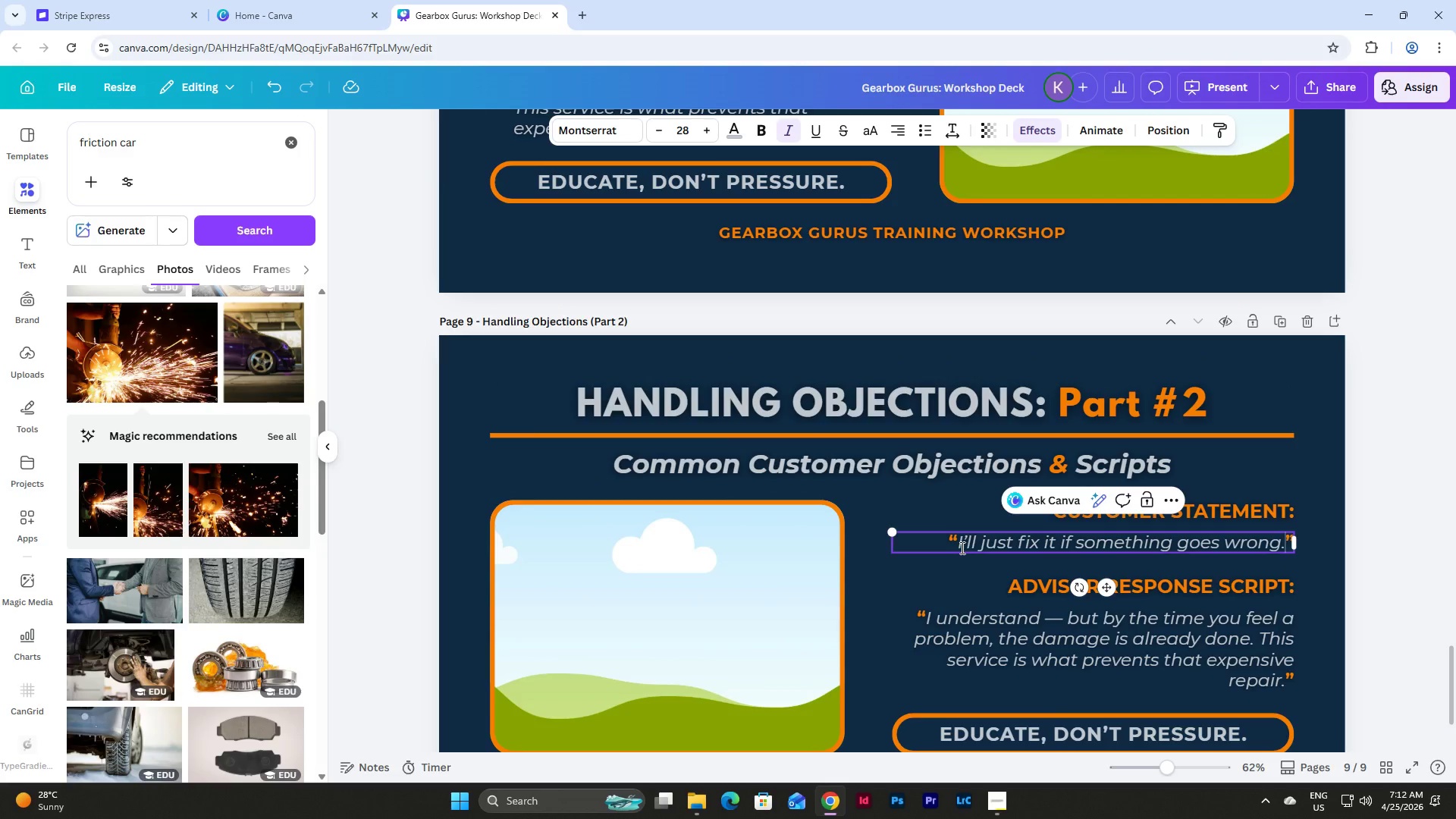 
left_click_drag(start_coordinate=[965, 542], to_coordinate=[1277, 550])
 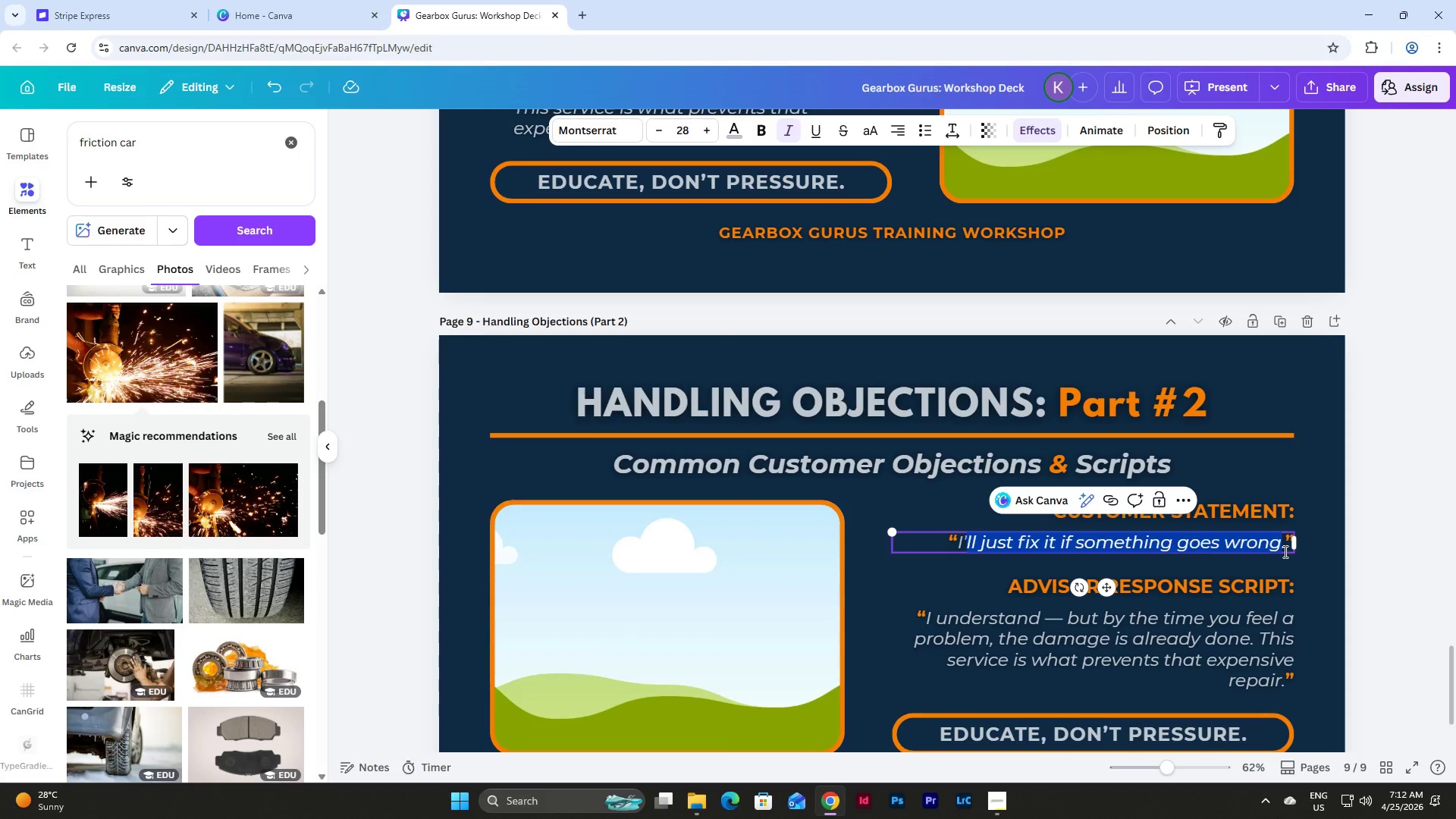 
key(Backspace)
key(Backspace)
type(That)
 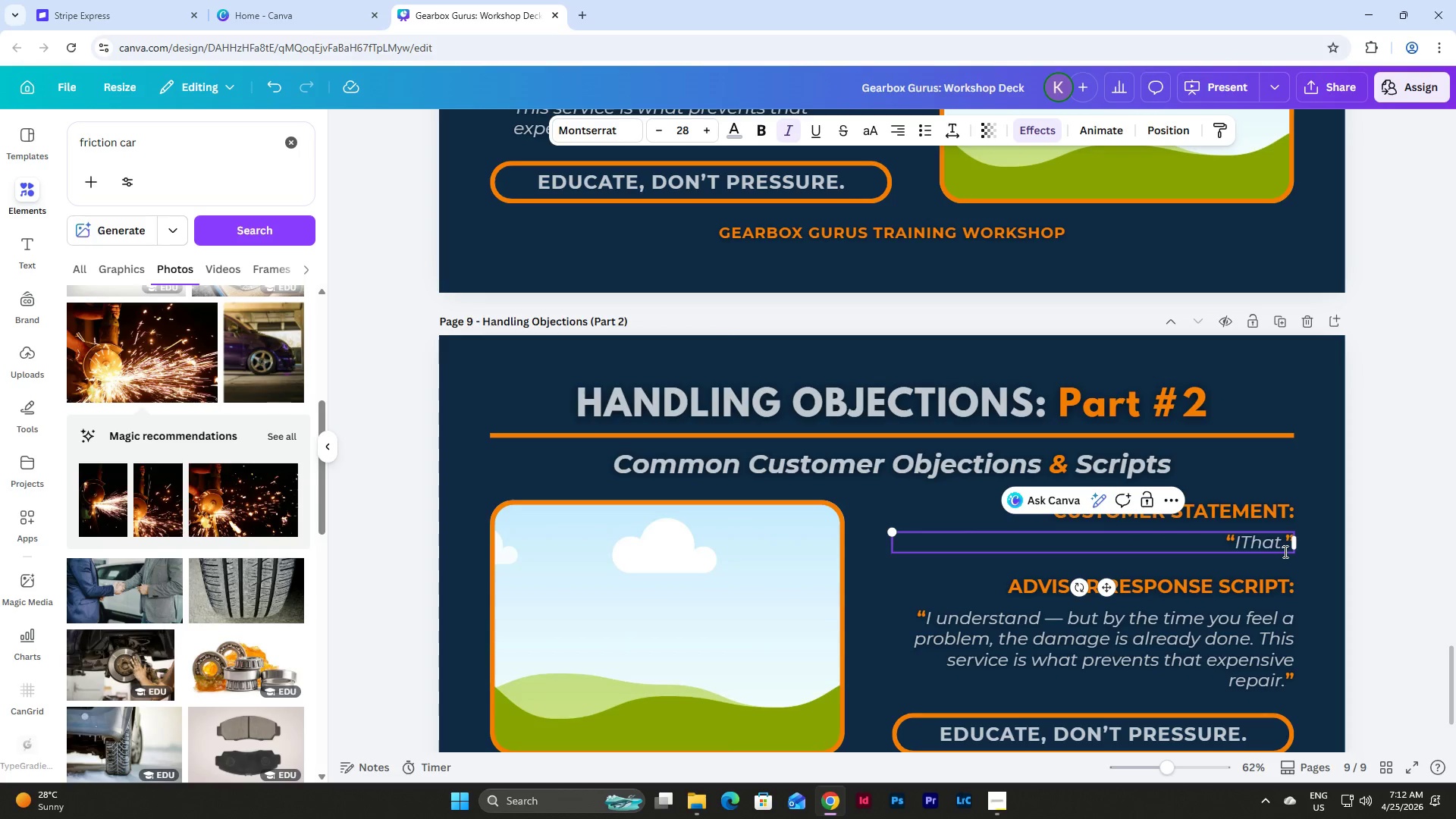 
key(ArrowLeft)
 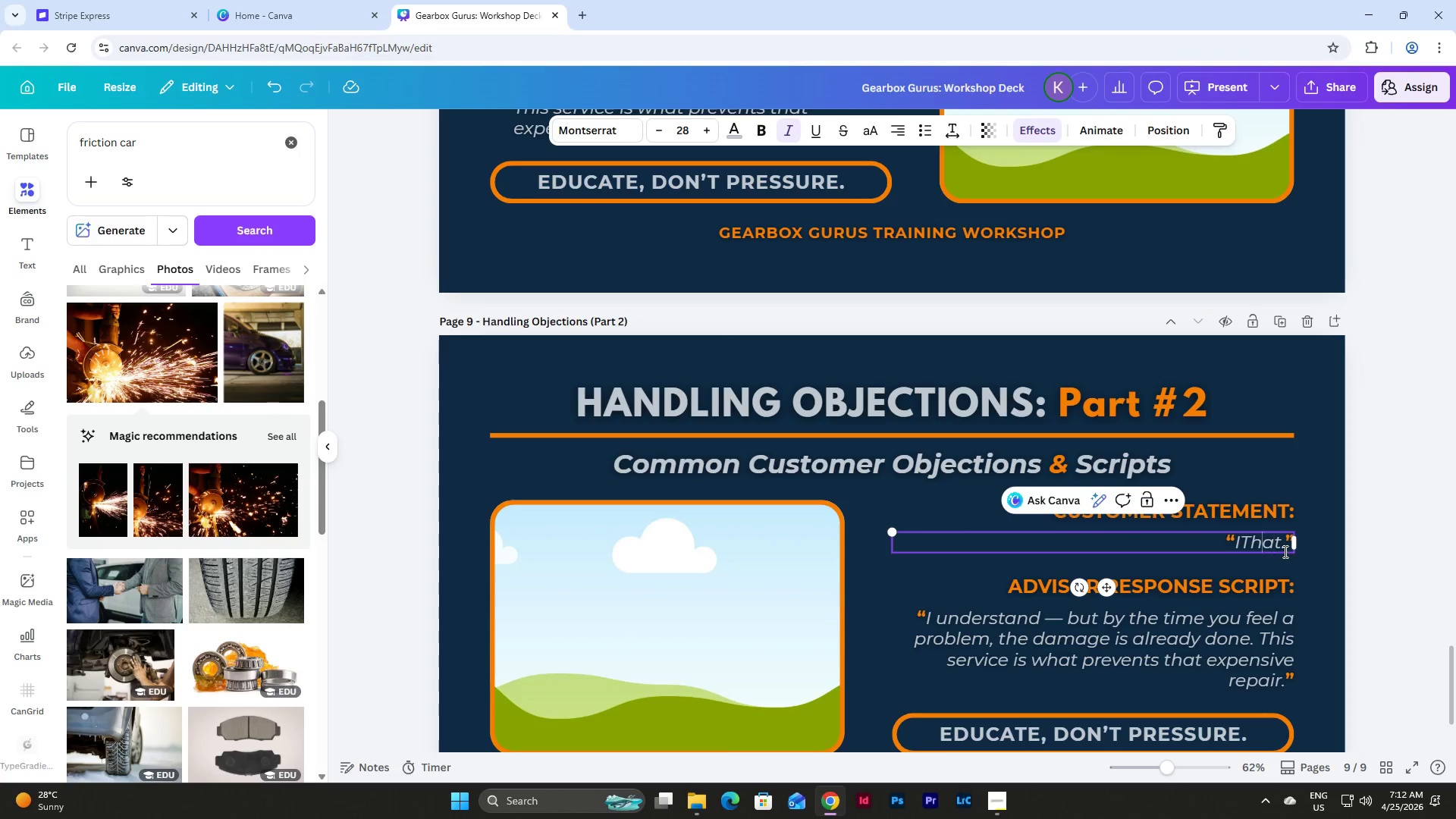 
key(ArrowLeft)
 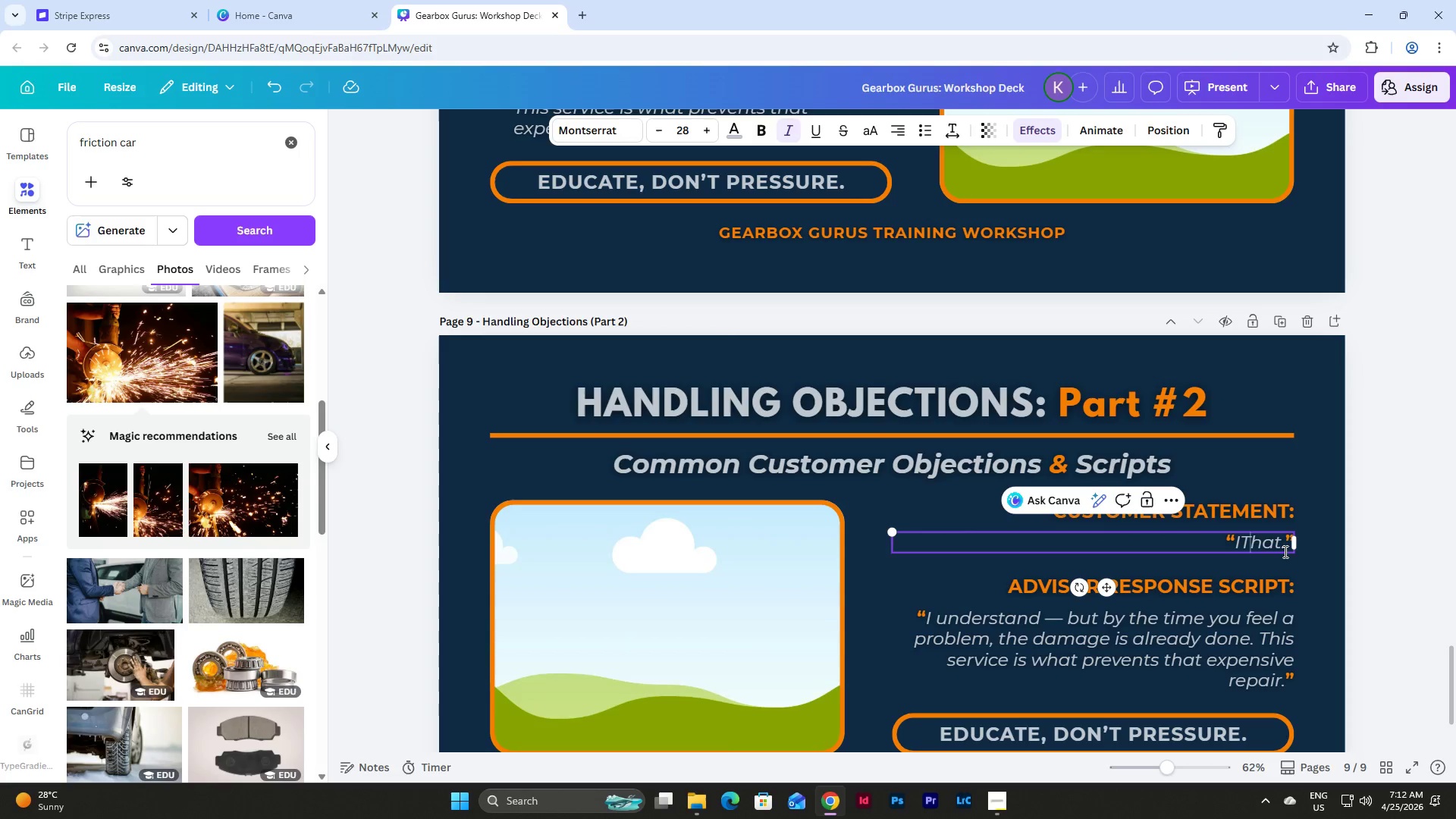 
key(ArrowLeft)
 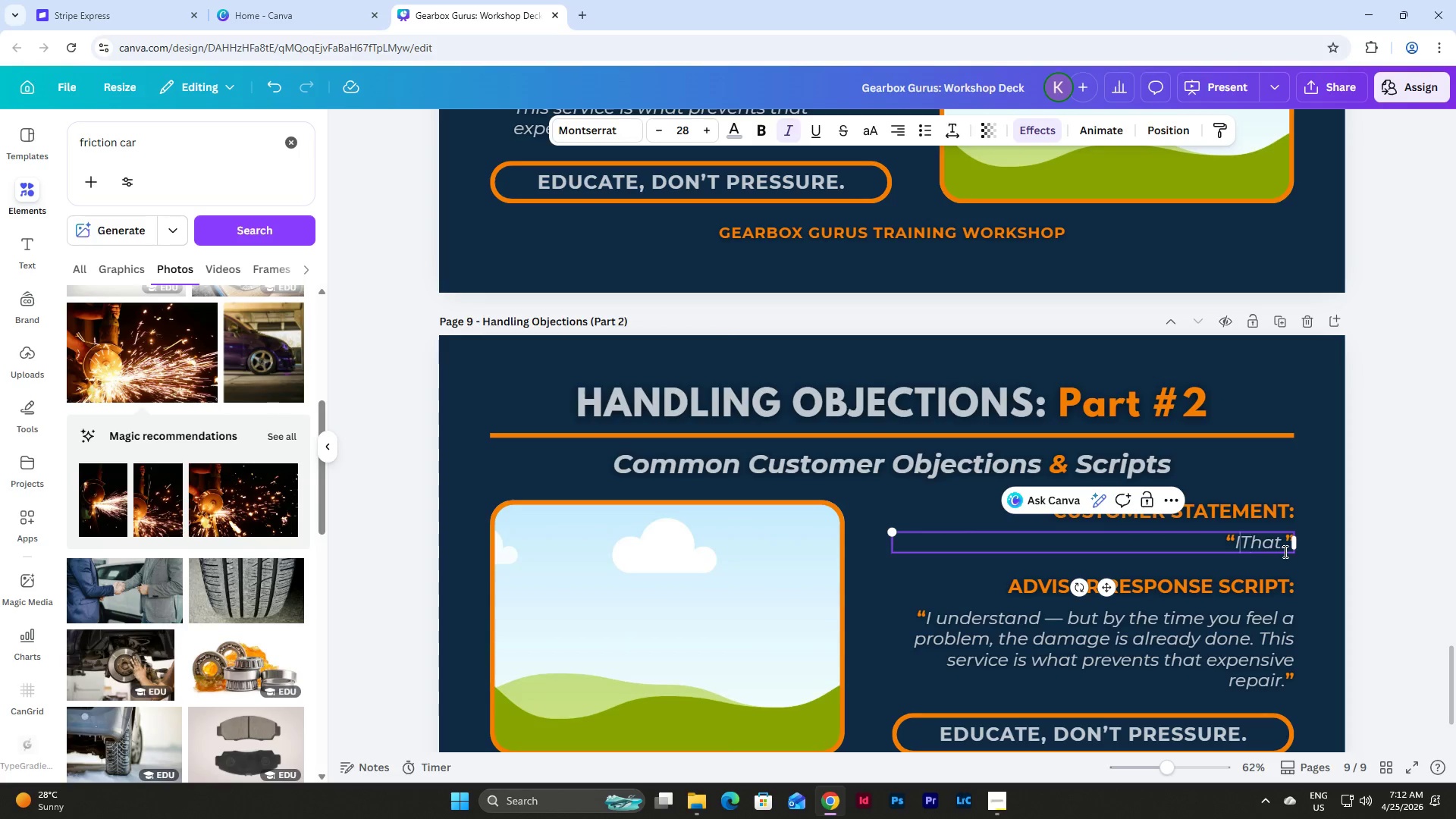 
key(ArrowLeft)
 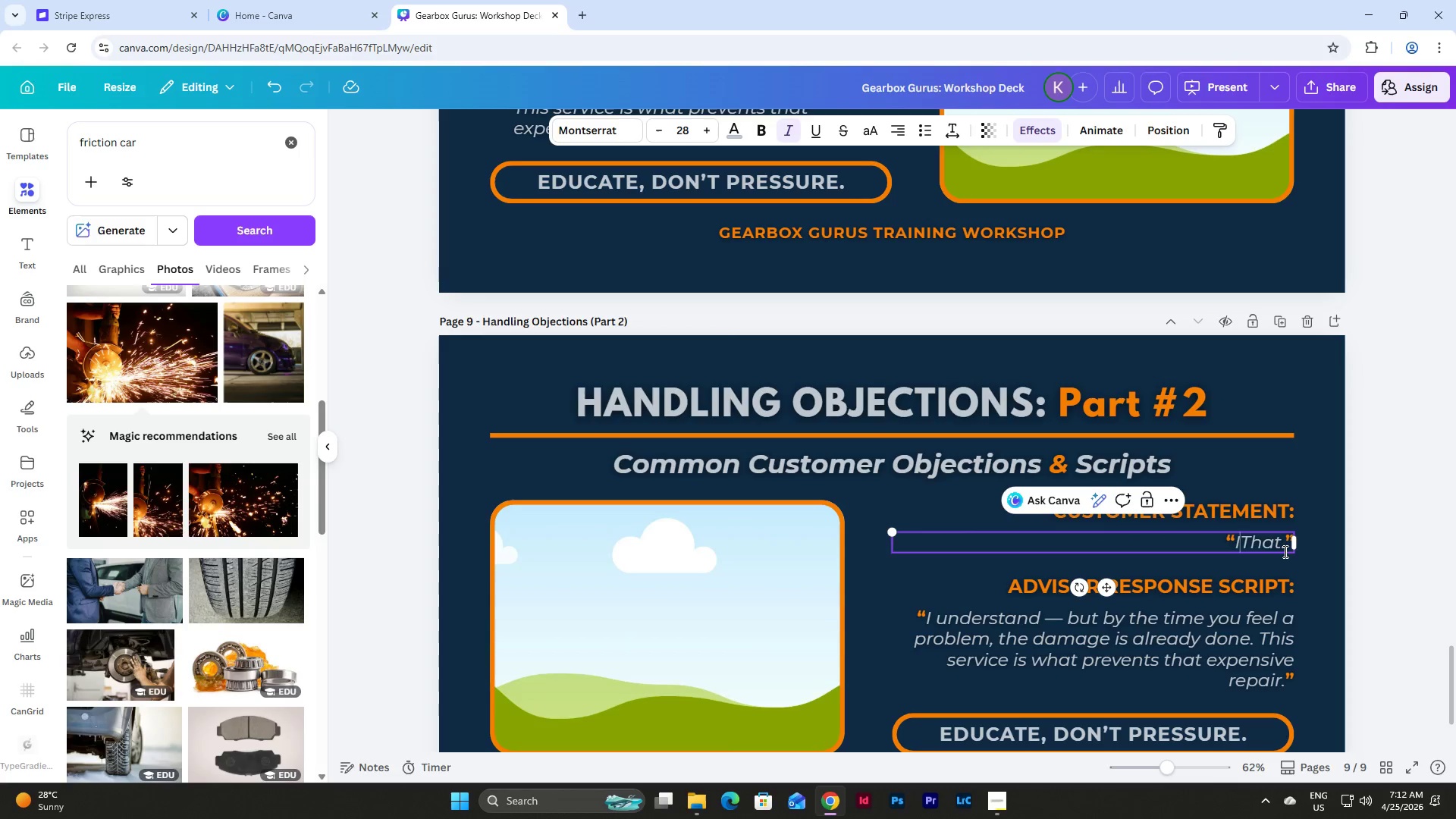 
key(Backspace)
 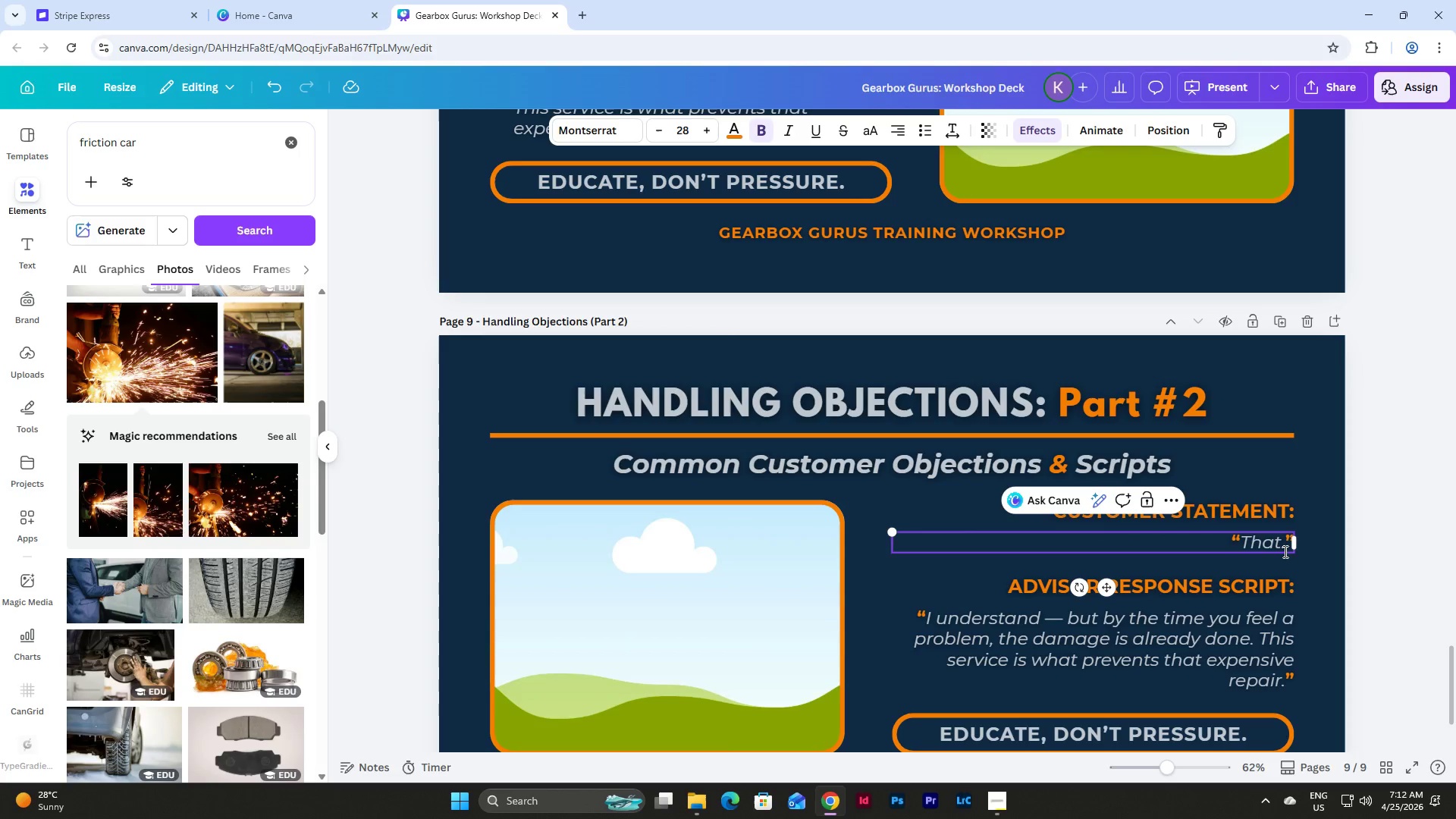 
key(ArrowRight)
 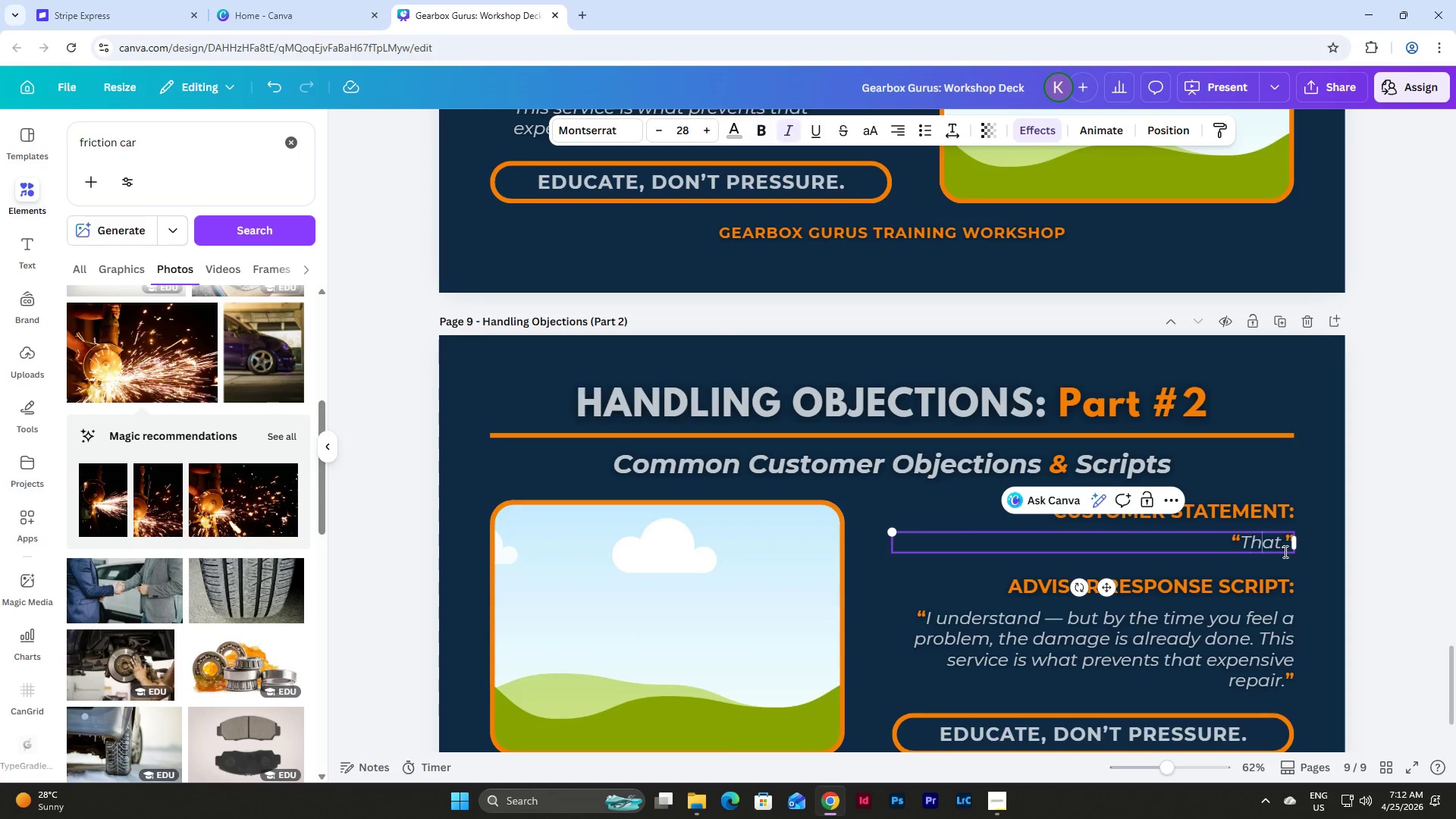 
key(ArrowRight)
 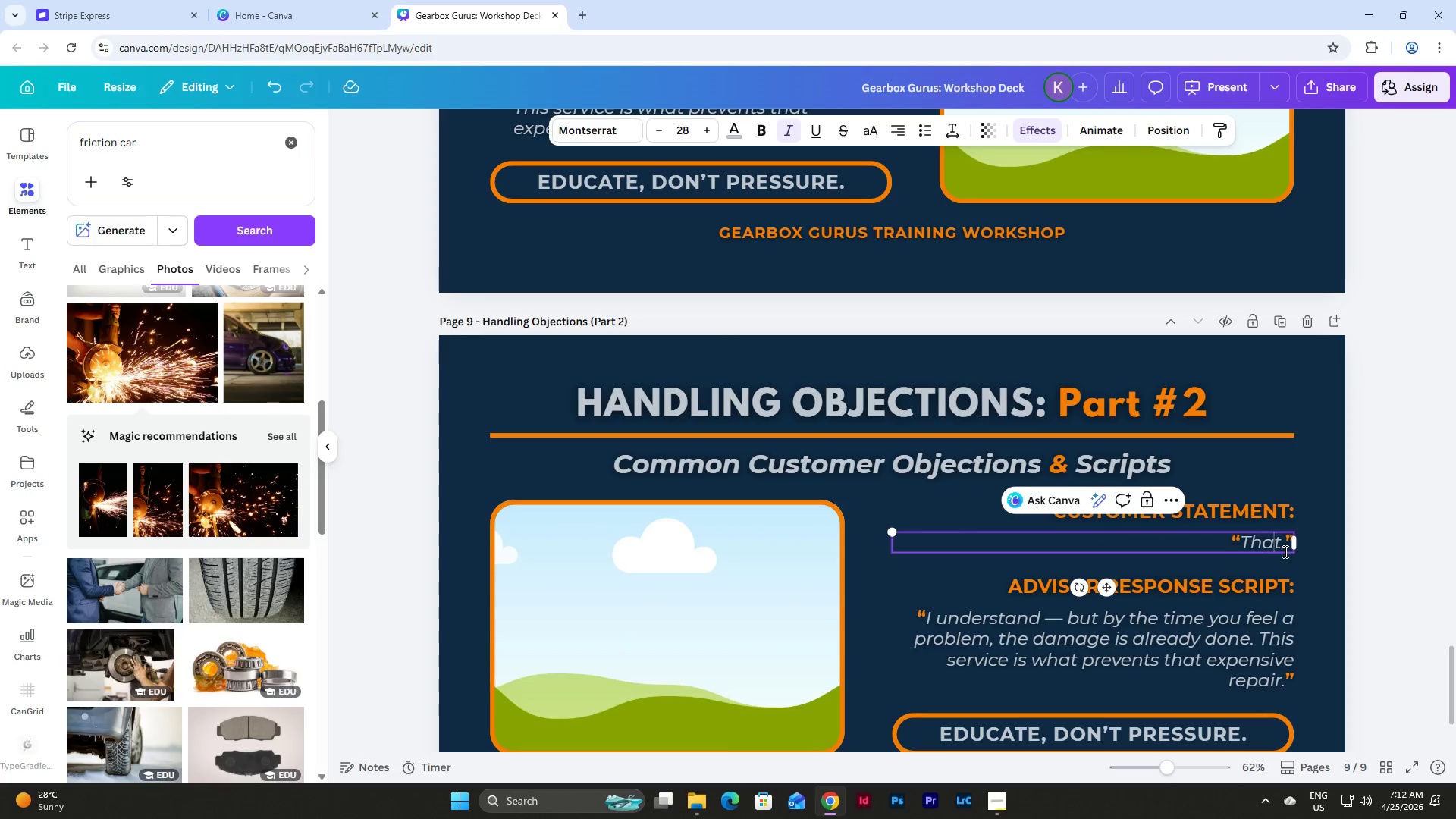 
key(ArrowRight)
 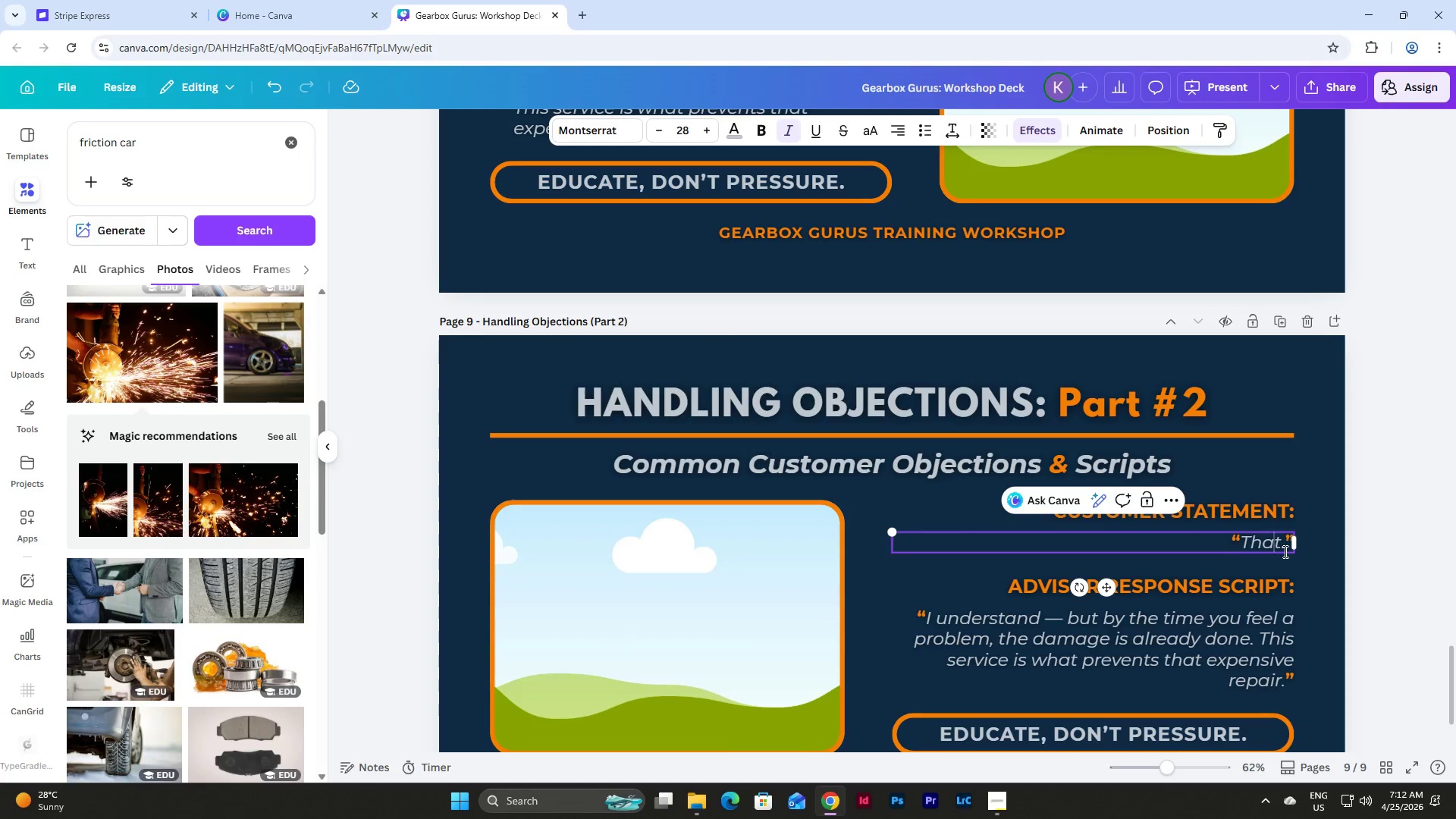 
key(ArrowRight)
 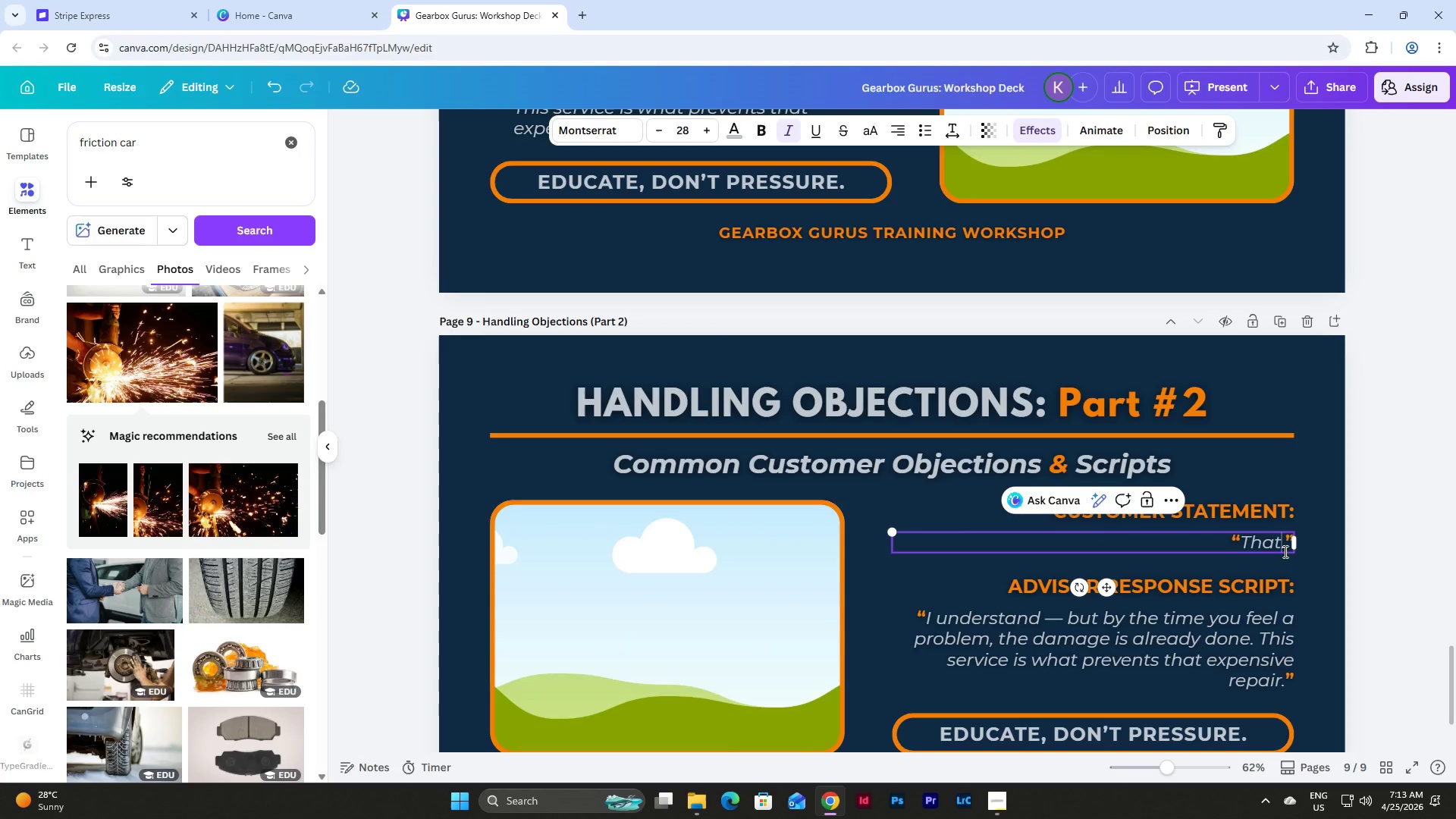 
type( )
key(Backspace)
type('s a lot right now)
 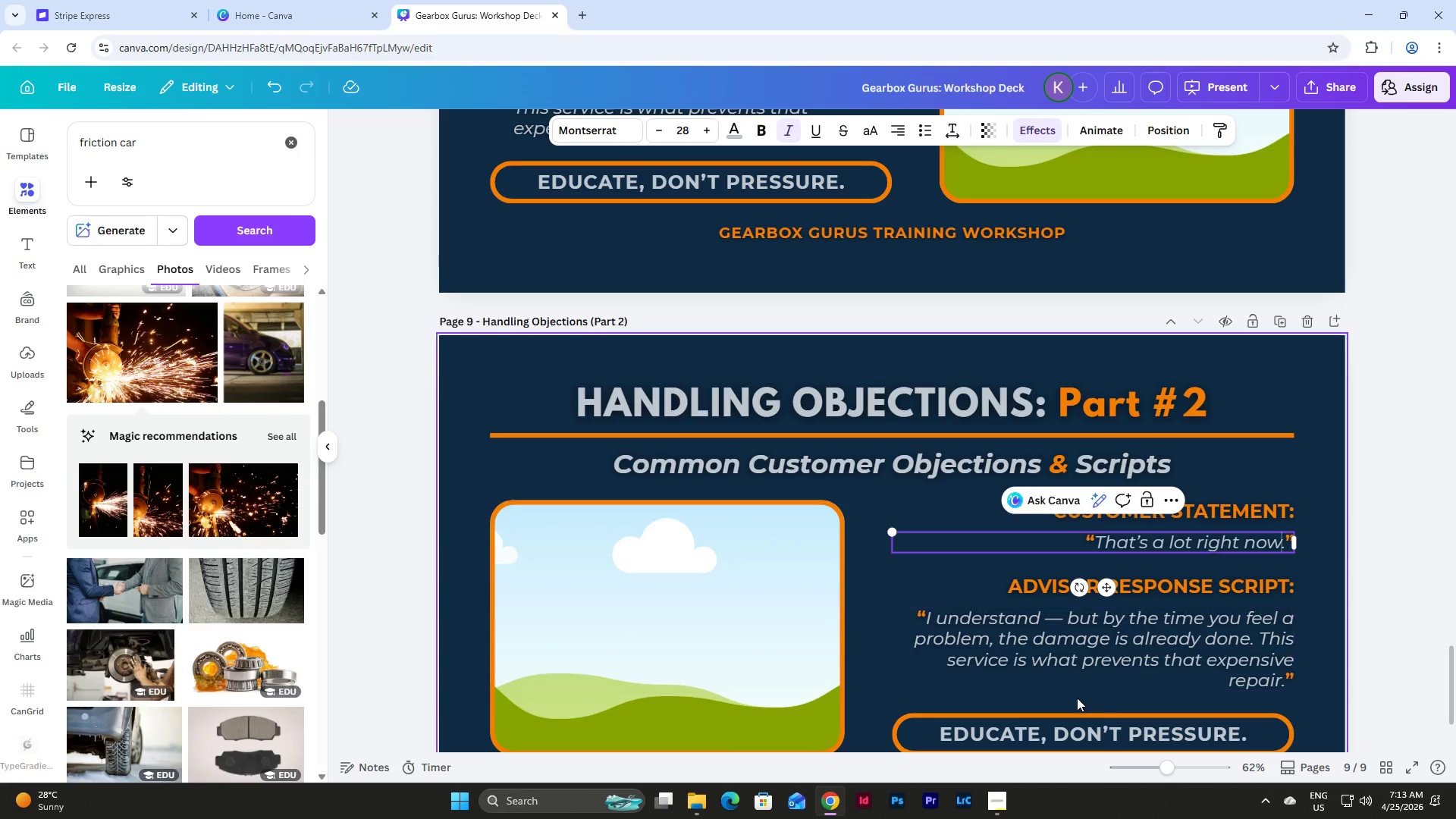 
double_click([1017, 637])
 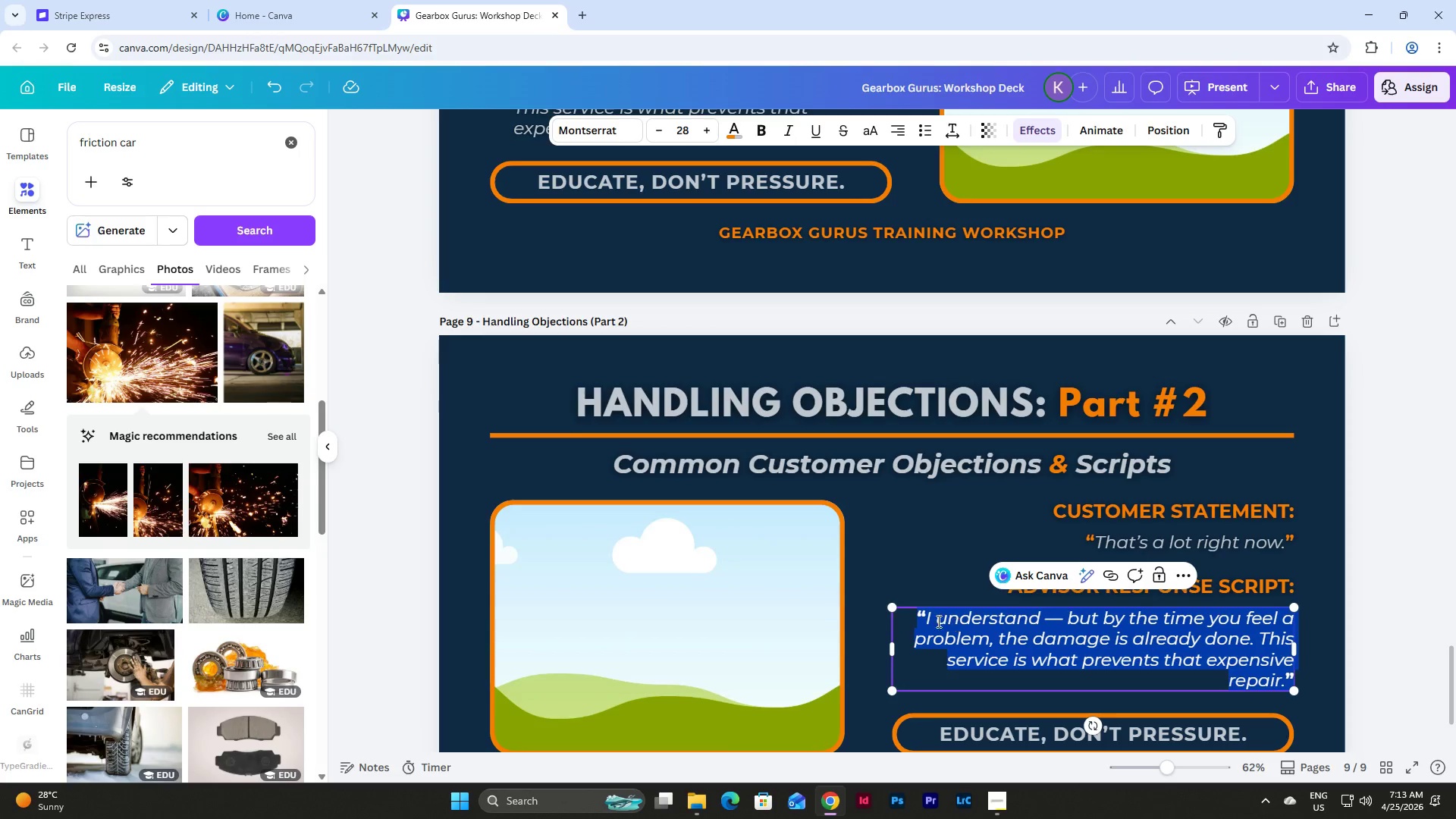 
left_click([932, 619])
 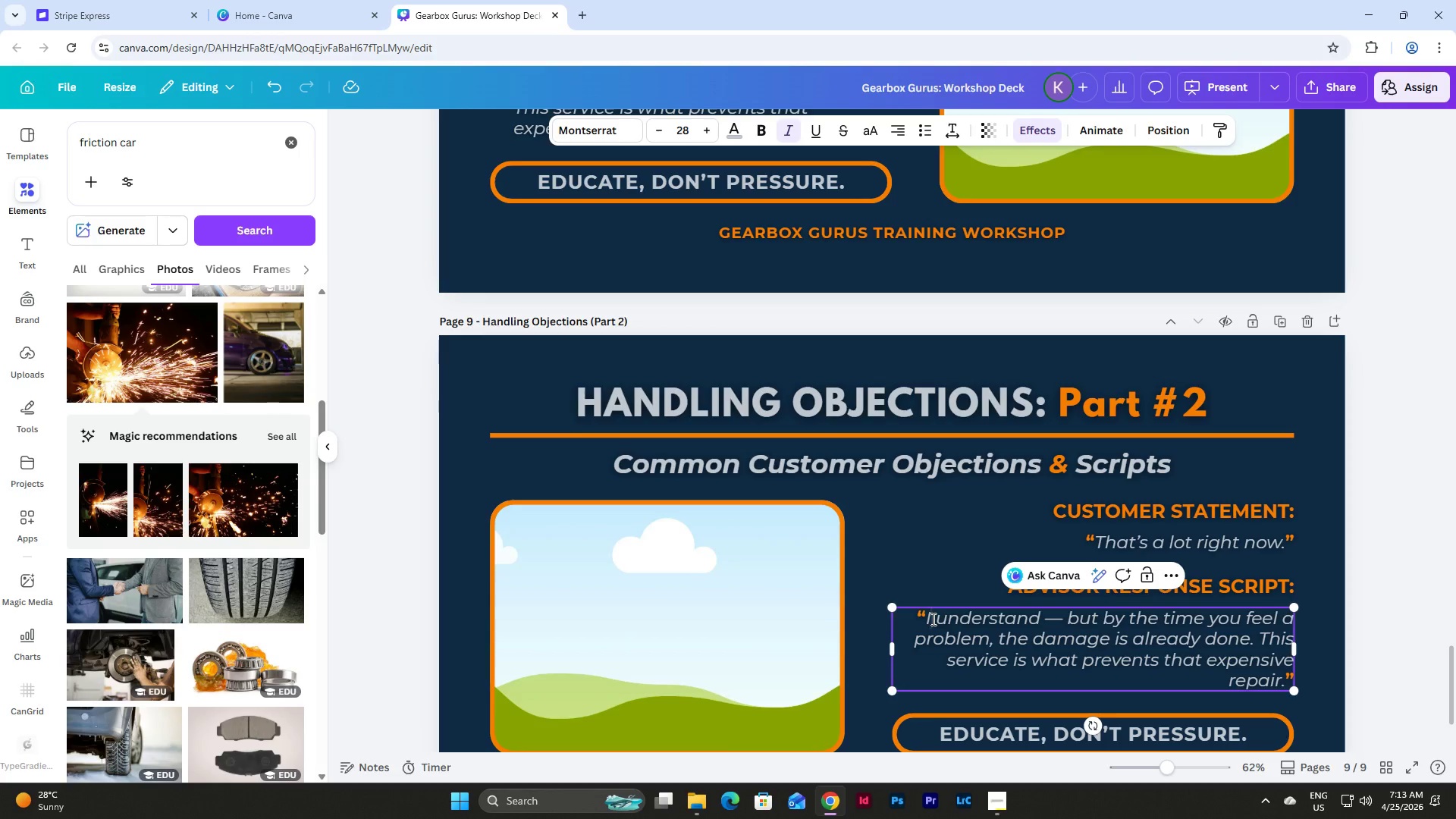 
left_click_drag(start_coordinate=[932, 619], to_coordinate=[1279, 676])
 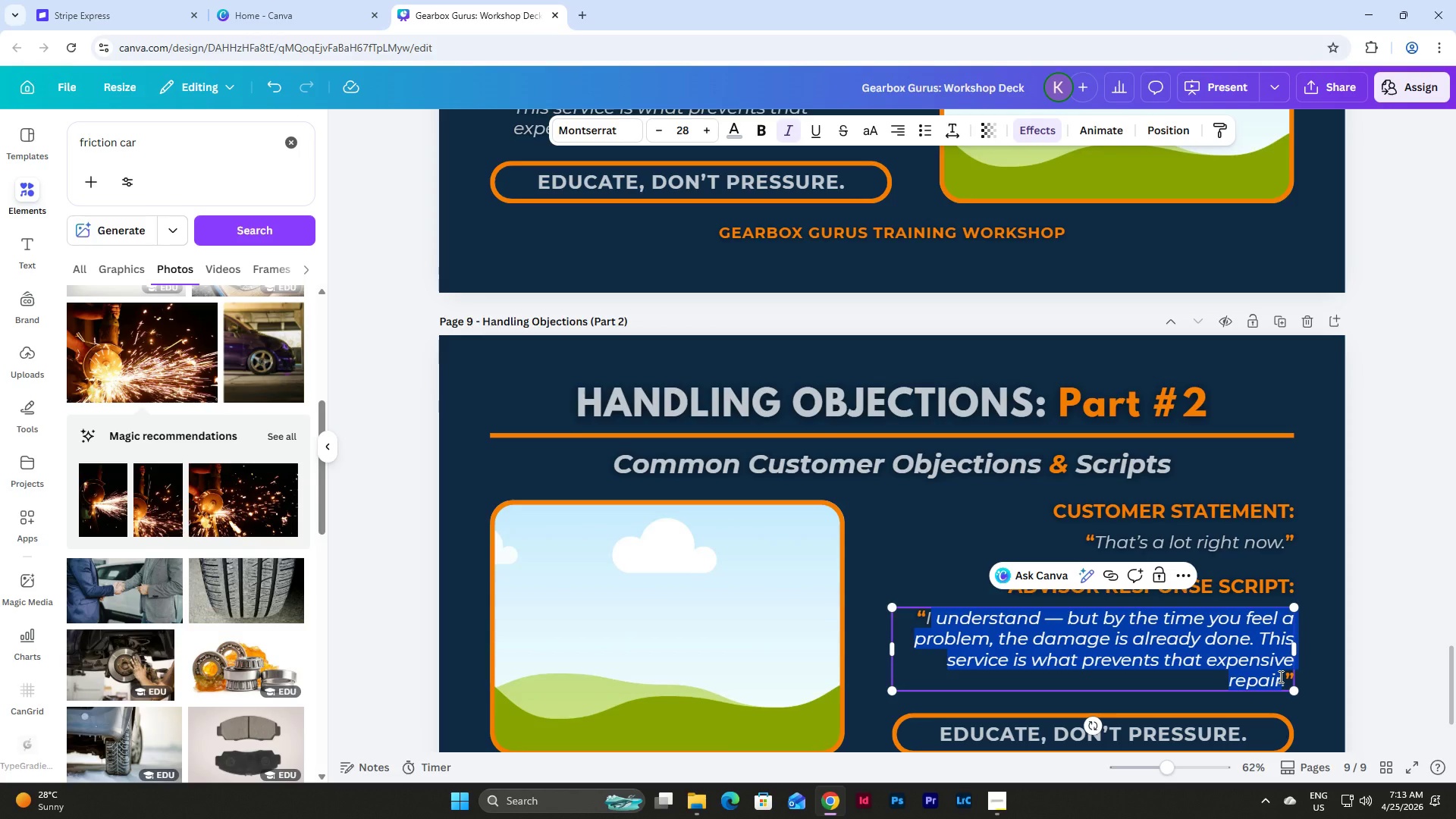 
type(Totally fair )
 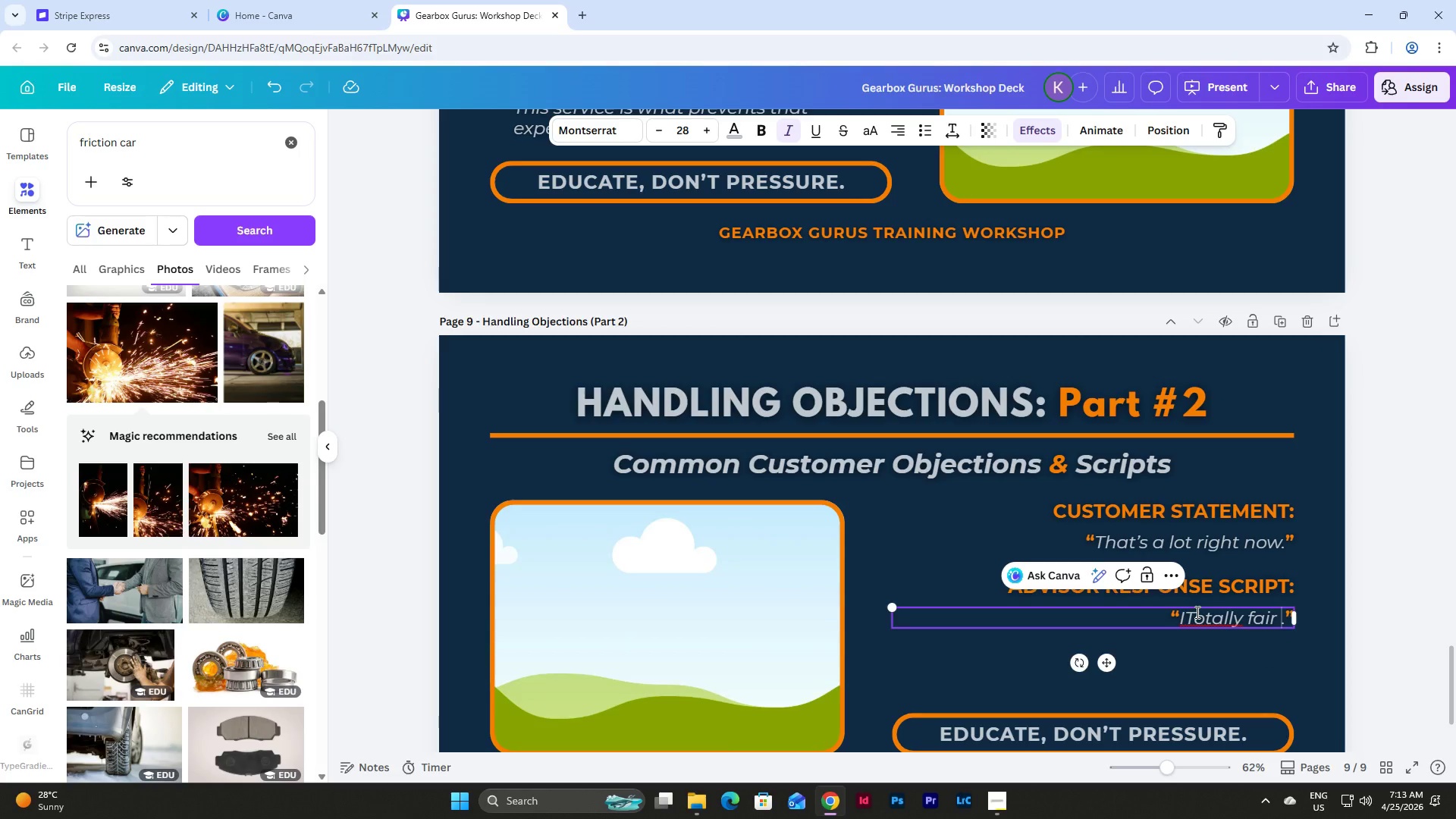 
hold_key(key=AltLeft, duration=1.0)
 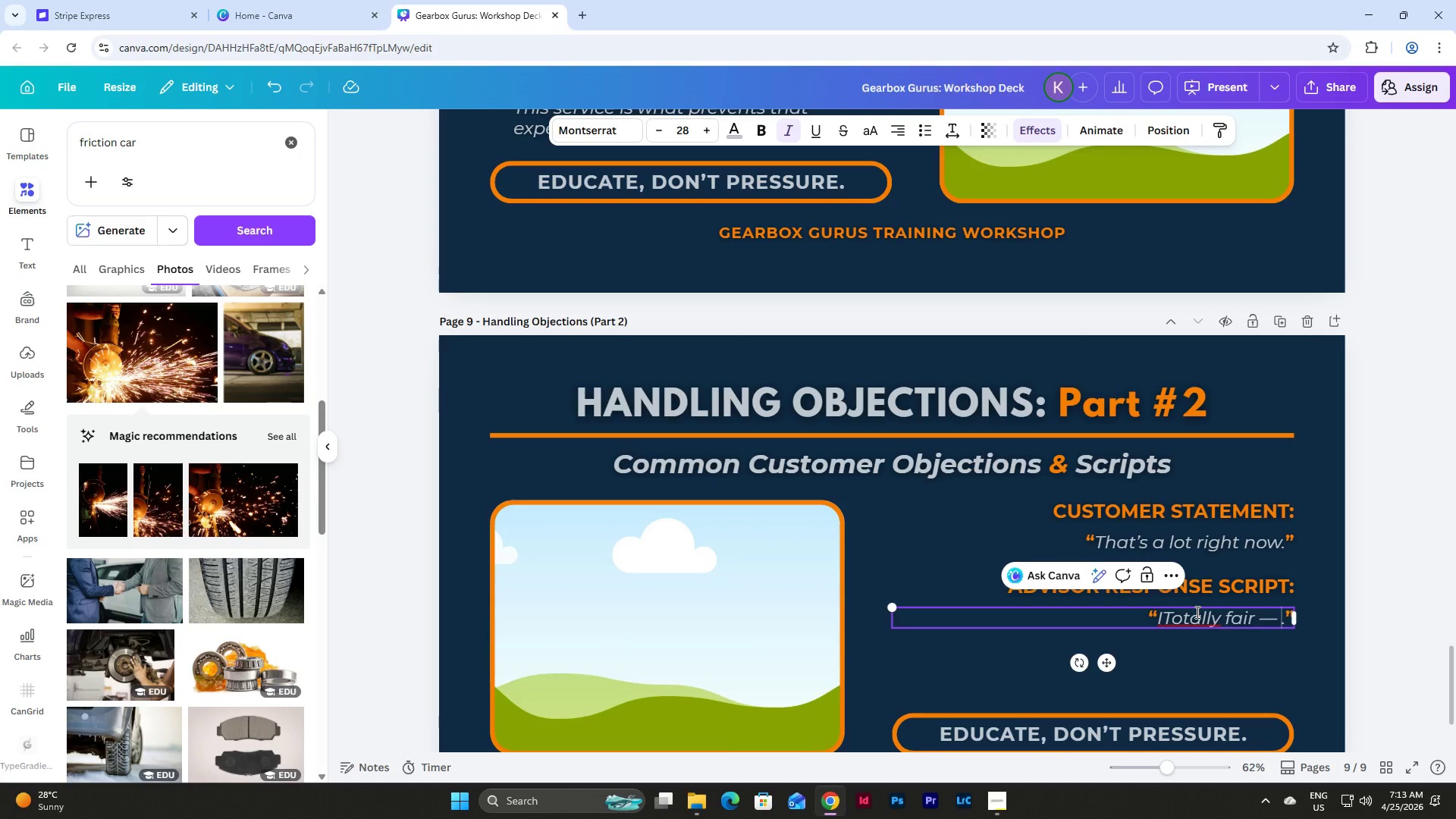 
type(0151 most customers choose this because )
 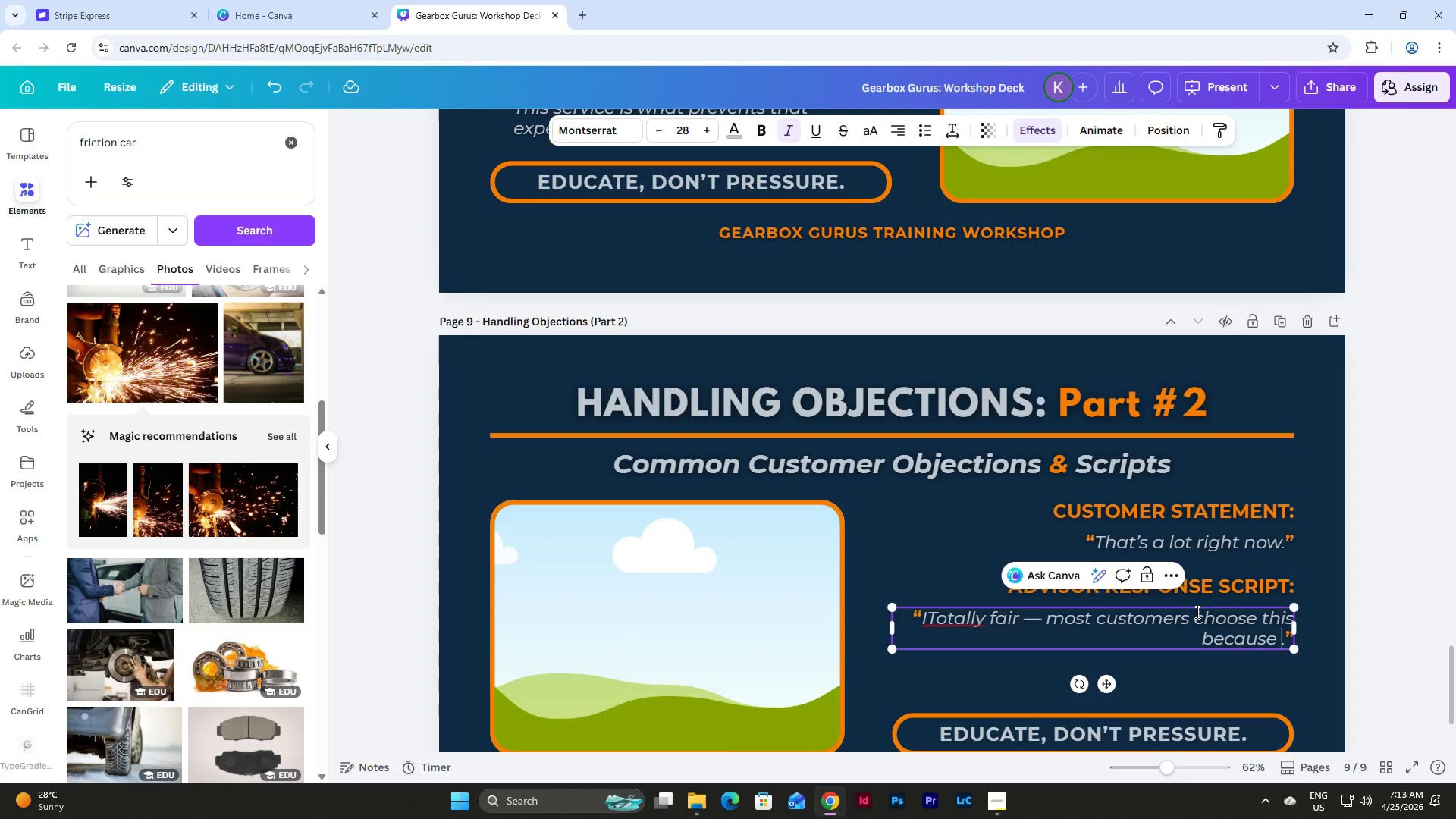 
wait(16.98)
 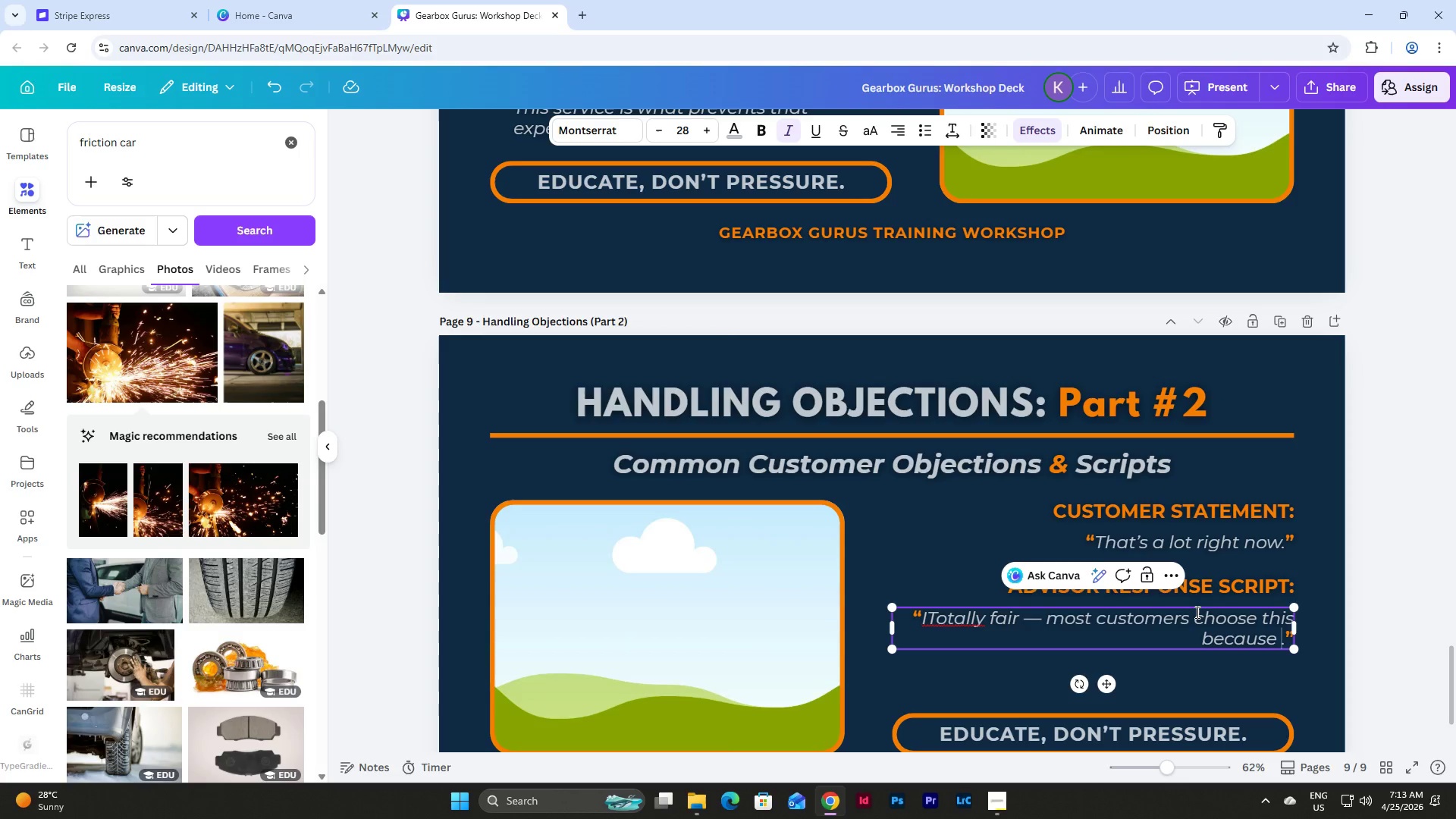 
type(it helps avoid a $5,000 repair later, )
key(Backspace)
key(Backspace)
type(. It's about r)
key(Backspace)
type(protecting what you already have)
 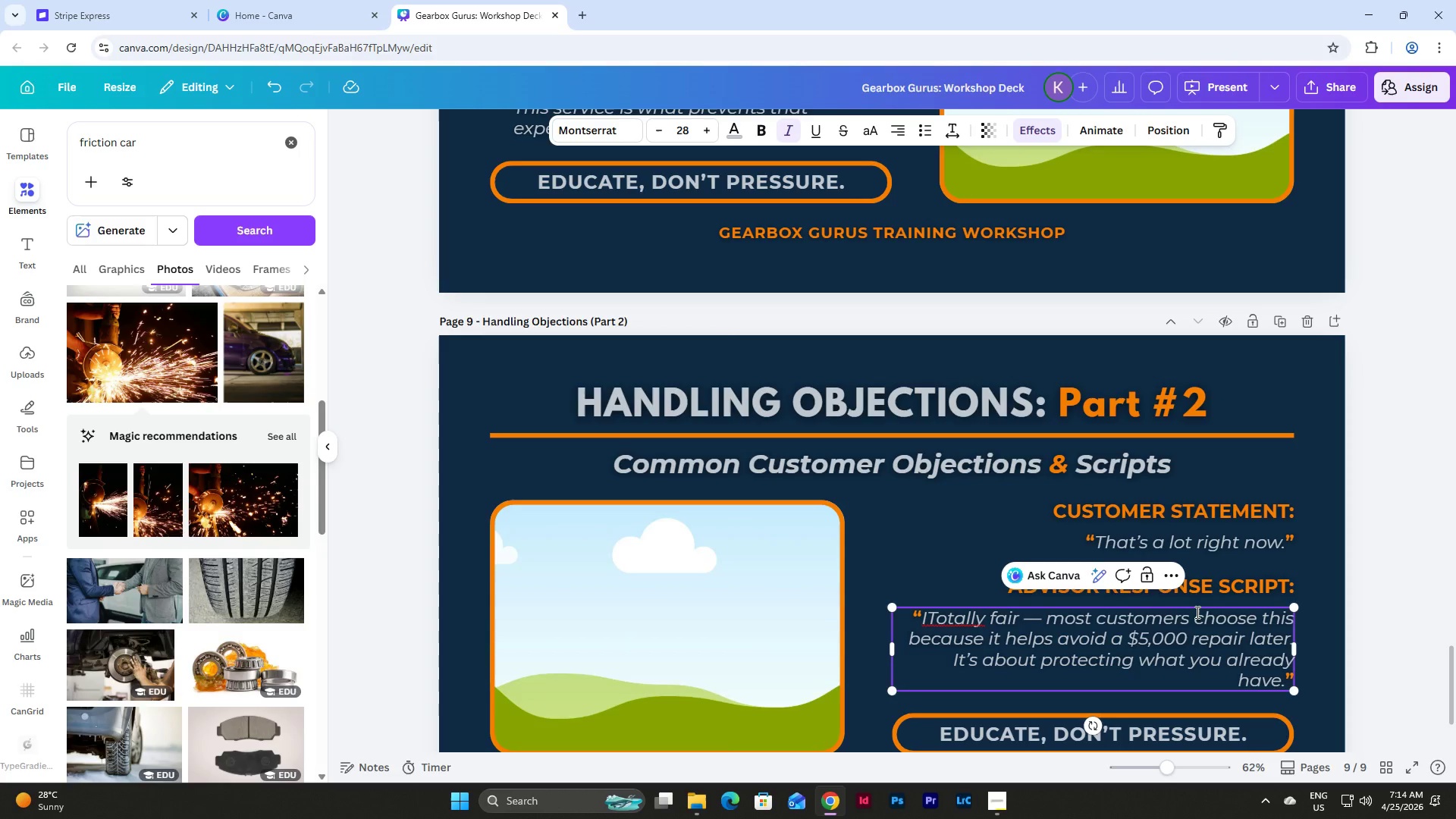 
left_click([933, 620])
 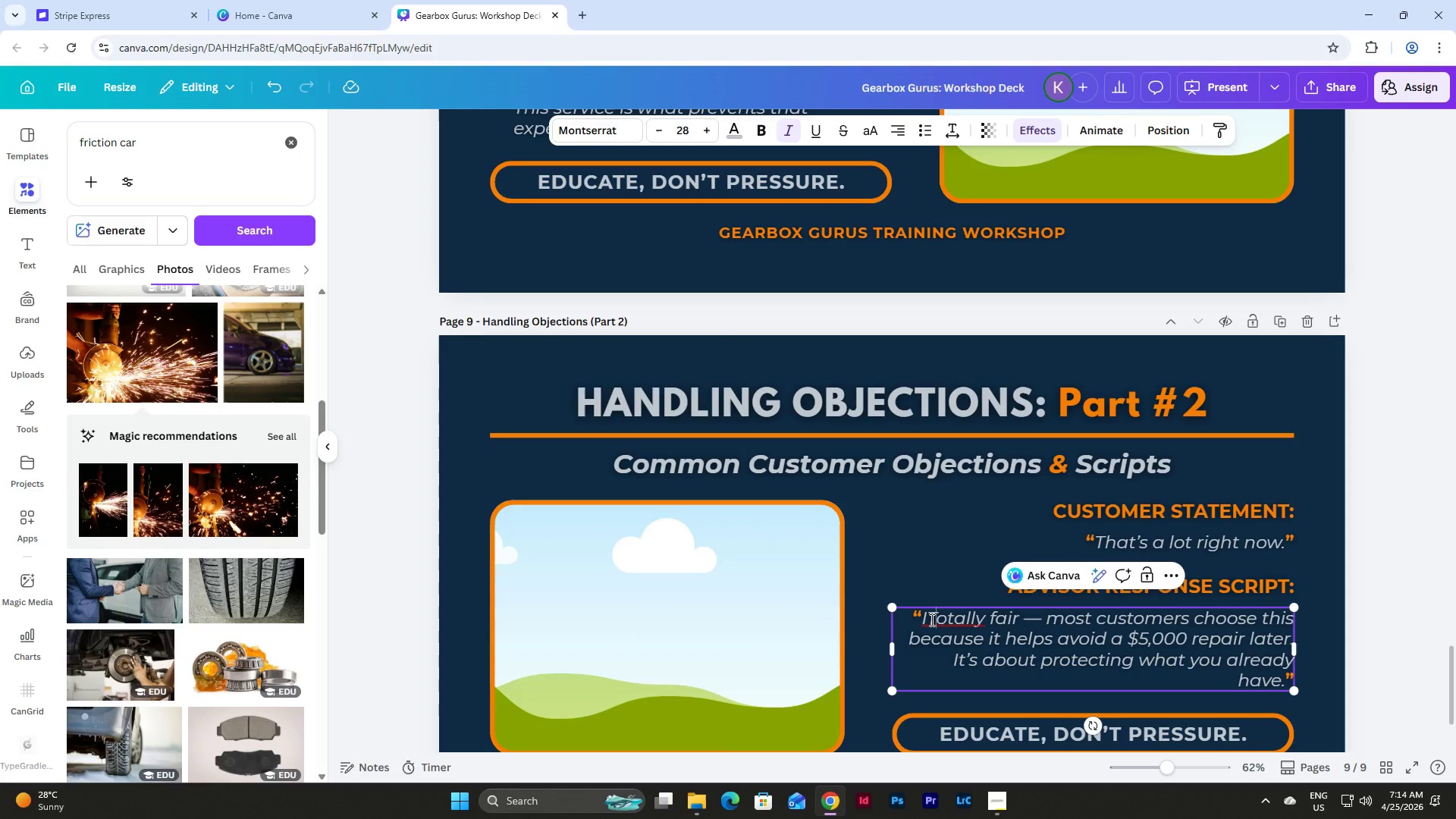 
left_click([930, 620])
 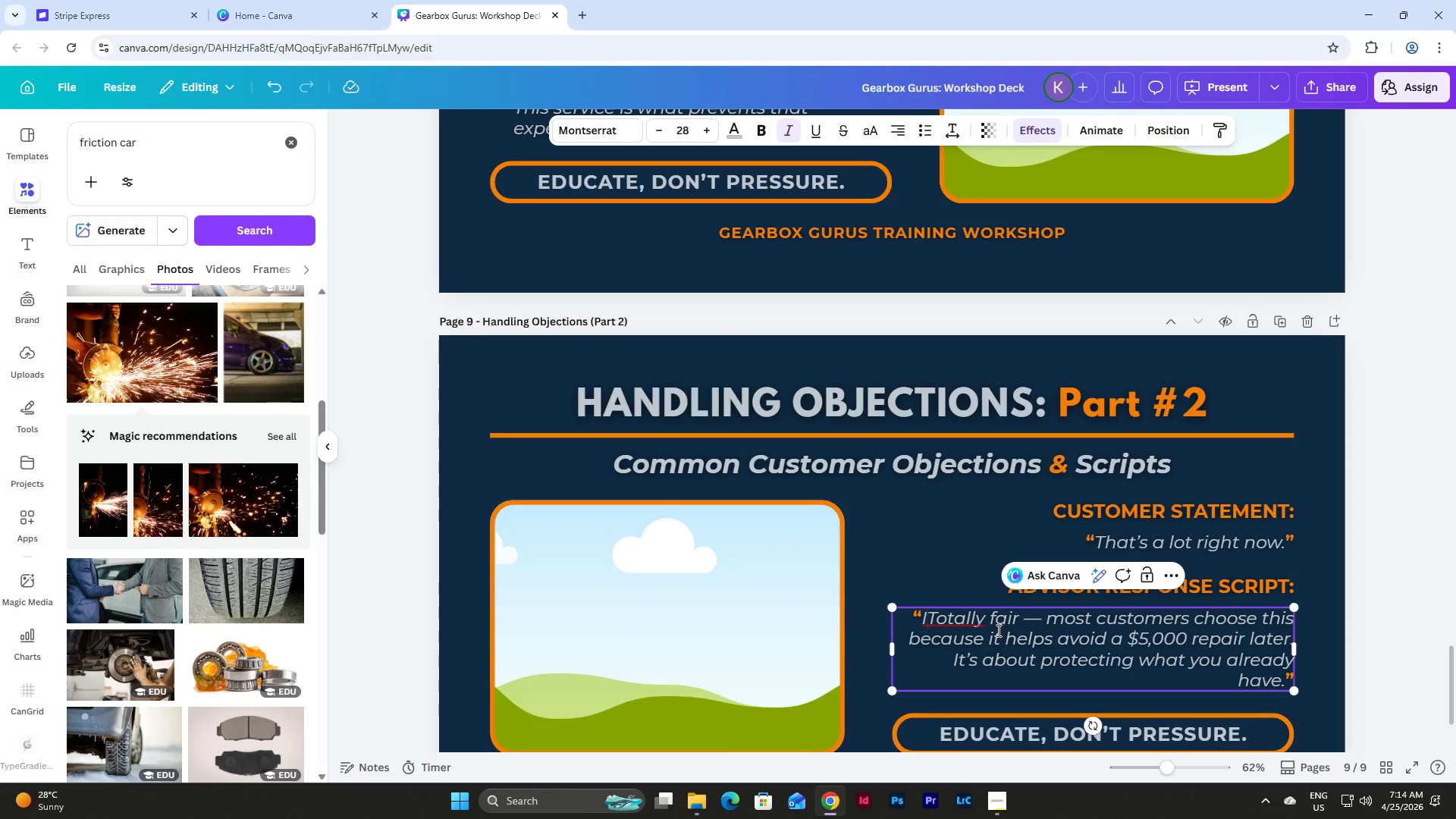 
key(Backspace)
 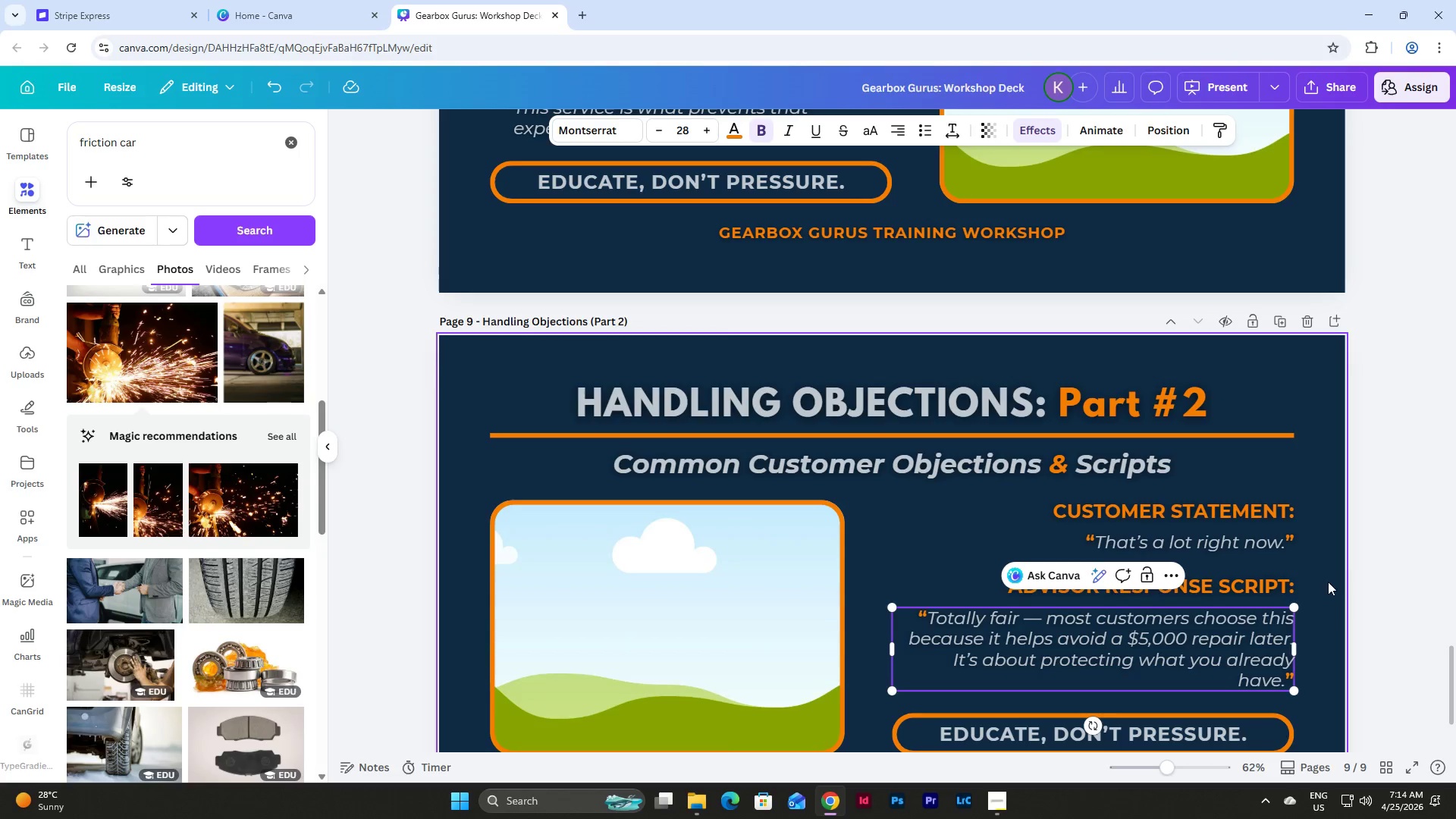 
scroll: coordinate [1329, 578], scroll_direction: down, amount: 2.0
 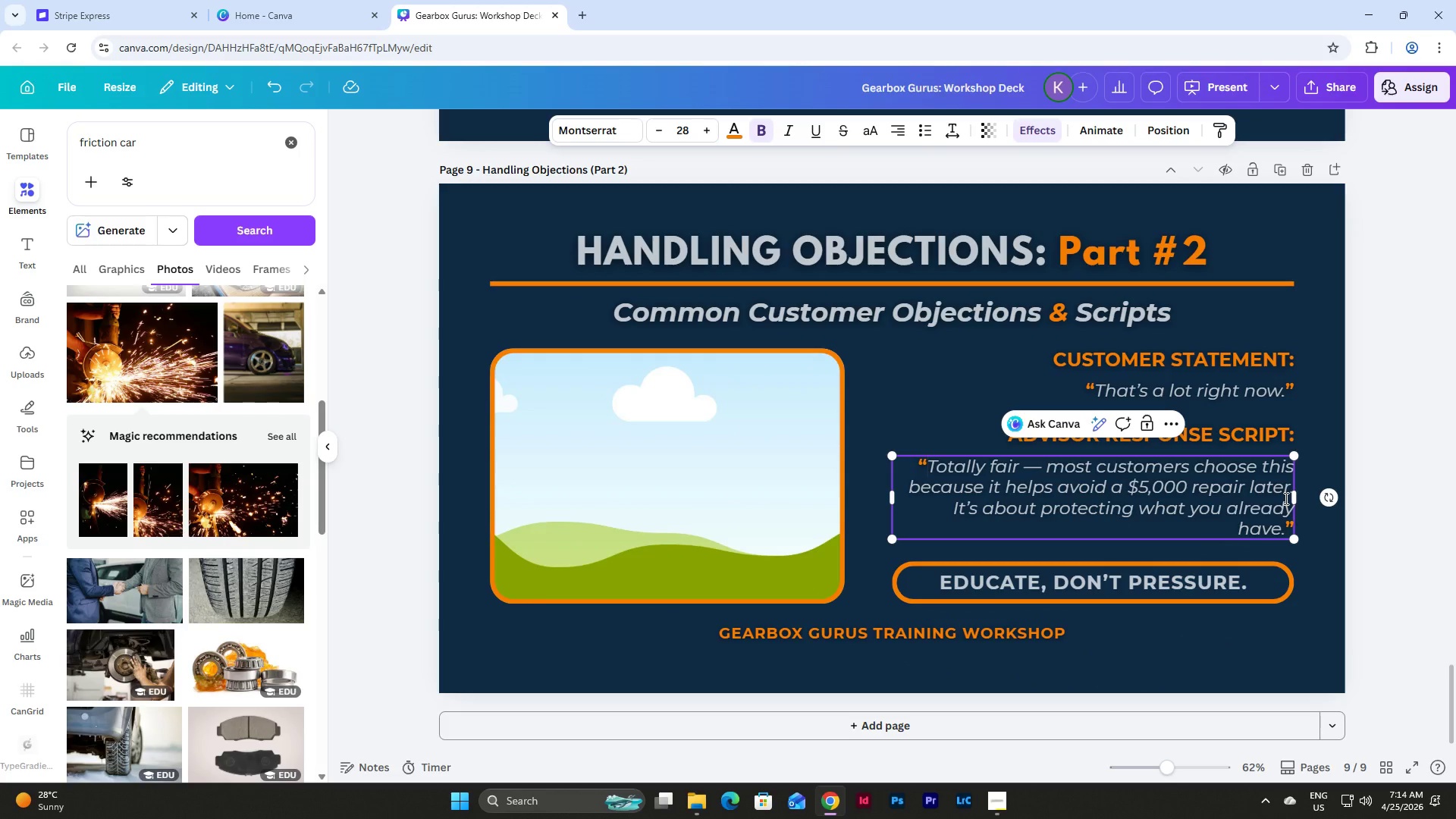 
left_click([1316, 524])
 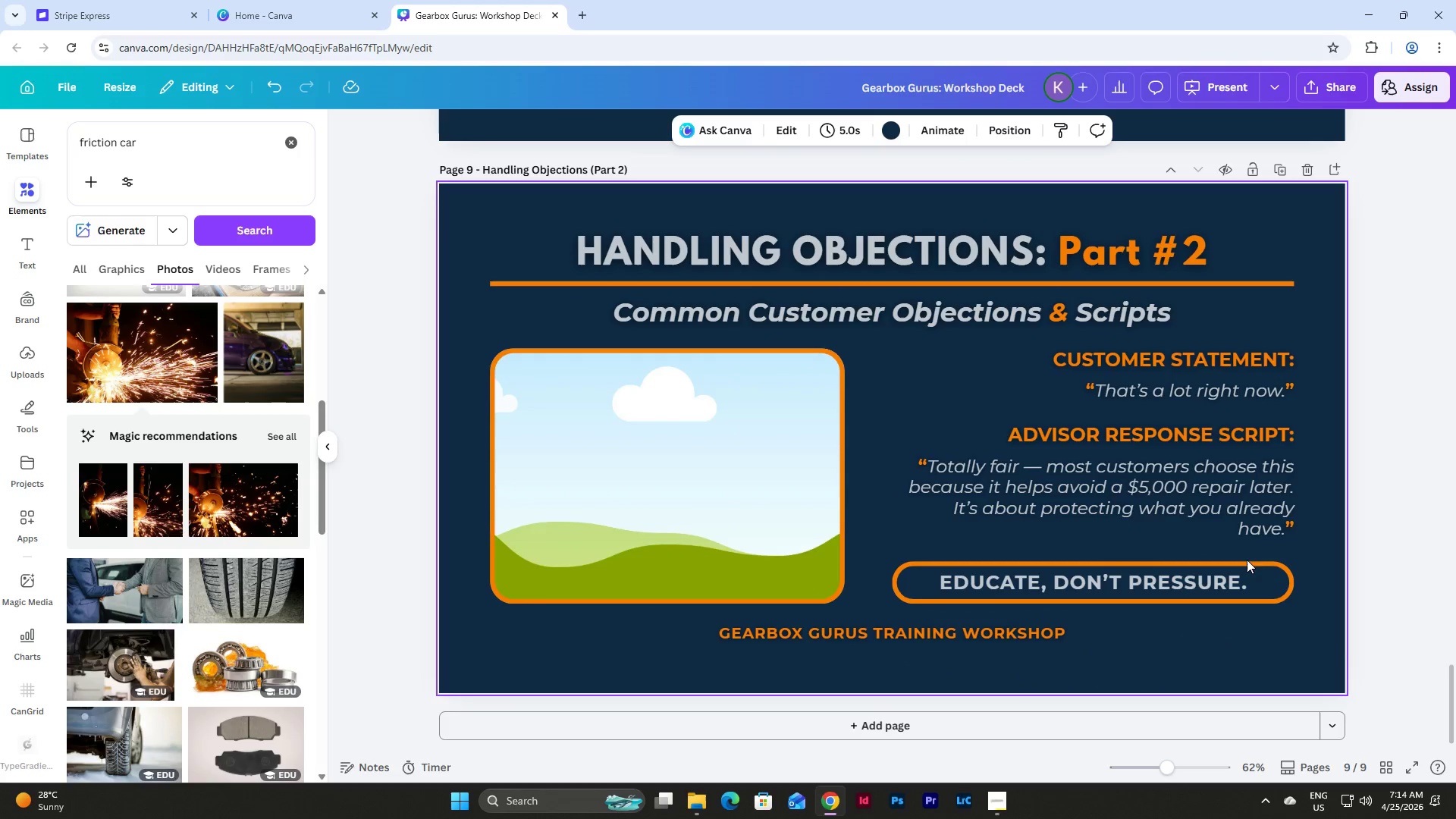 
scroll: coordinate [1255, 535], scroll_direction: up, amount: 3.0
 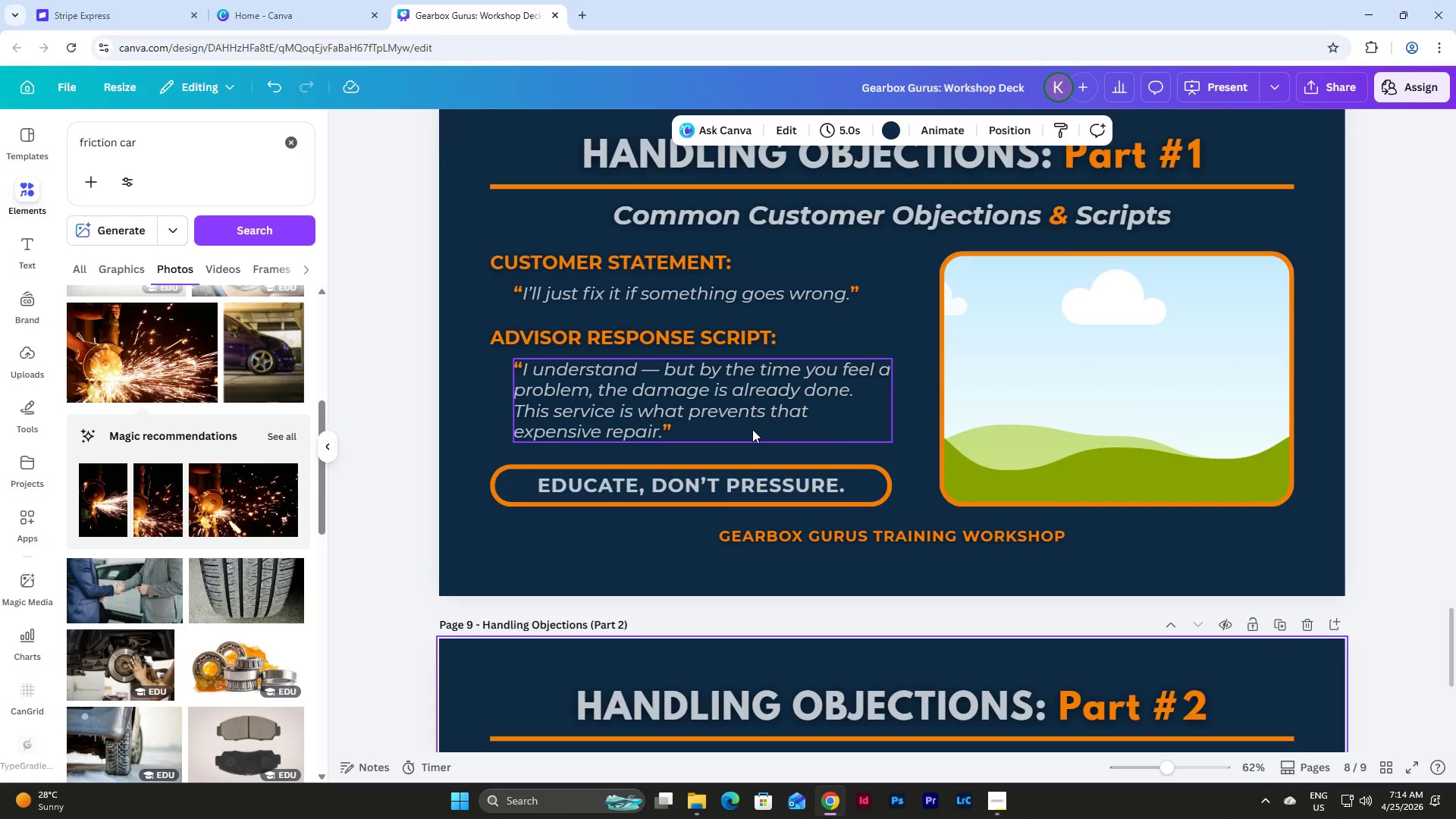 
scroll: coordinate [1179, 513], scroll_direction: down, amount: 4.0
 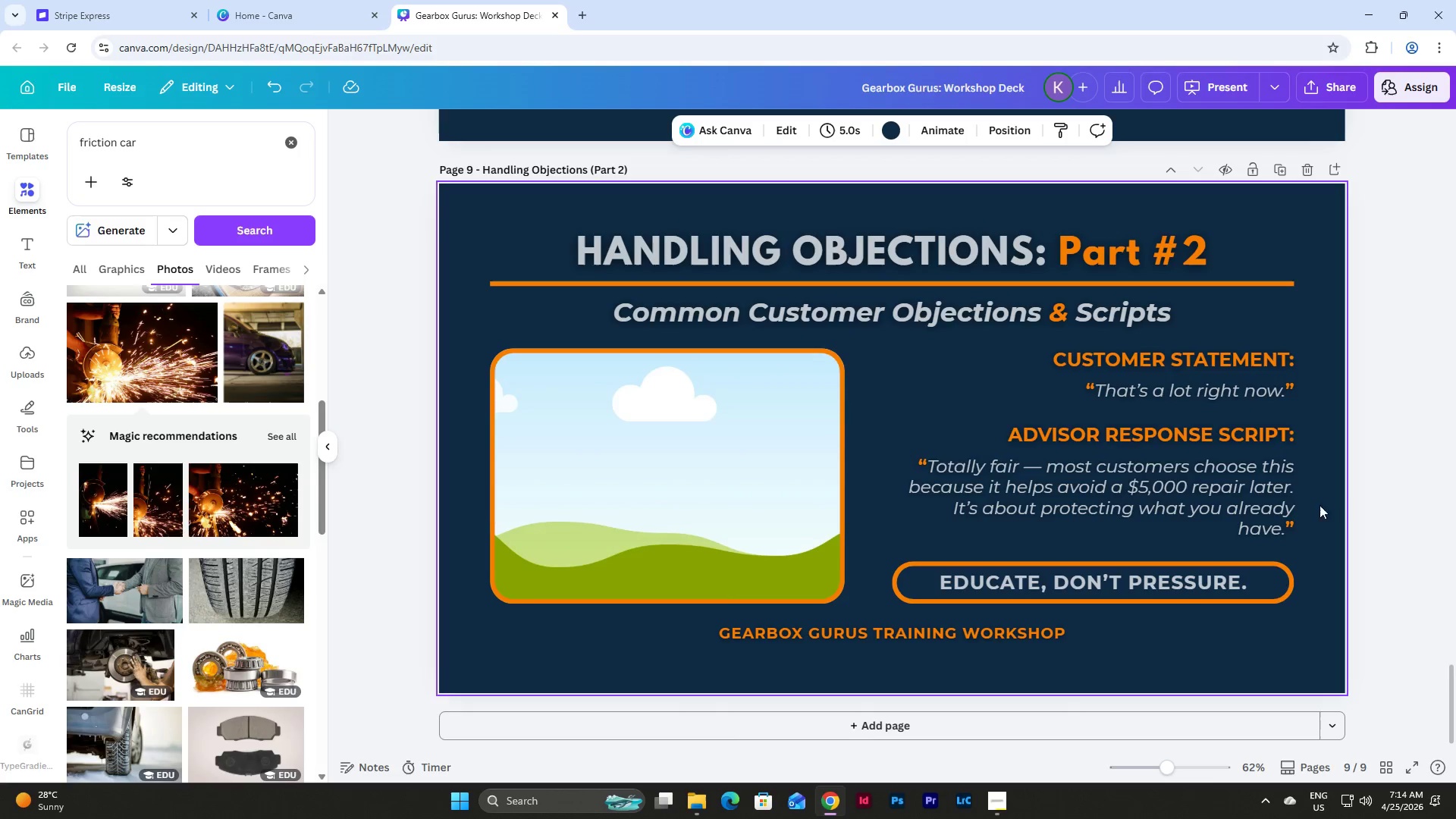 
left_click([1329, 550])
 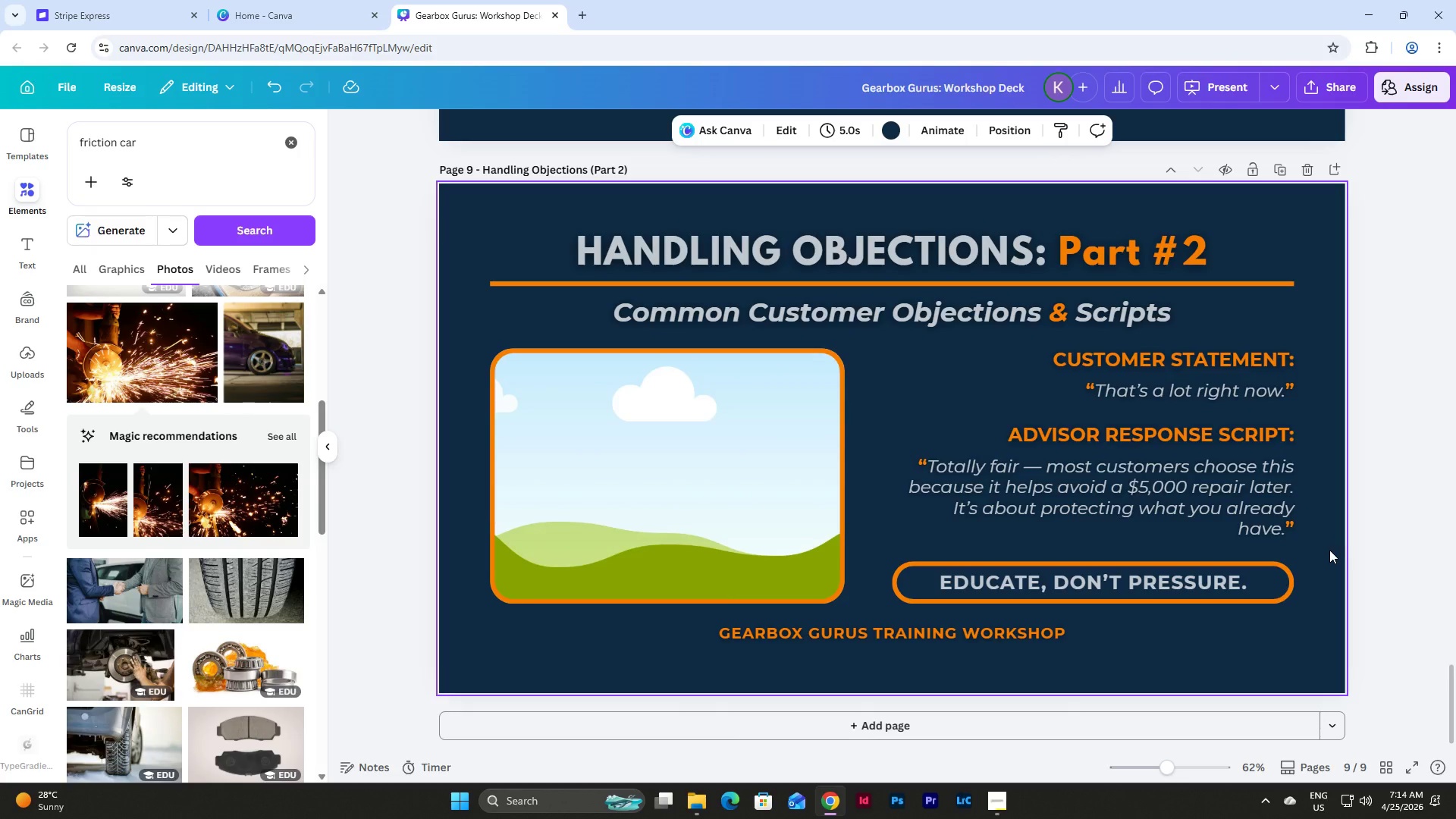 
scroll: coordinate [1329, 550], scroll_direction: down, amount: 1.0
 